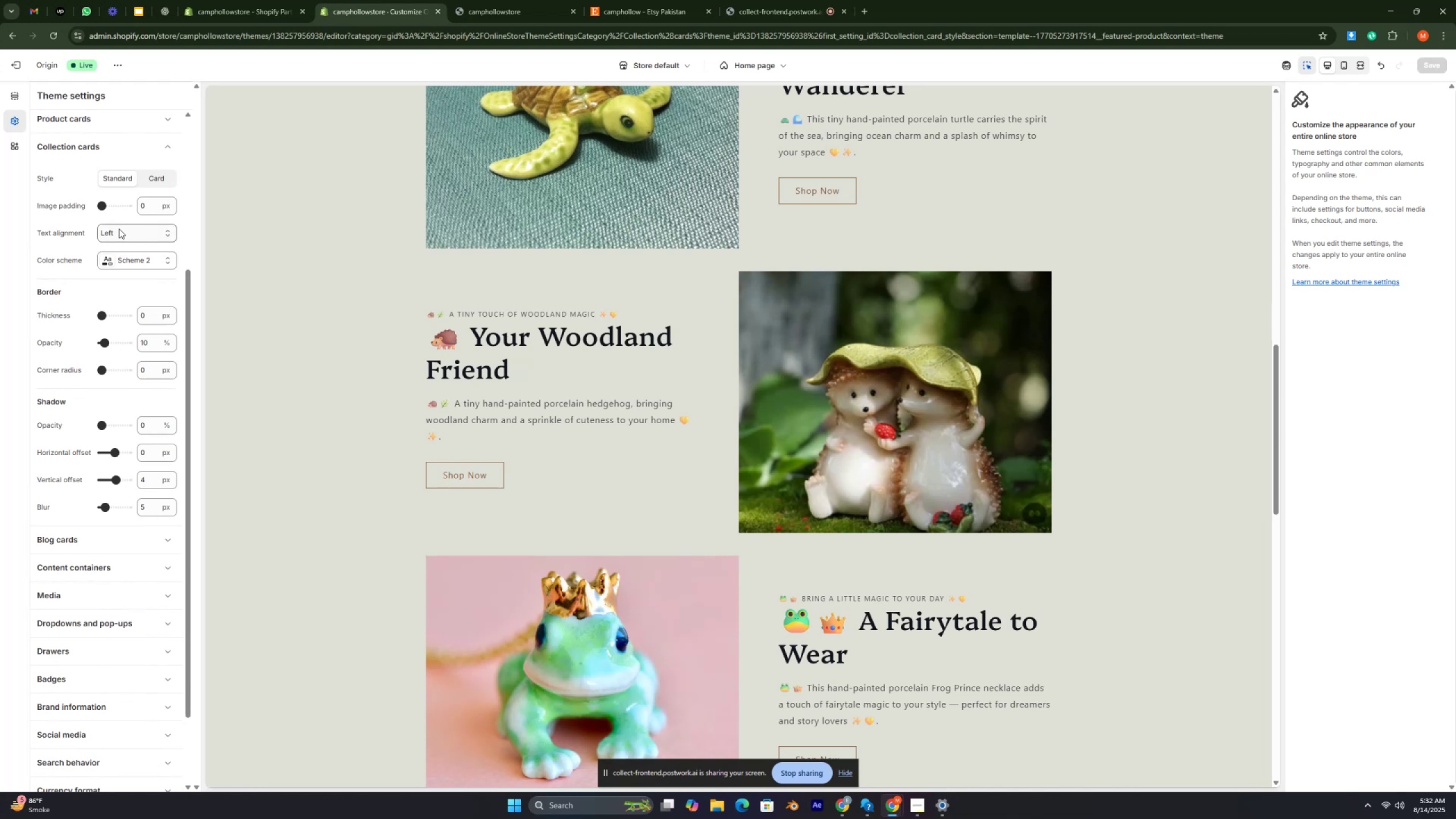 
wait(7.93)
 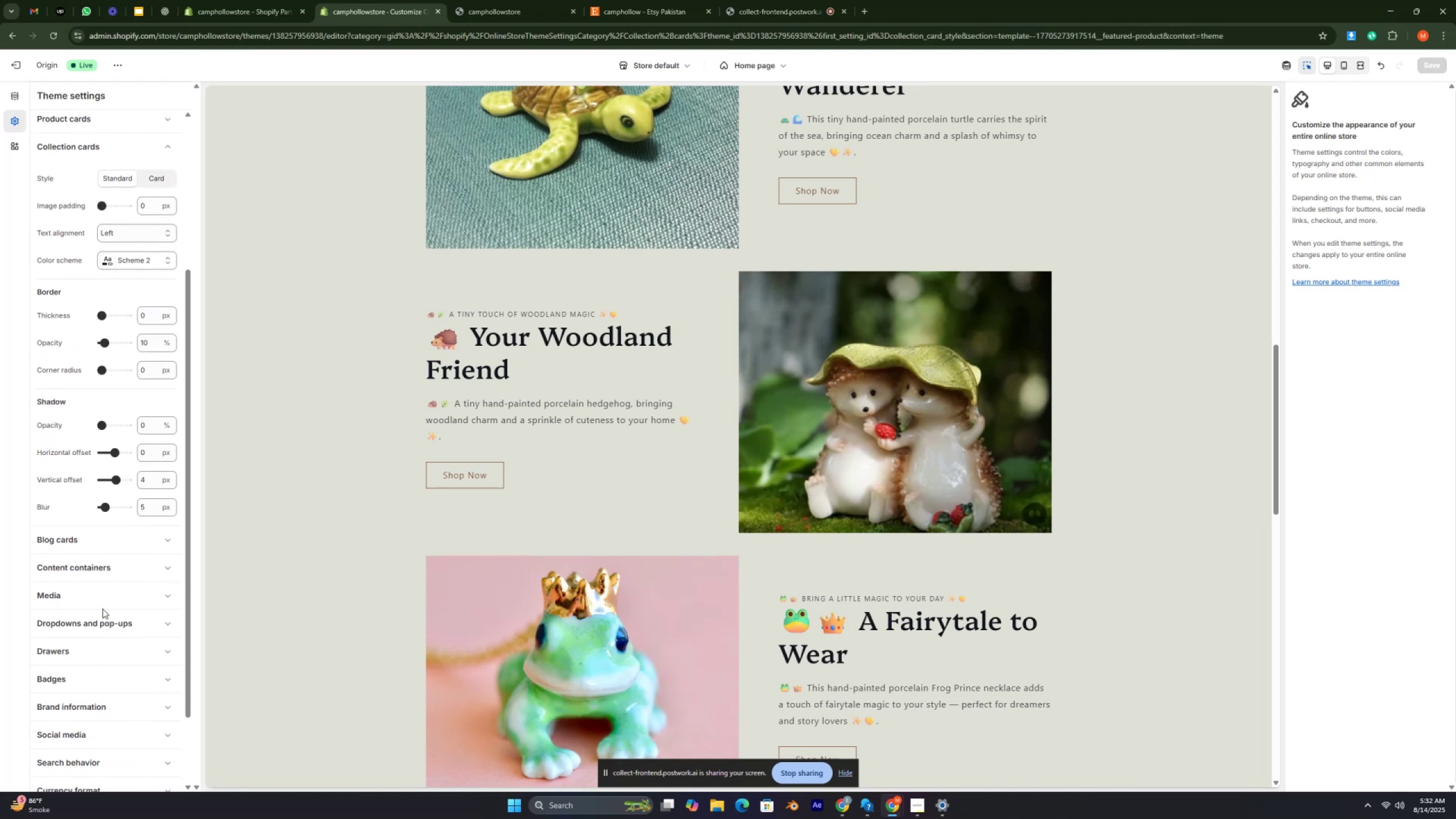 
left_click([144, 263])
 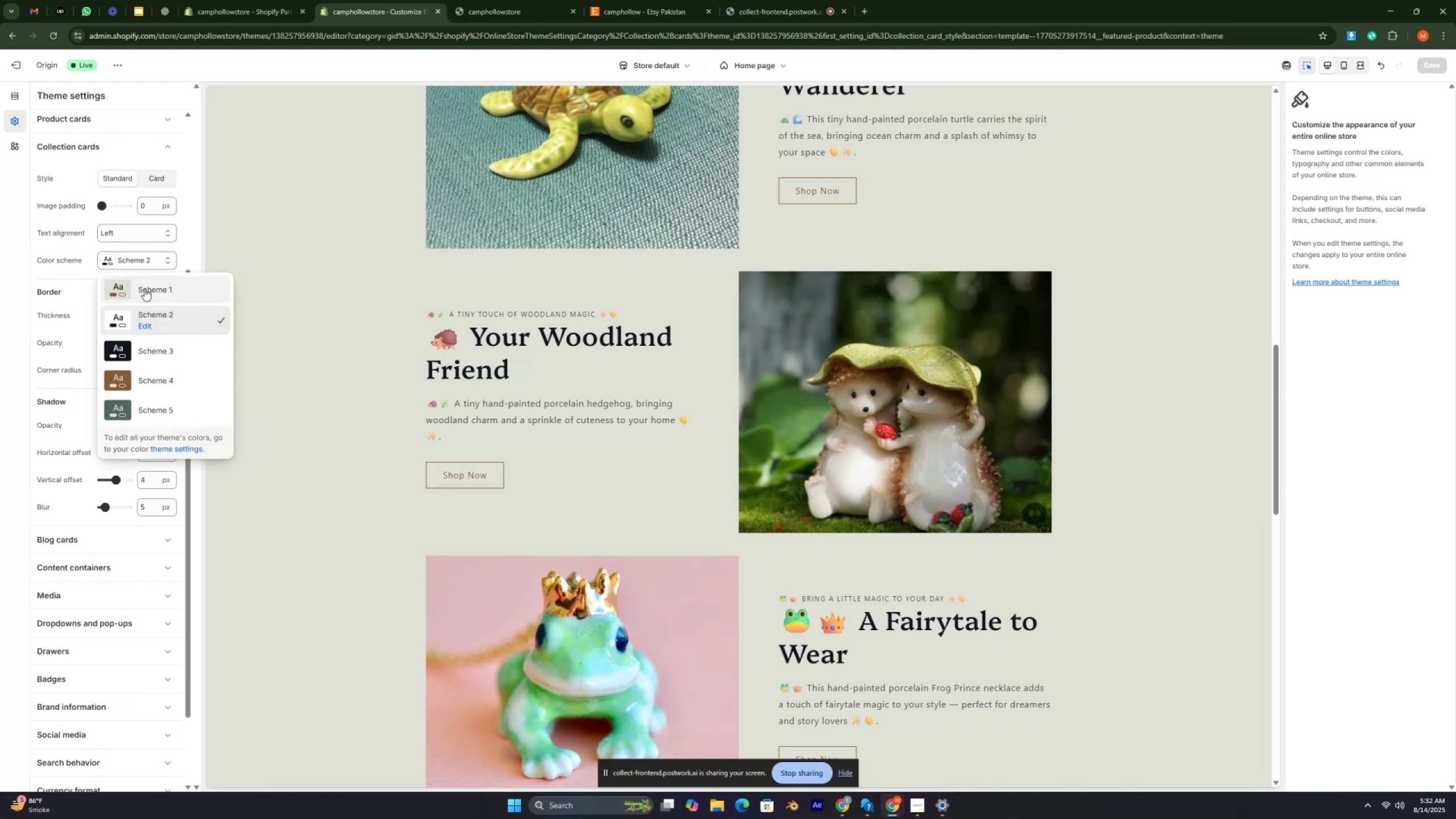 
left_click([144, 288])
 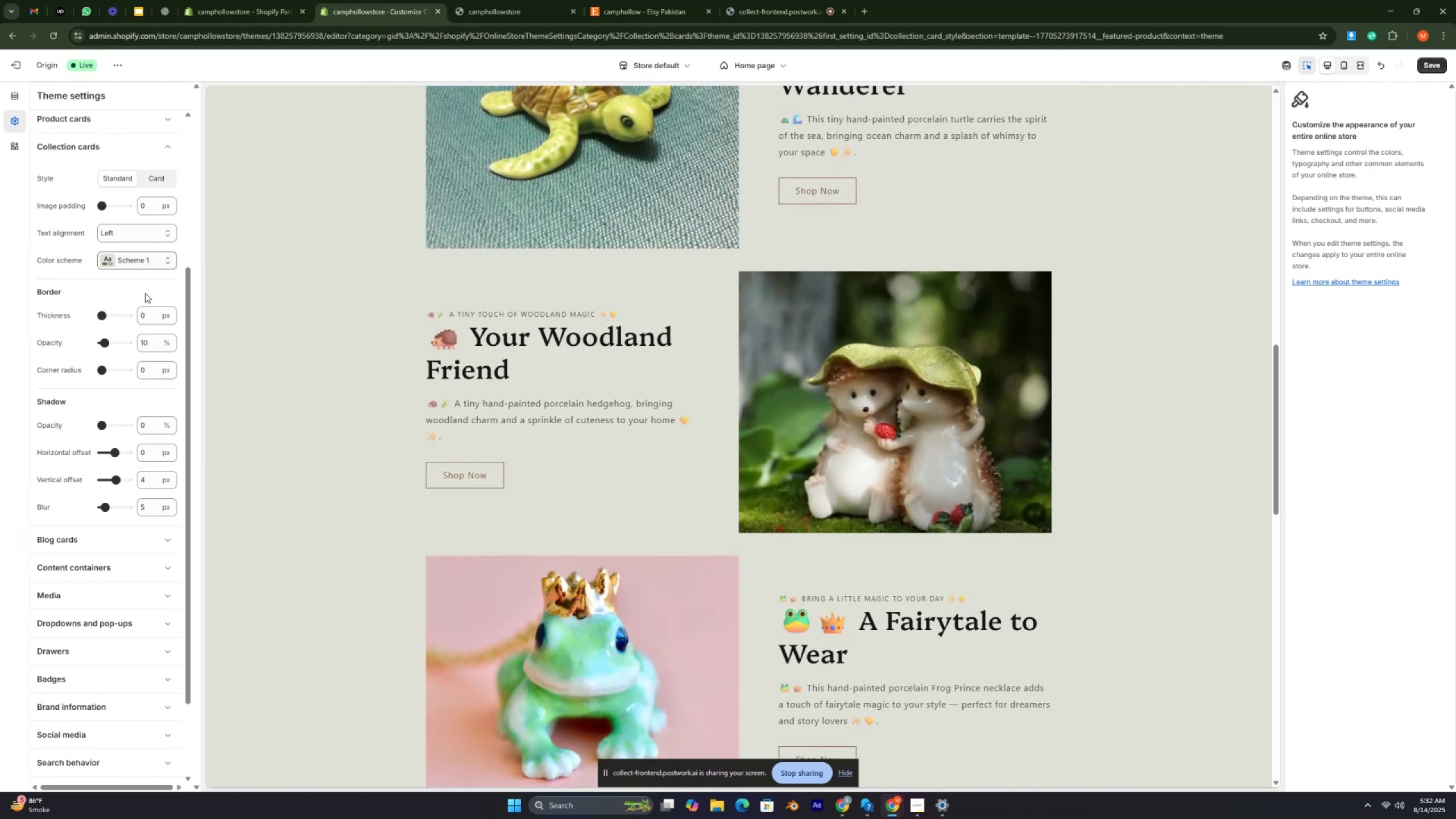 
scroll: coordinate [656, 375], scroll_direction: up, amount: 20.0
 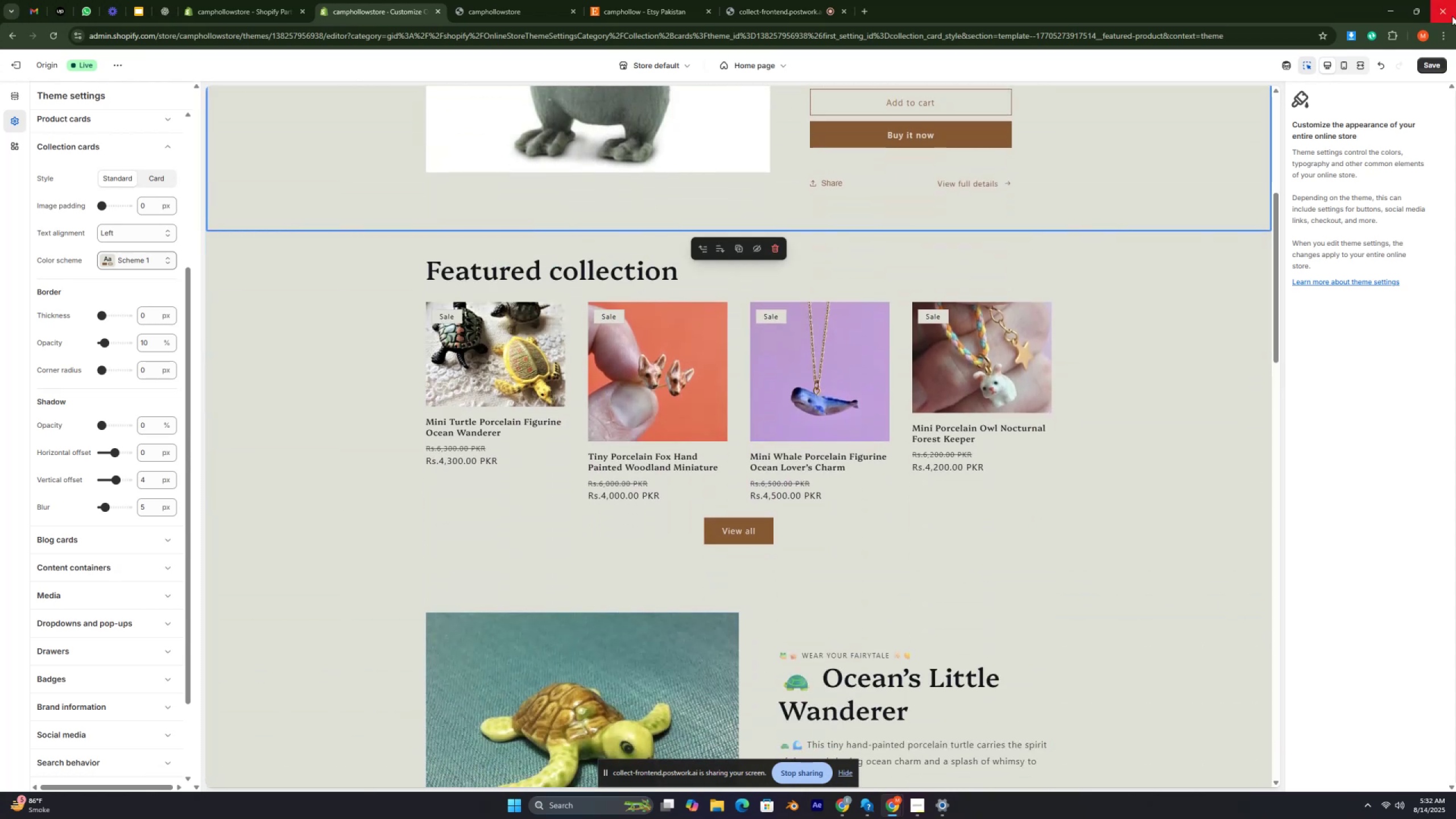 
left_click([1436, 65])
 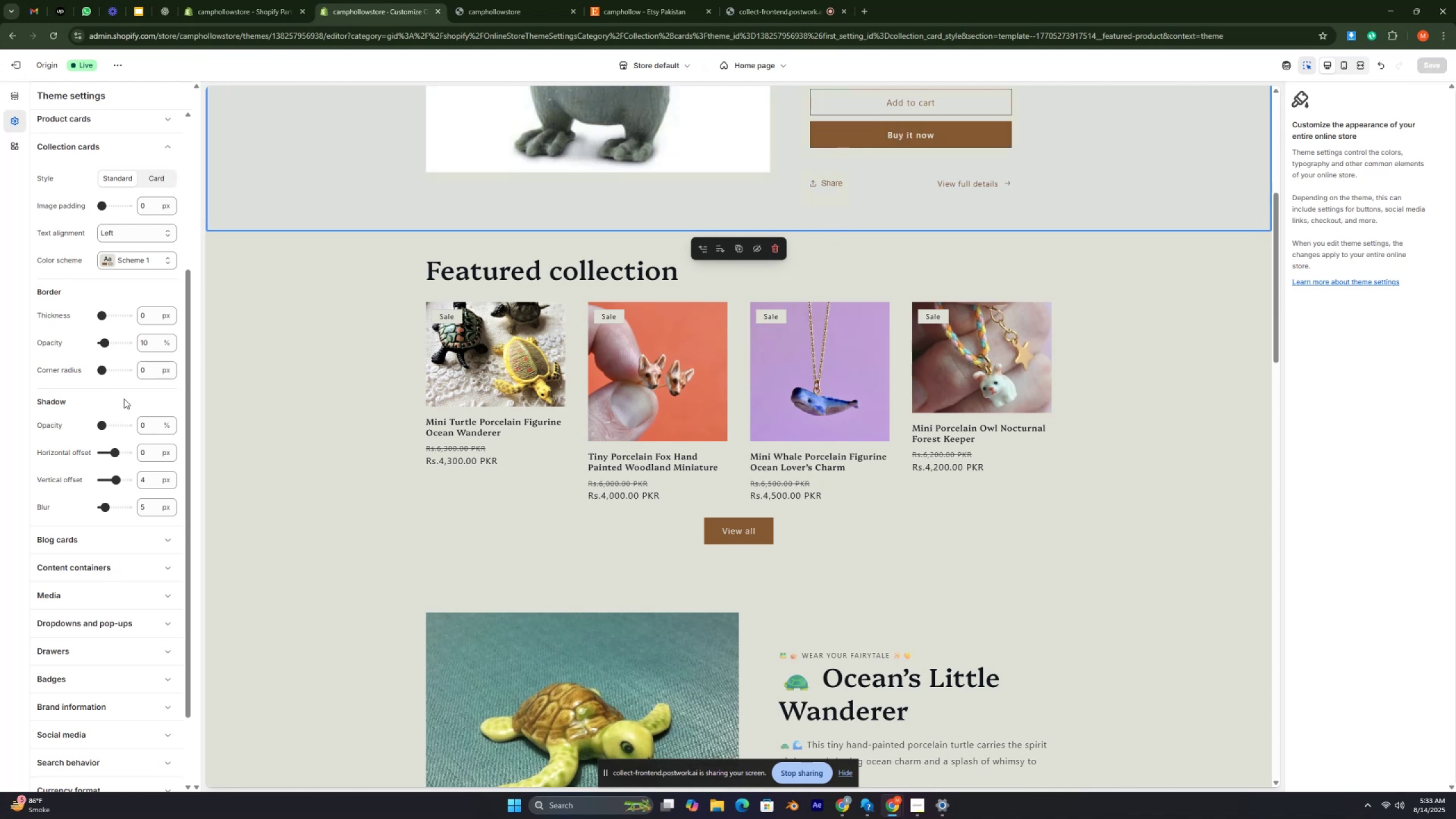 
wait(14.34)
 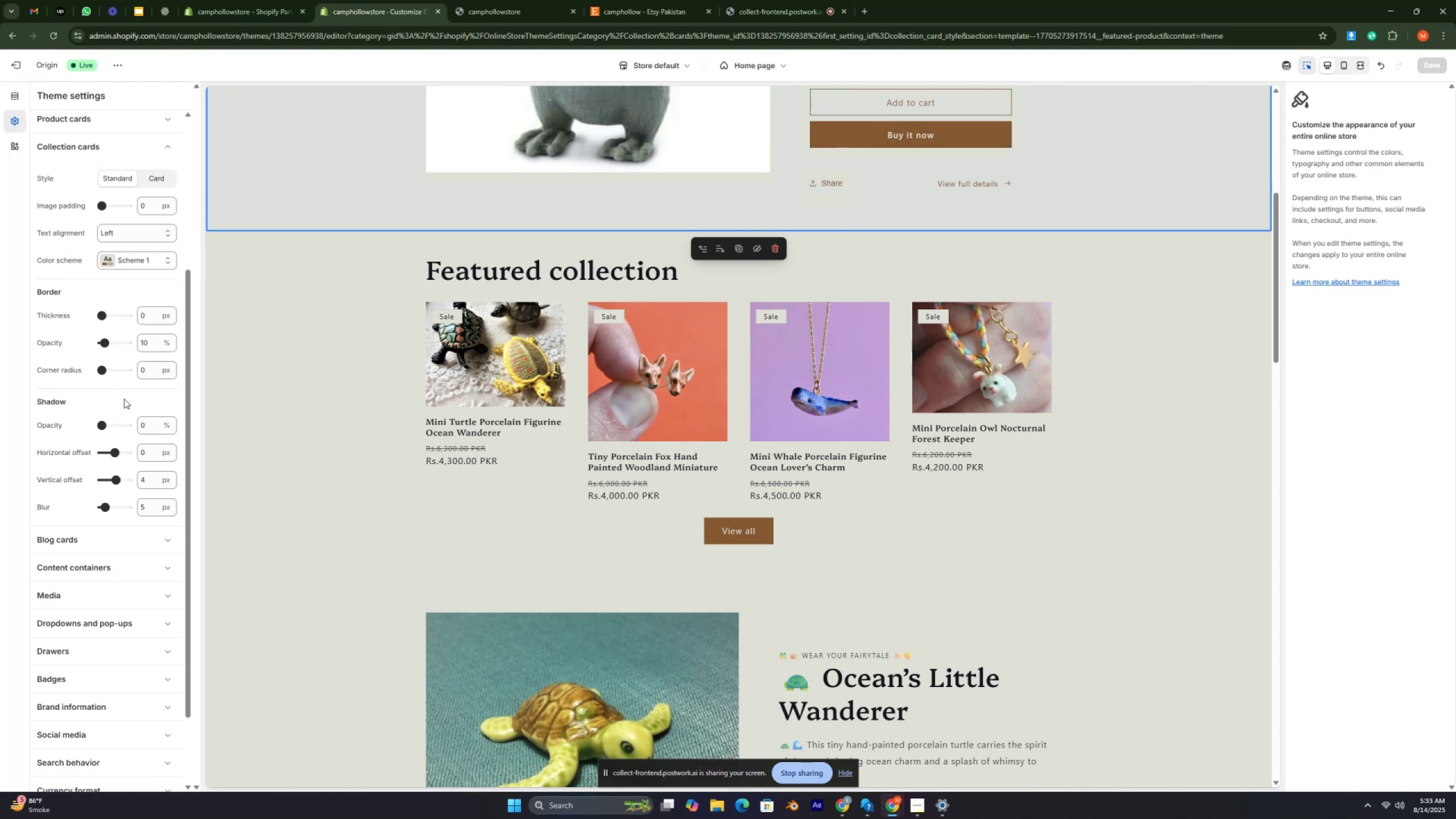 
left_click([106, 205])
 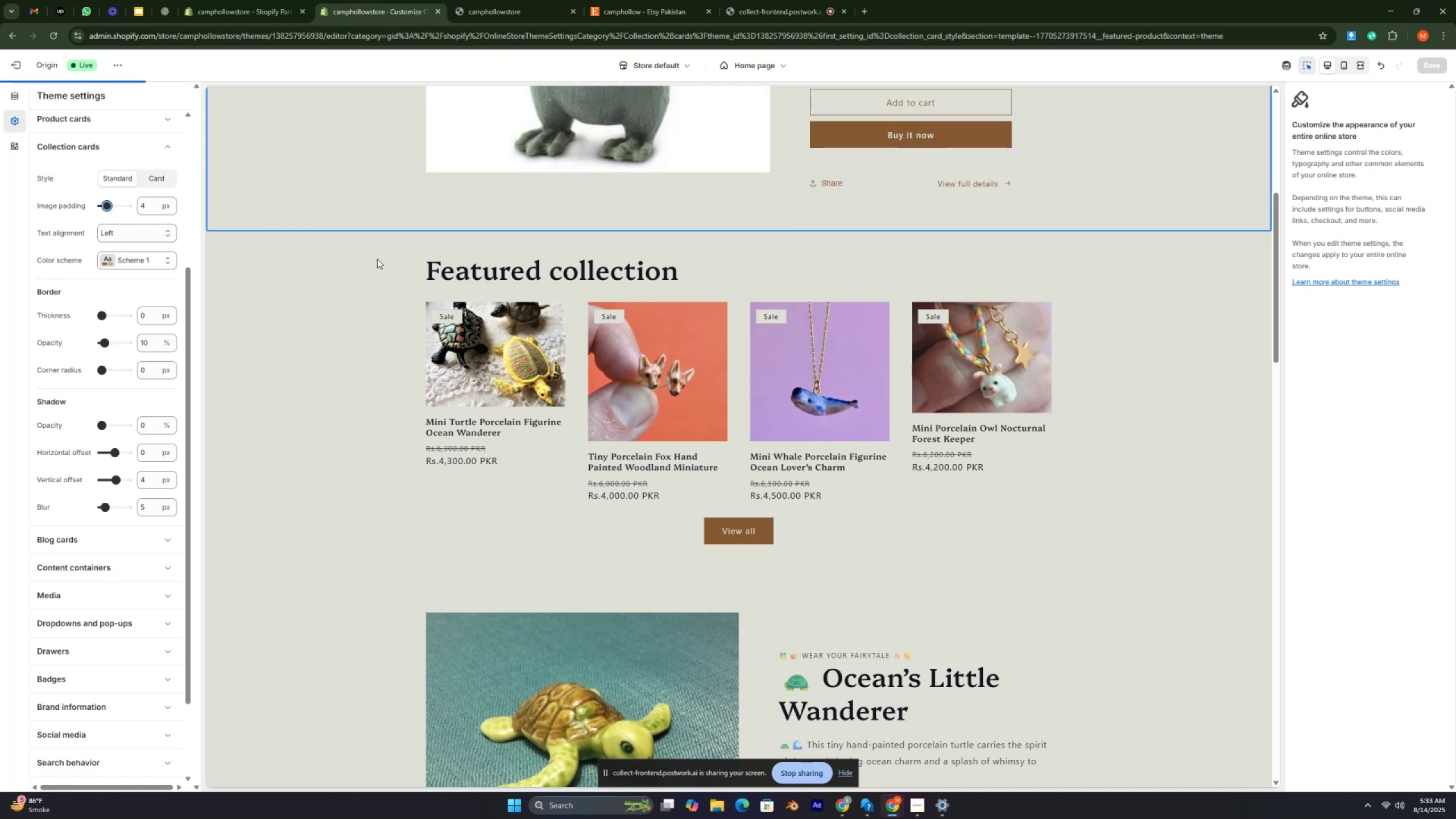 
scroll: coordinate [512, 288], scroll_direction: down, amount: 8.0
 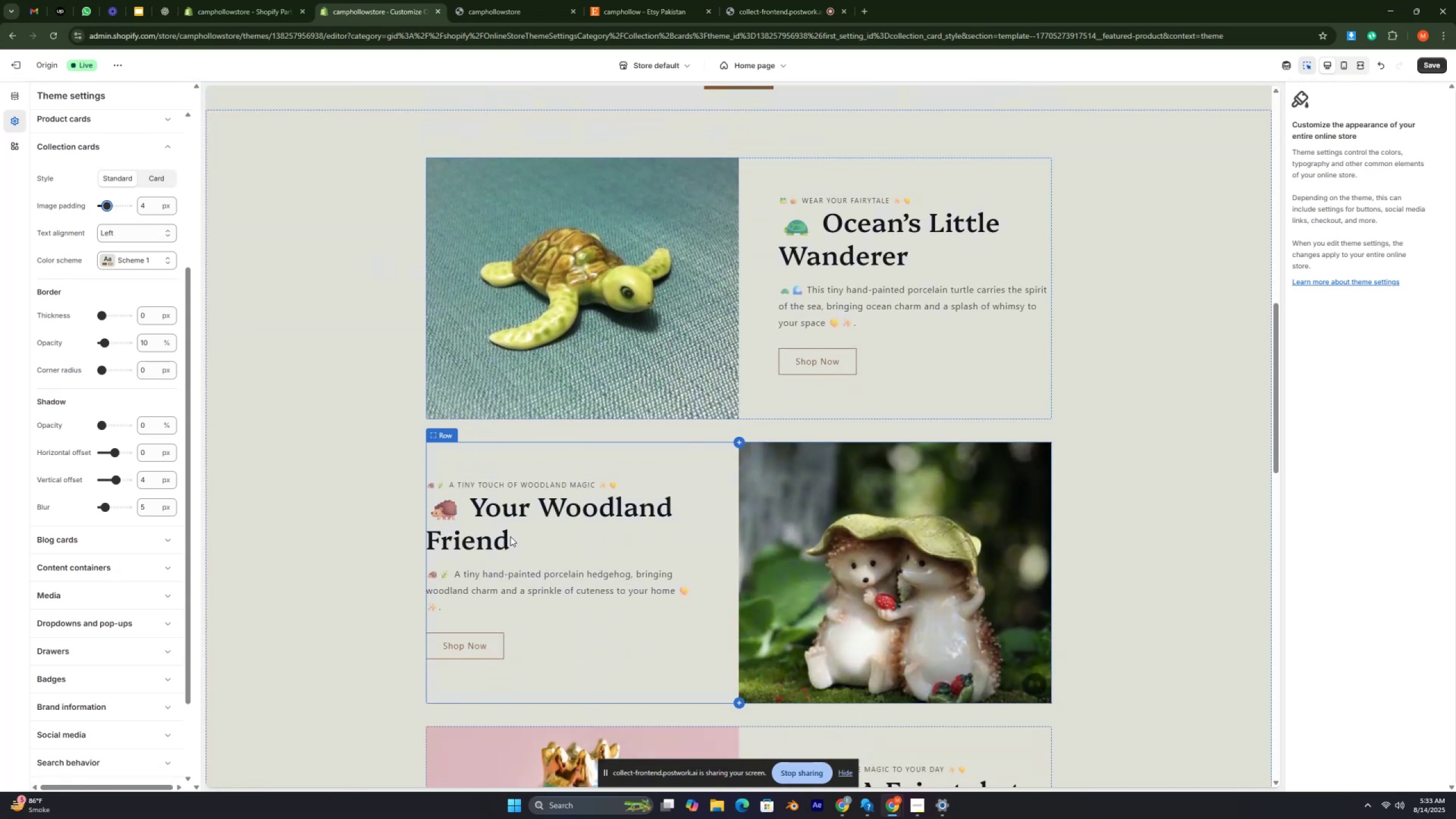 
wait(8.28)
 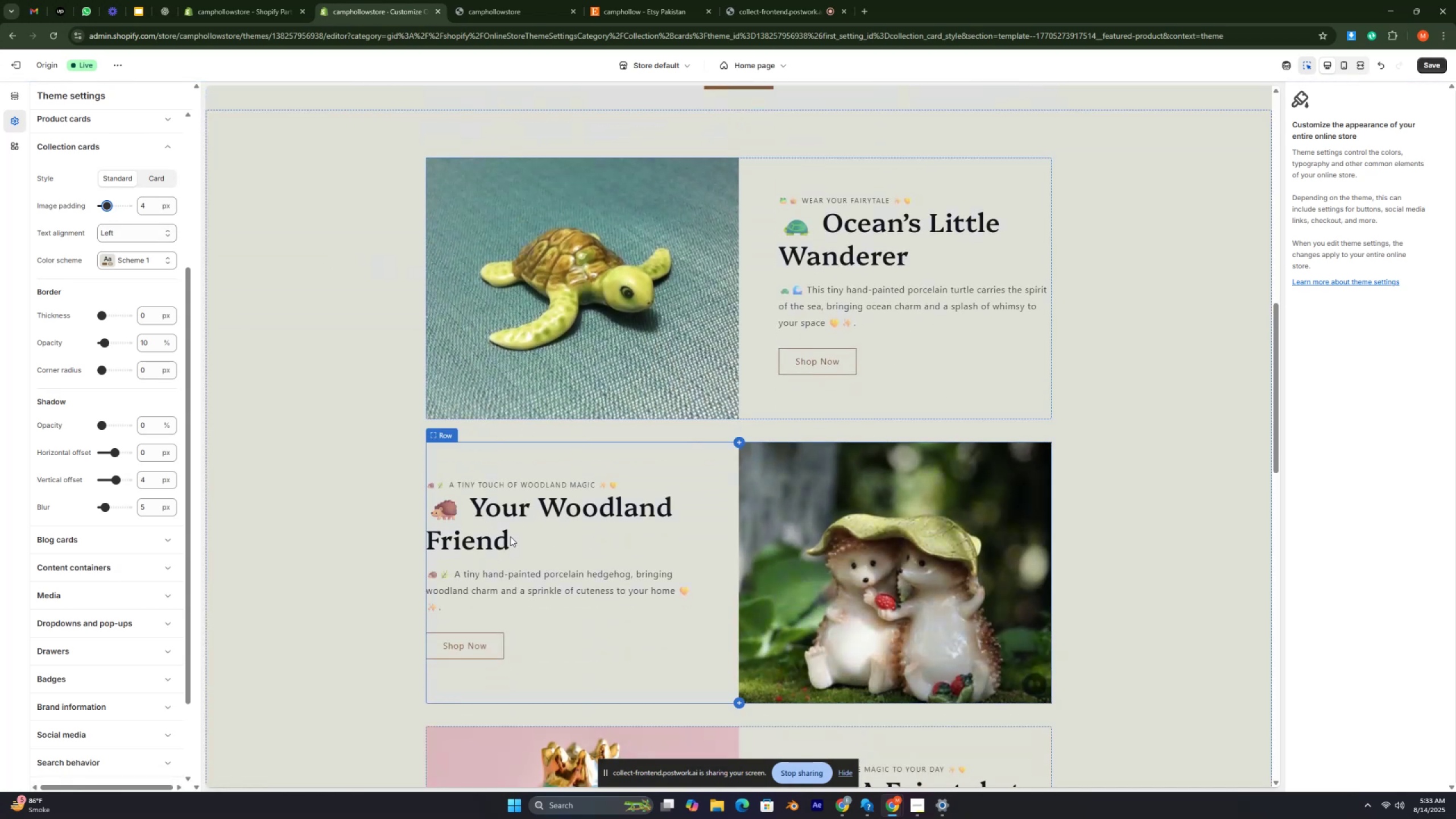 
scroll: coordinate [548, 371], scroll_direction: up, amount: 25.0
 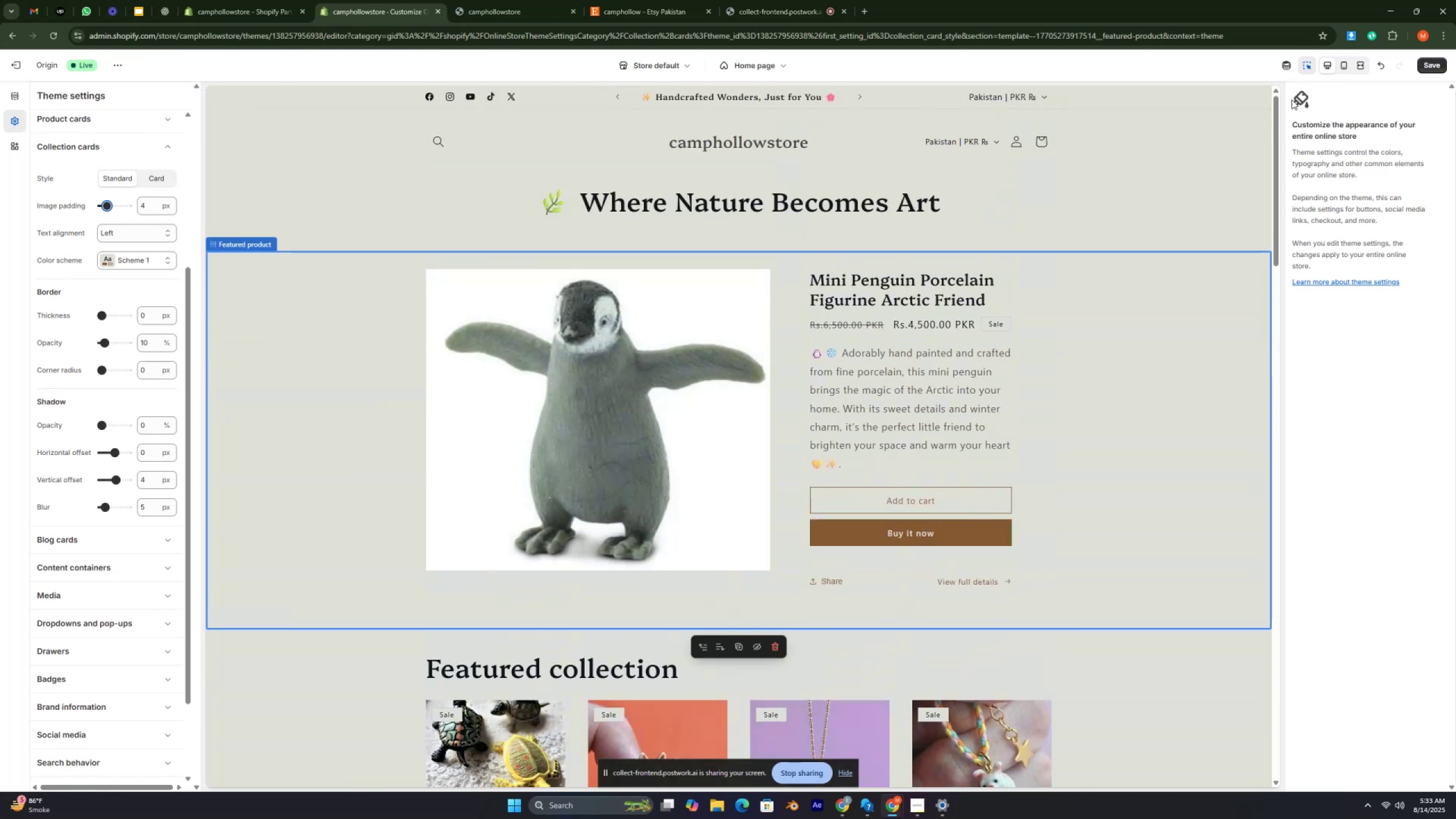 
wait(5.38)
 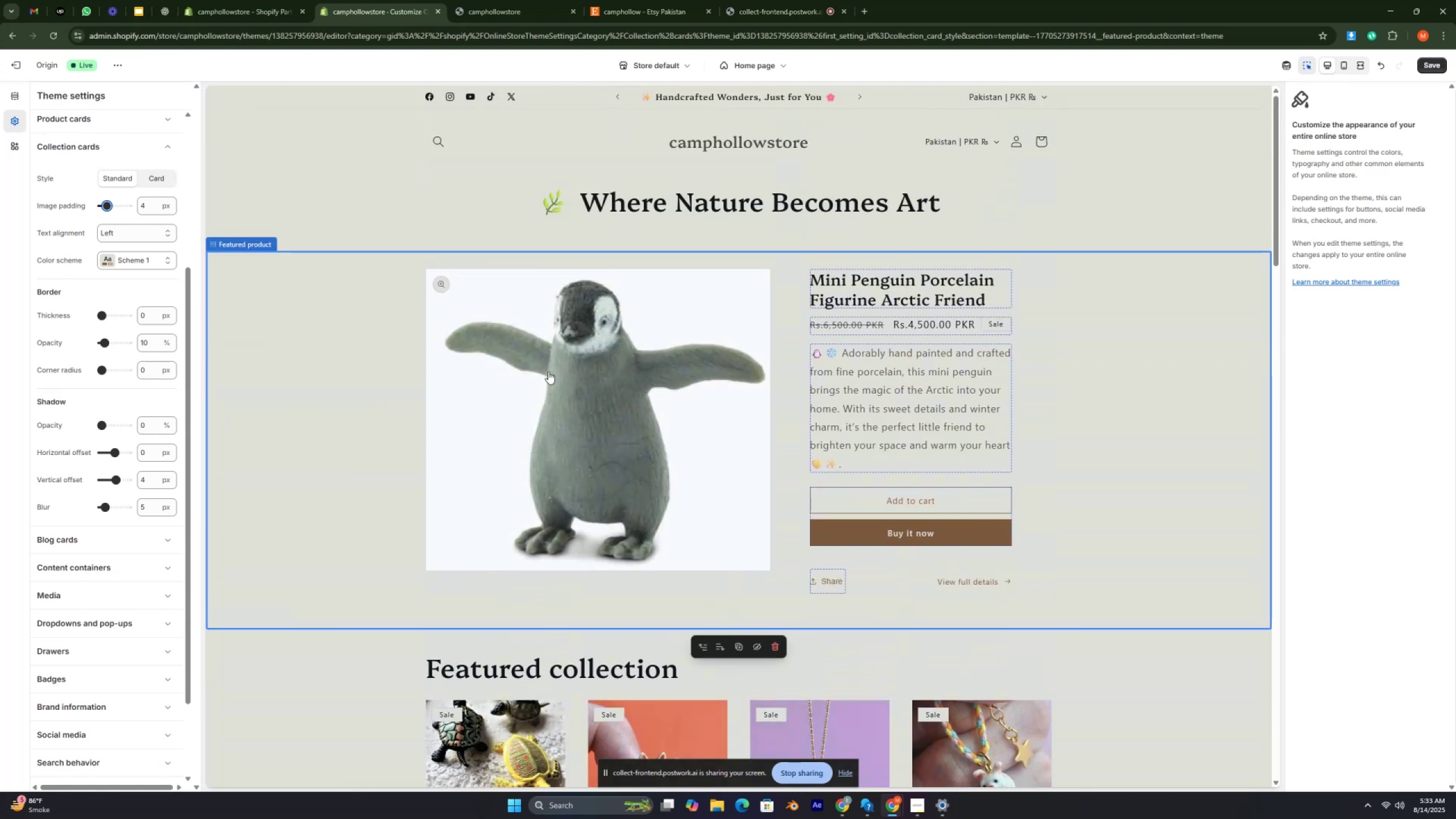 
left_click([1325, 69])
 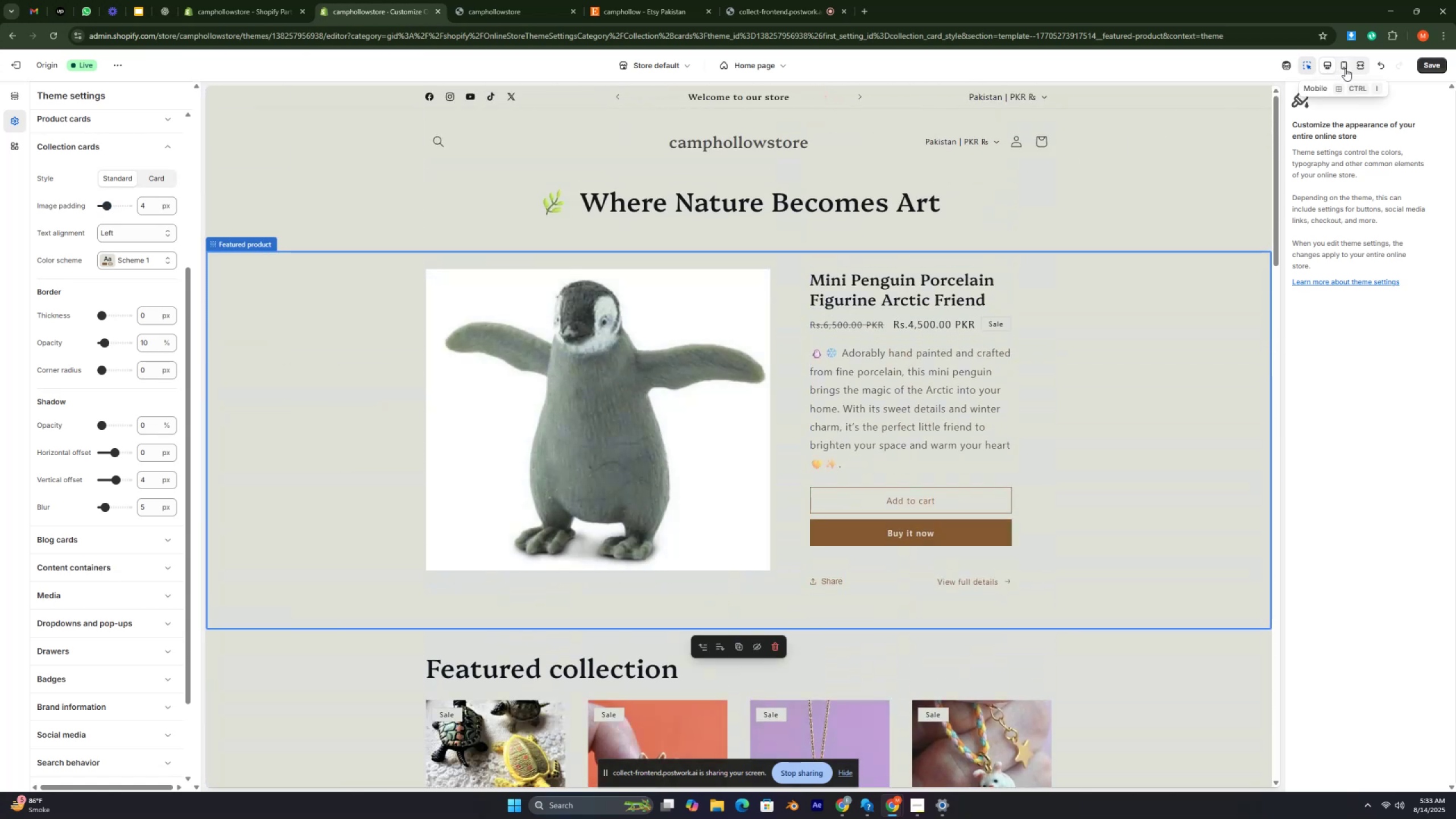 
left_click([1349, 68])
 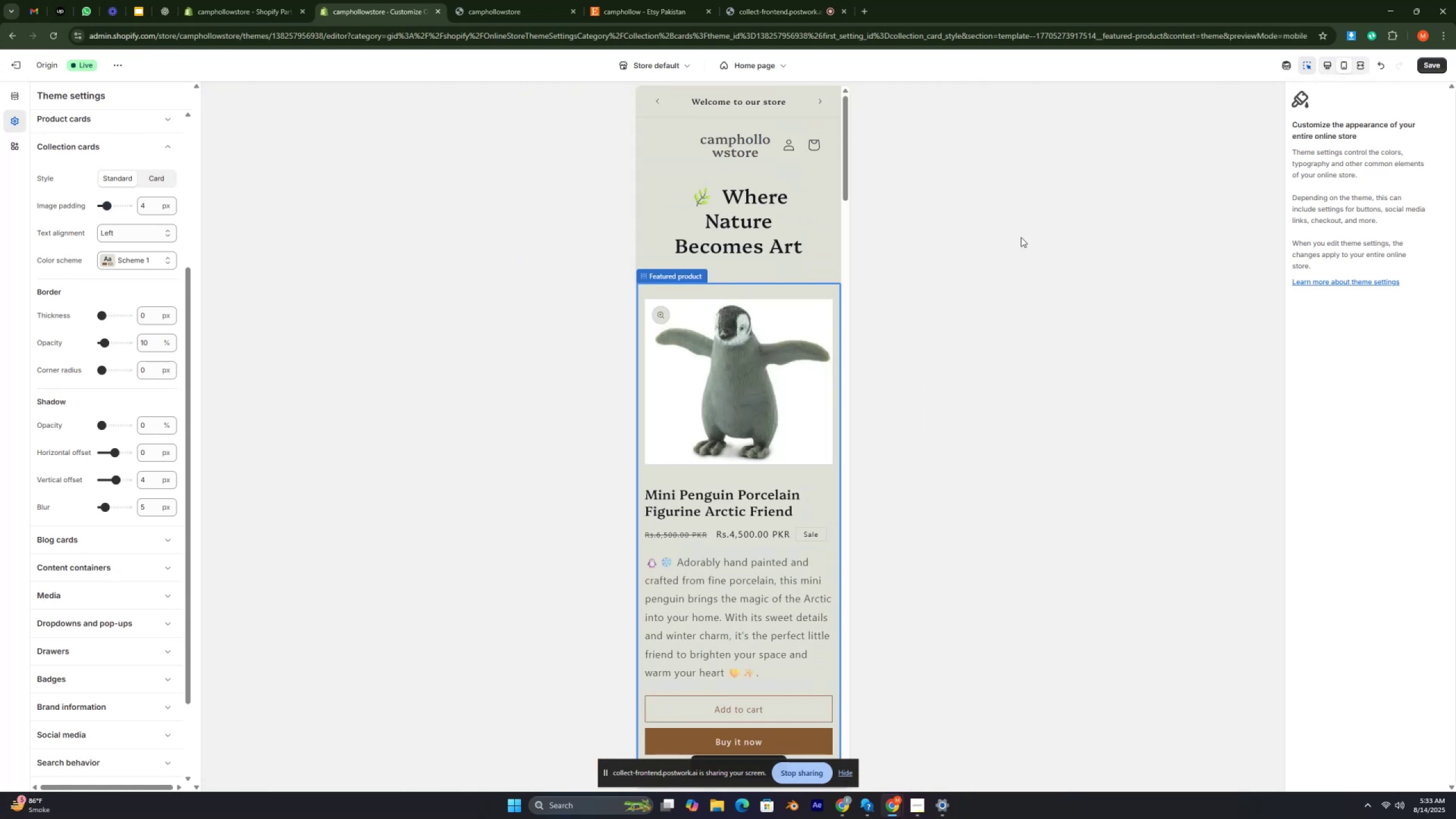 
scroll: coordinate [707, 336], scroll_direction: down, amount: 23.0
 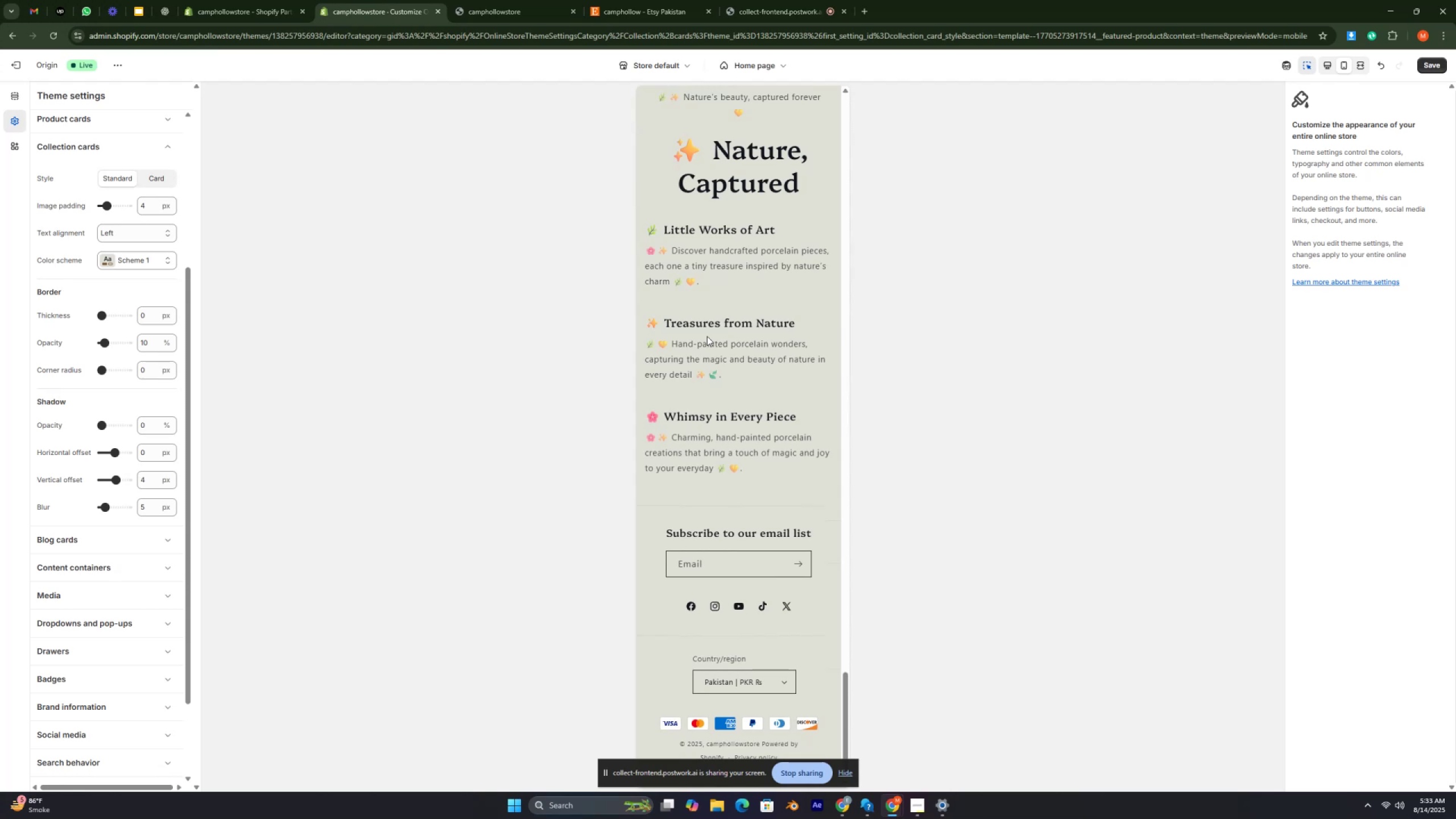 
scroll: coordinate [707, 336], scroll_direction: up, amount: 80.0
 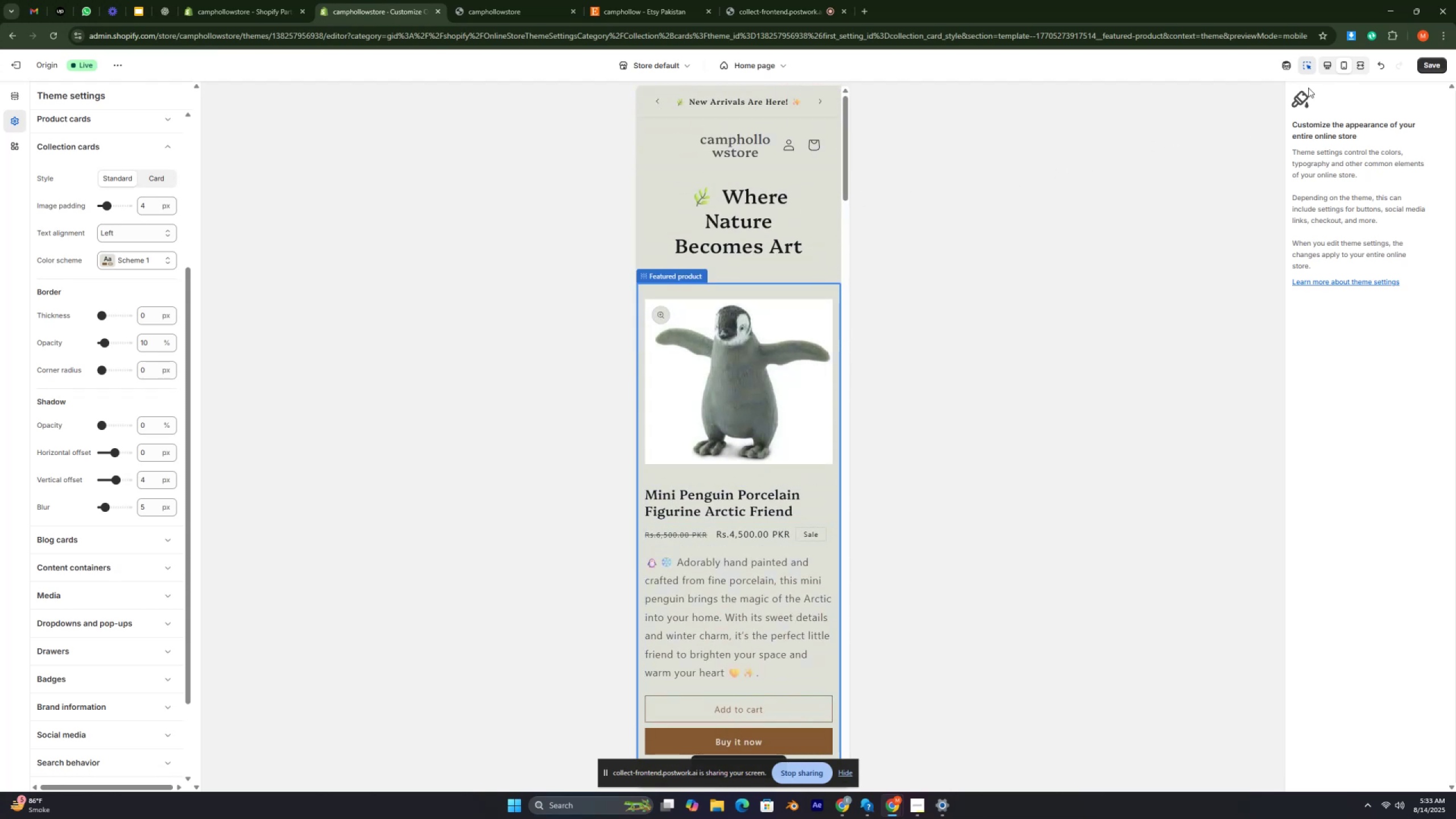 
left_click([1325, 63])
 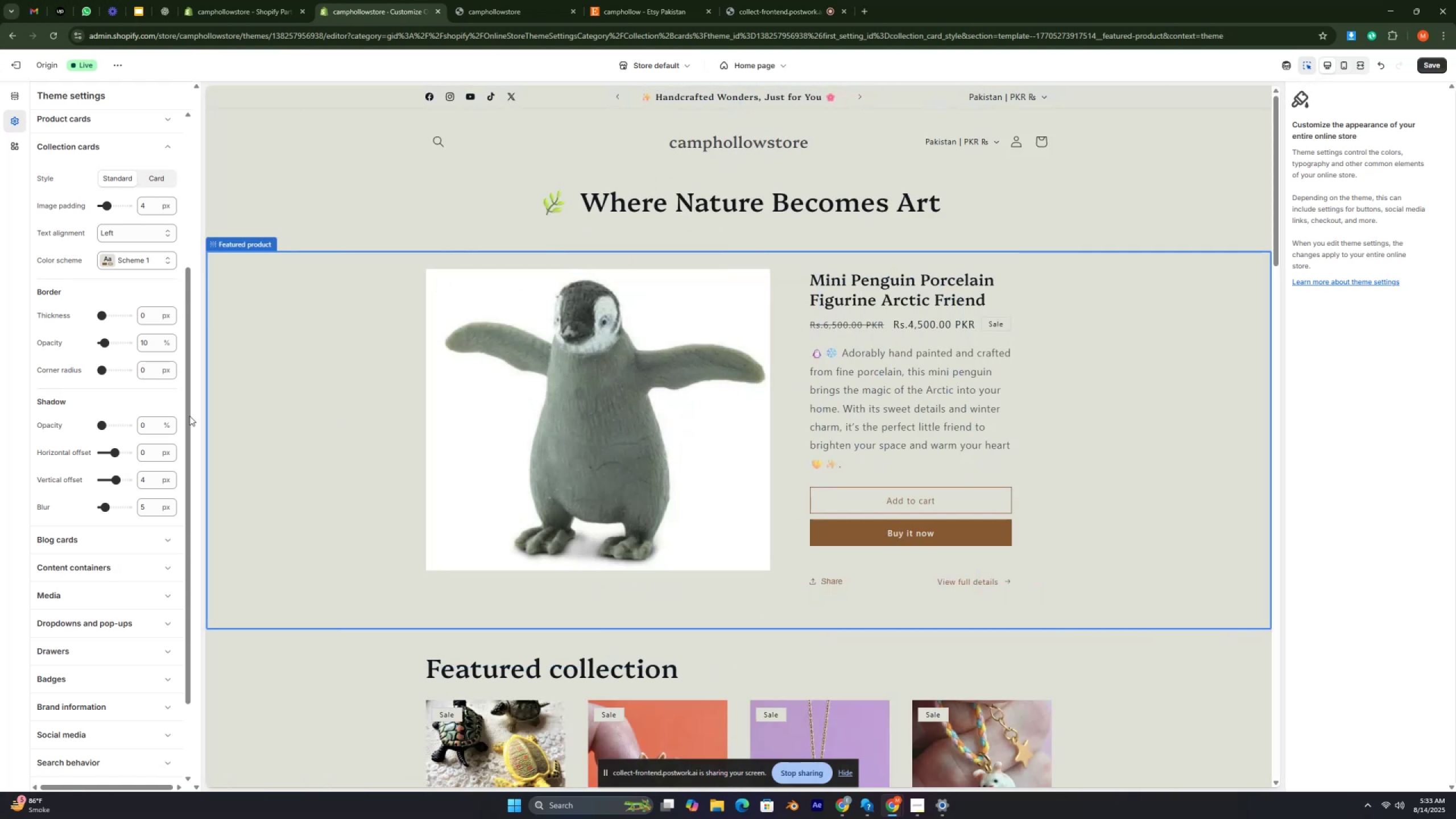 
scroll: coordinate [150, 396], scroll_direction: down, amount: 2.0
 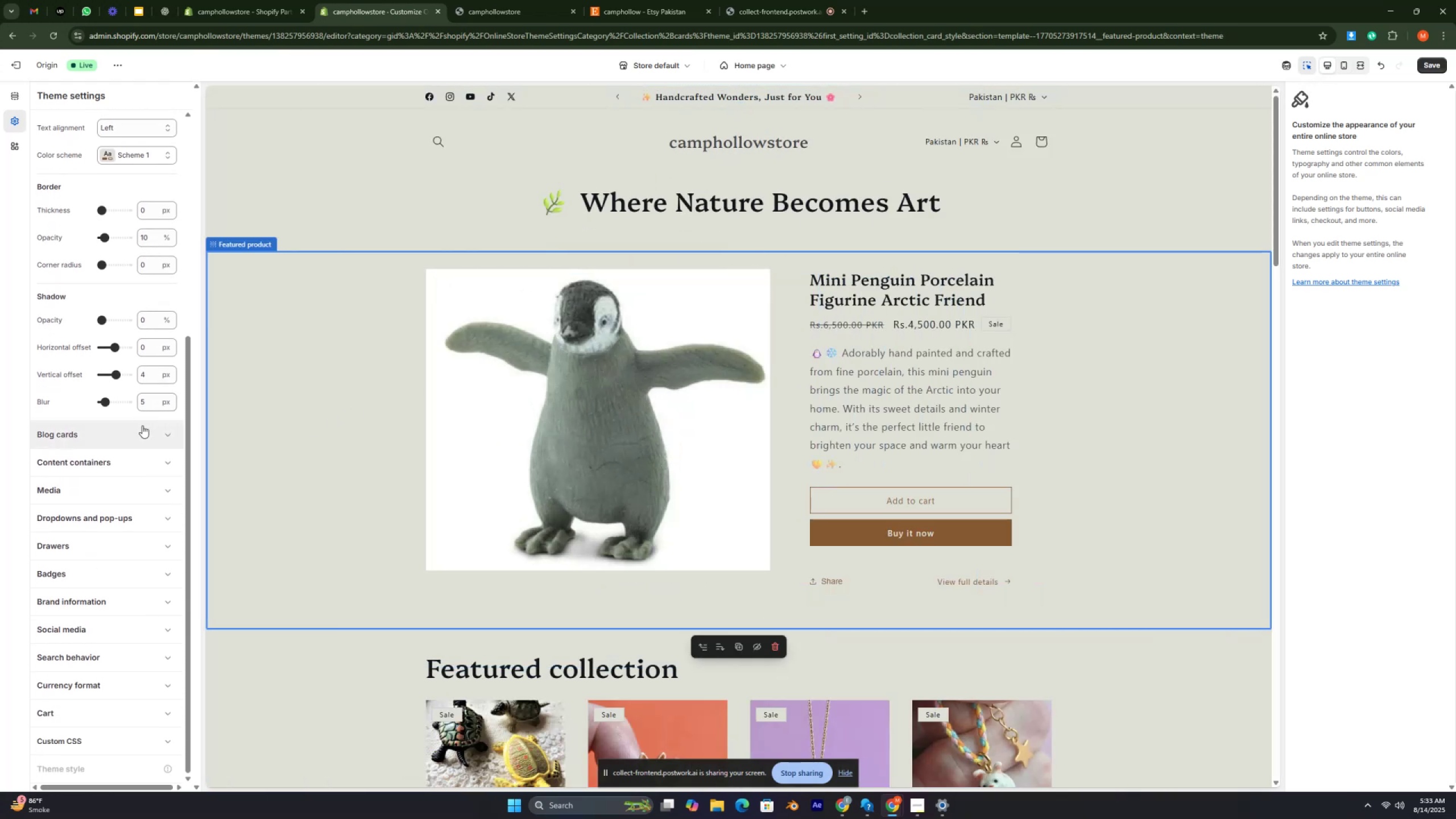 
left_click([142, 426])
 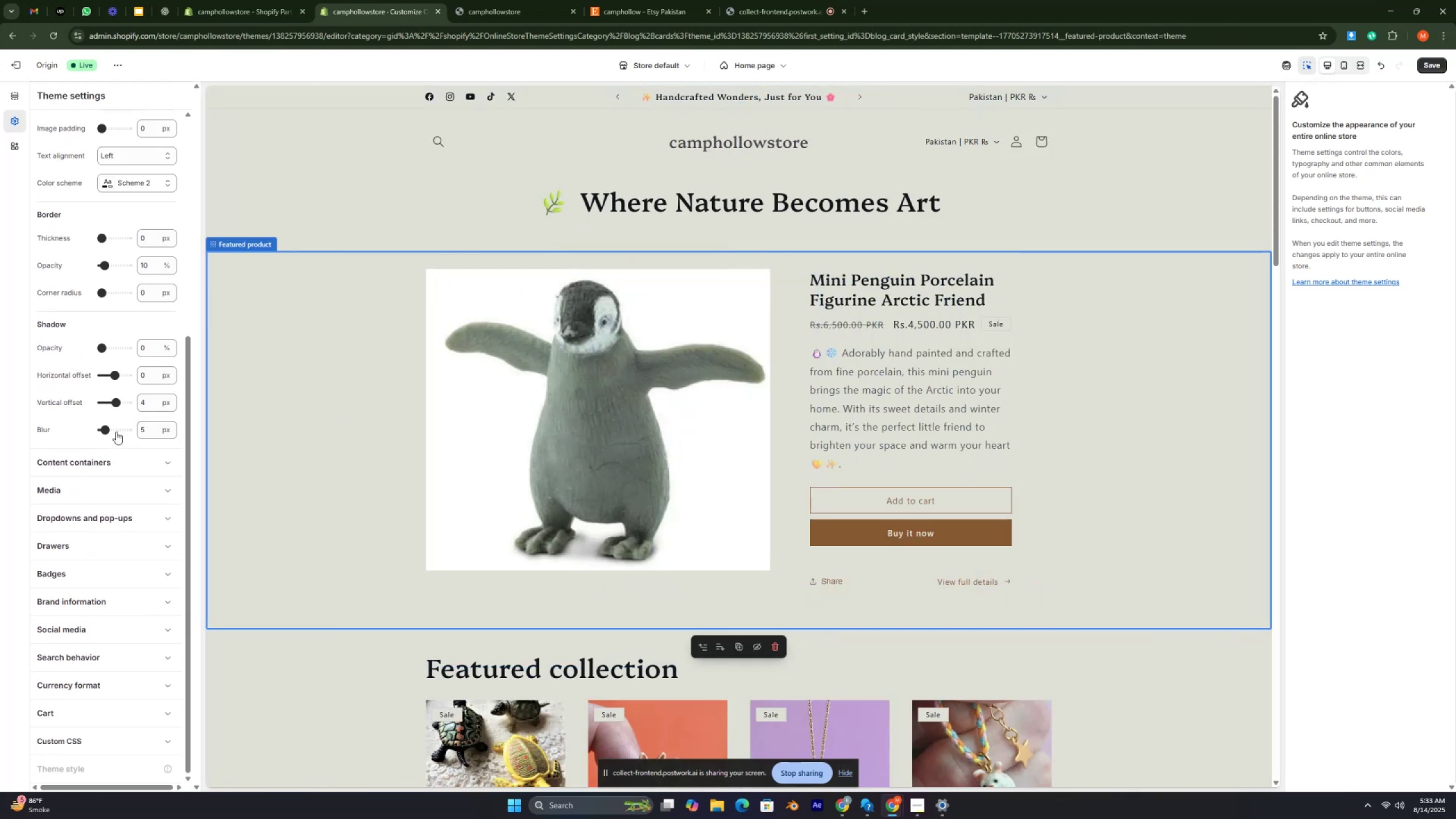 
scroll: coordinate [105, 345], scroll_direction: up, amount: 2.0
 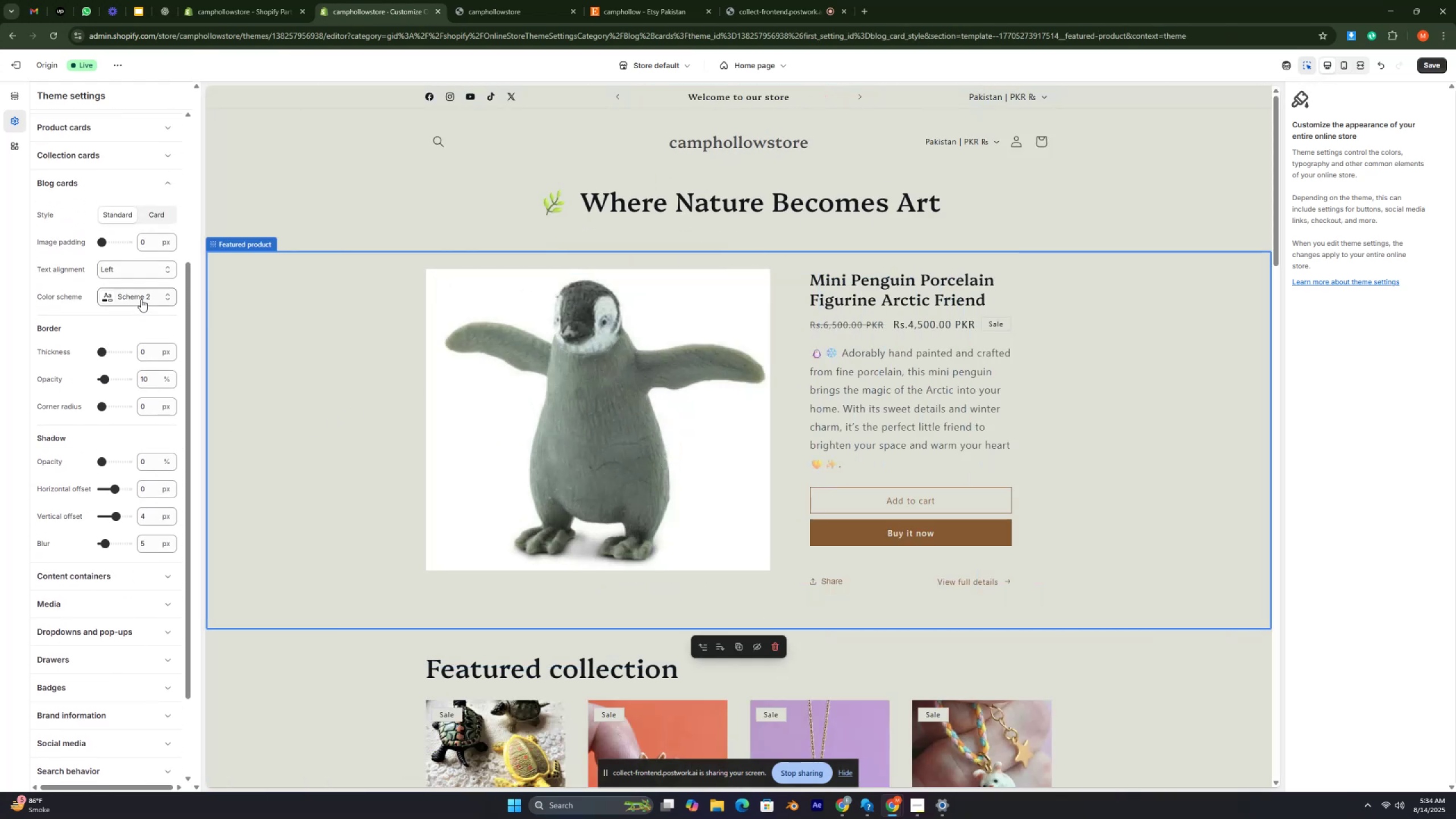 
left_click([141, 299])
 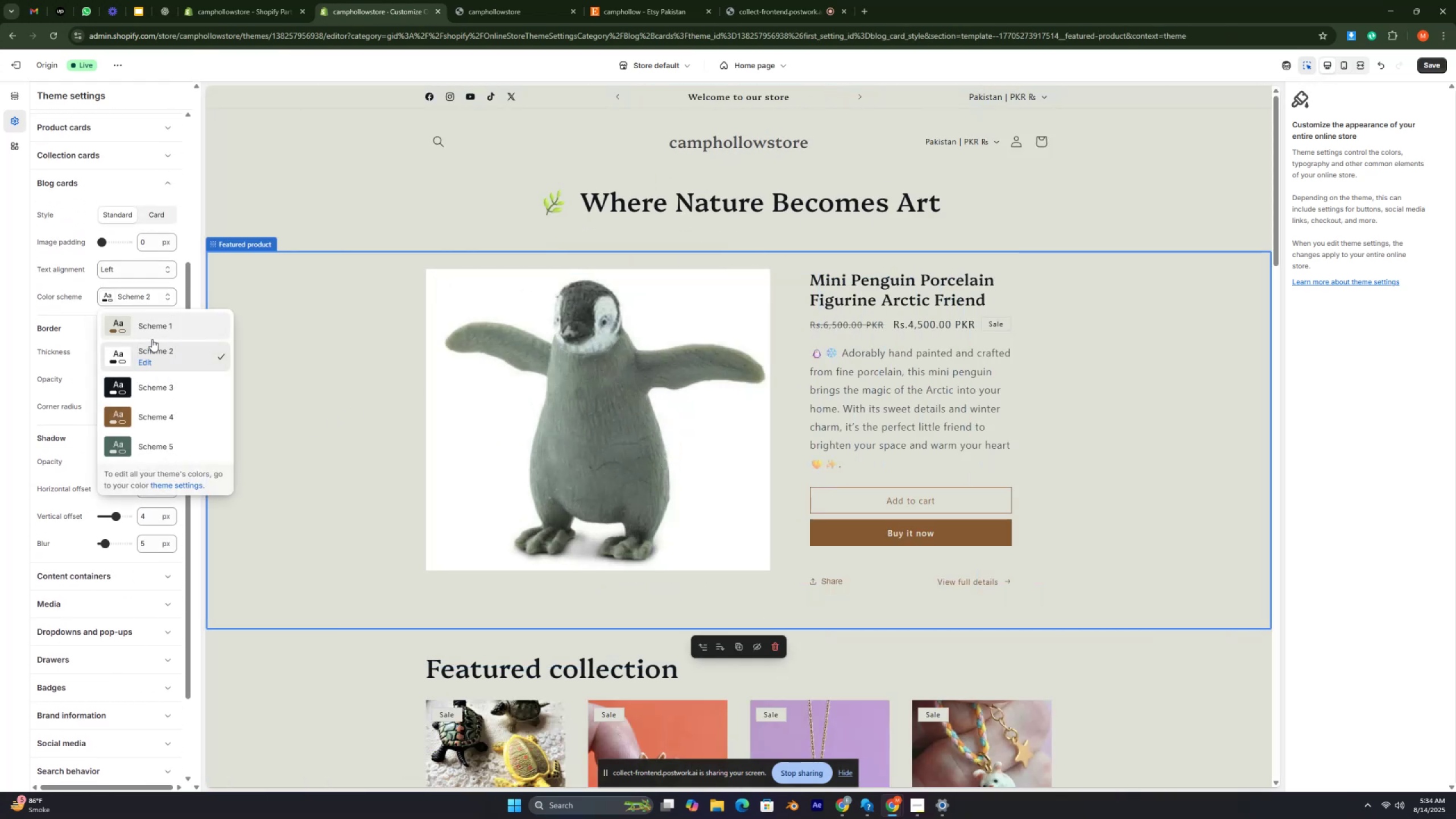 
left_click([152, 338])
 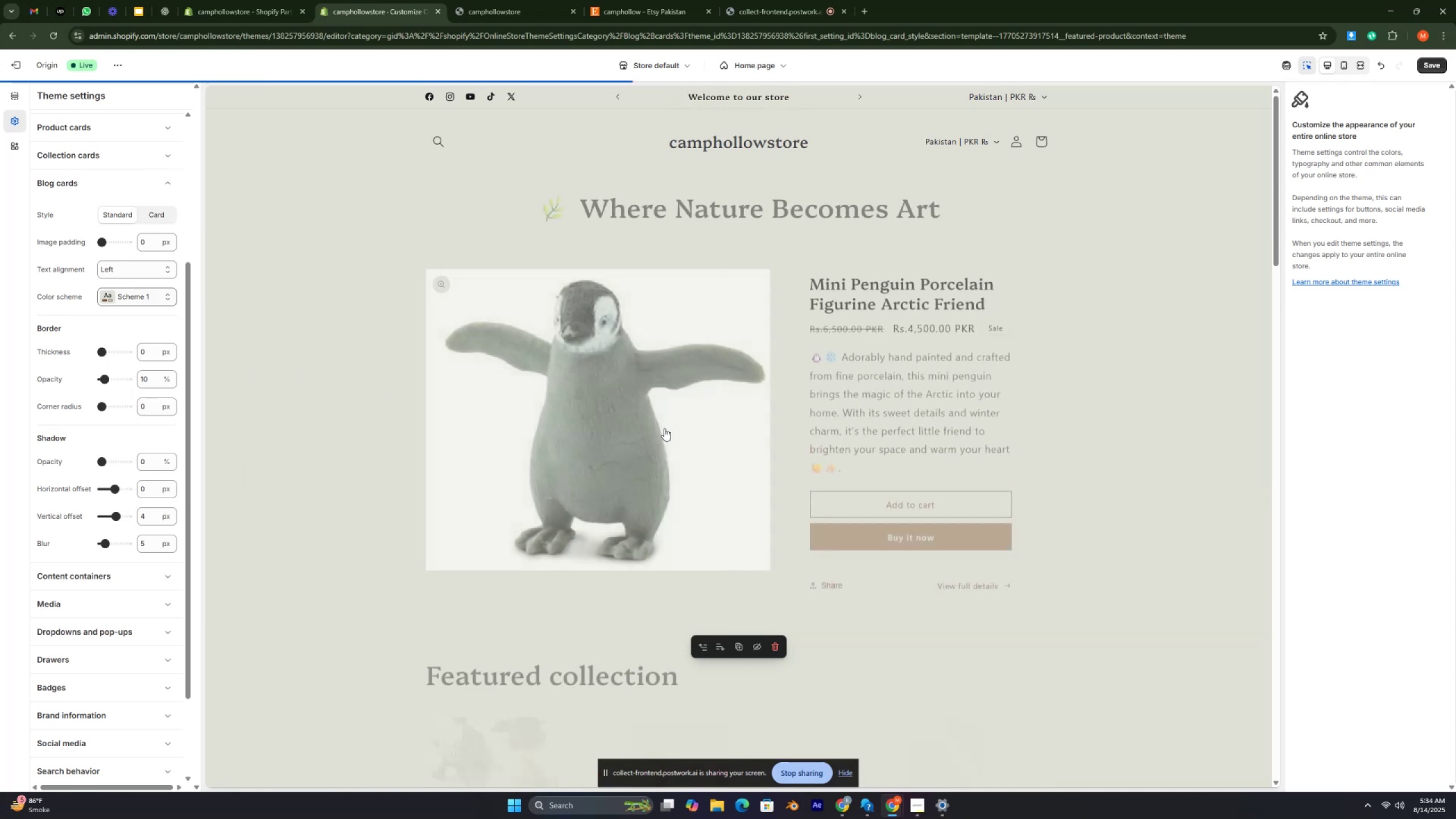 
scroll: coordinate [730, 400], scroll_direction: down, amount: 23.0
 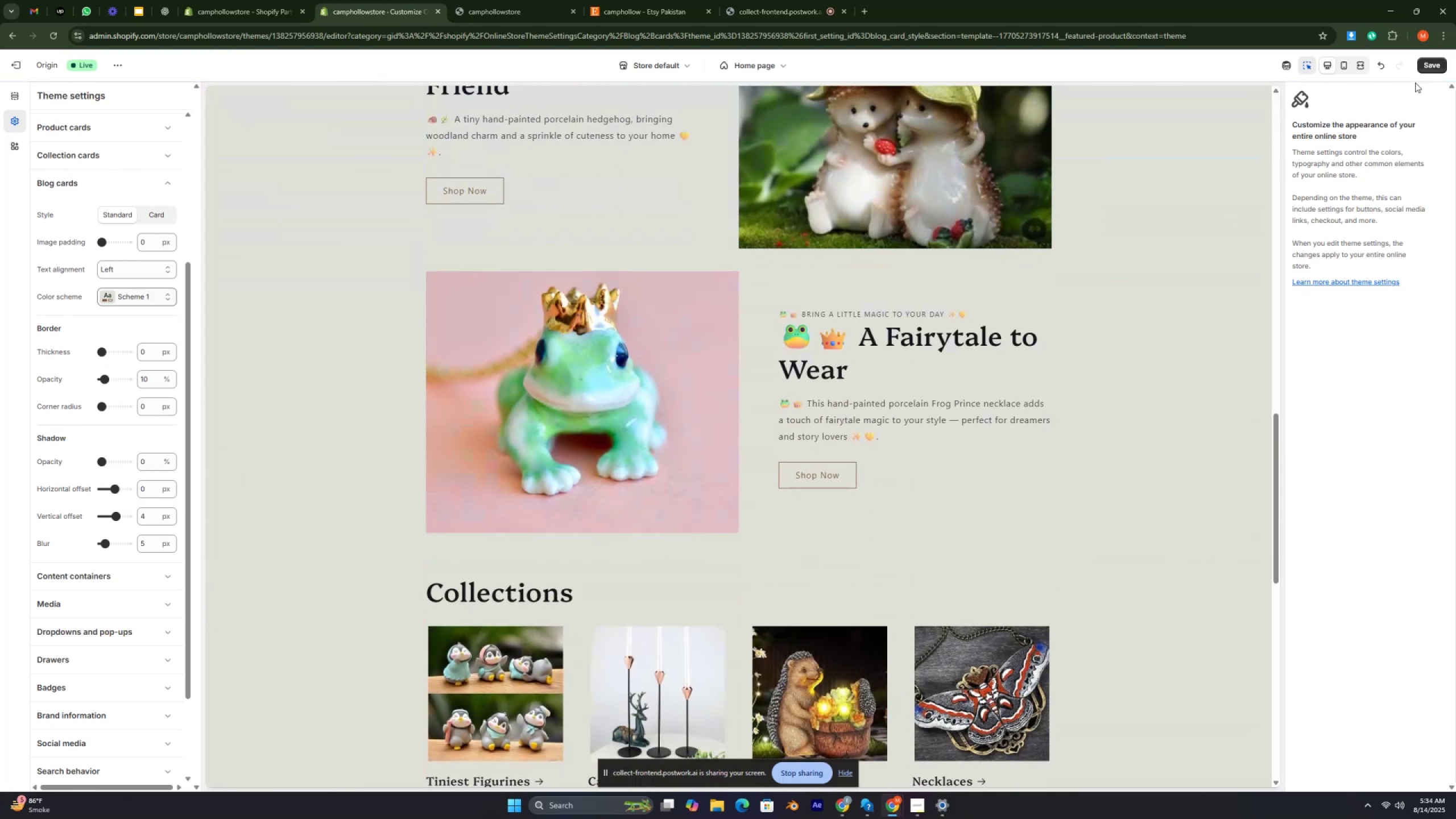 
left_click([1424, 65])
 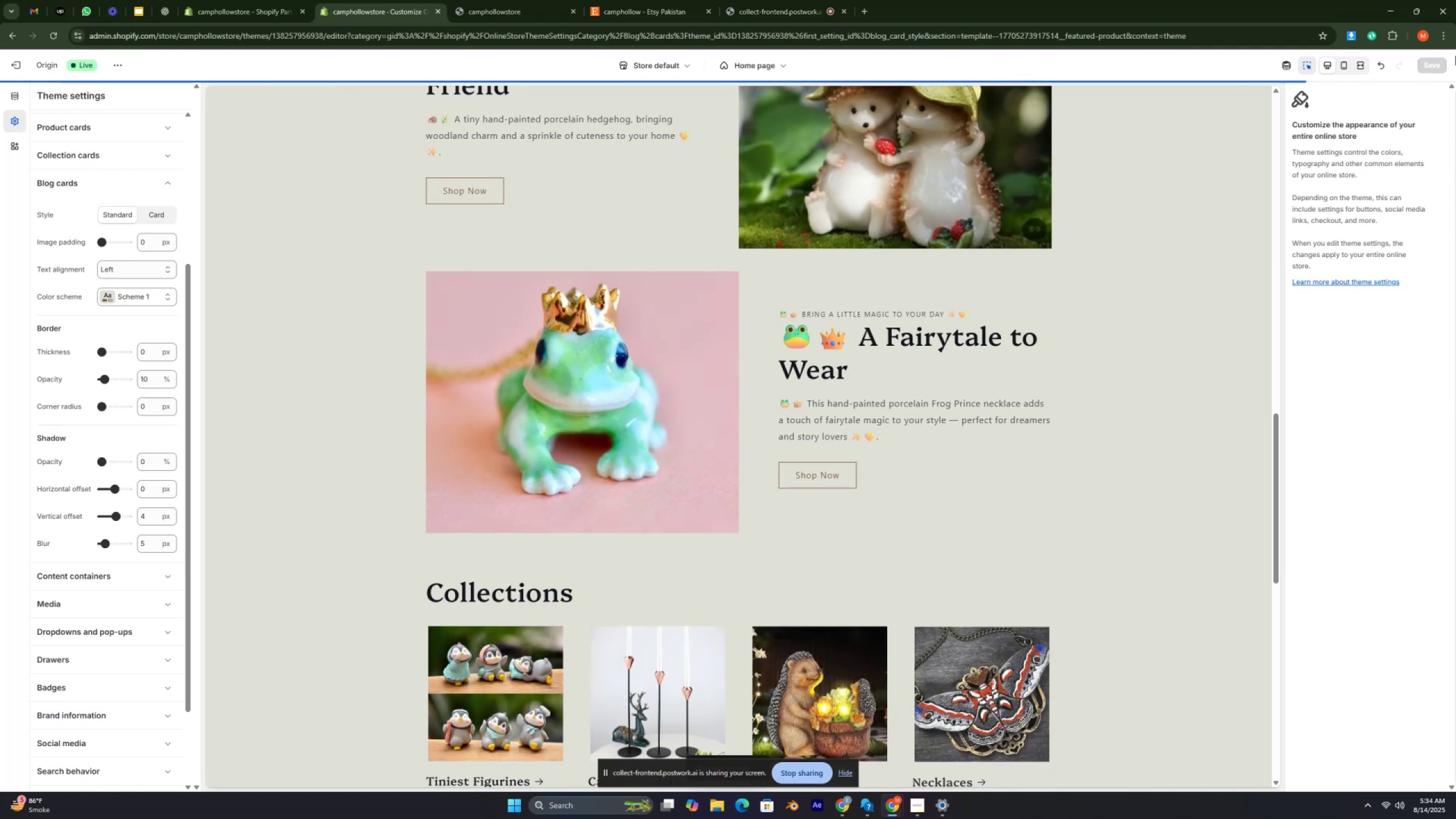 
wait(8.28)
 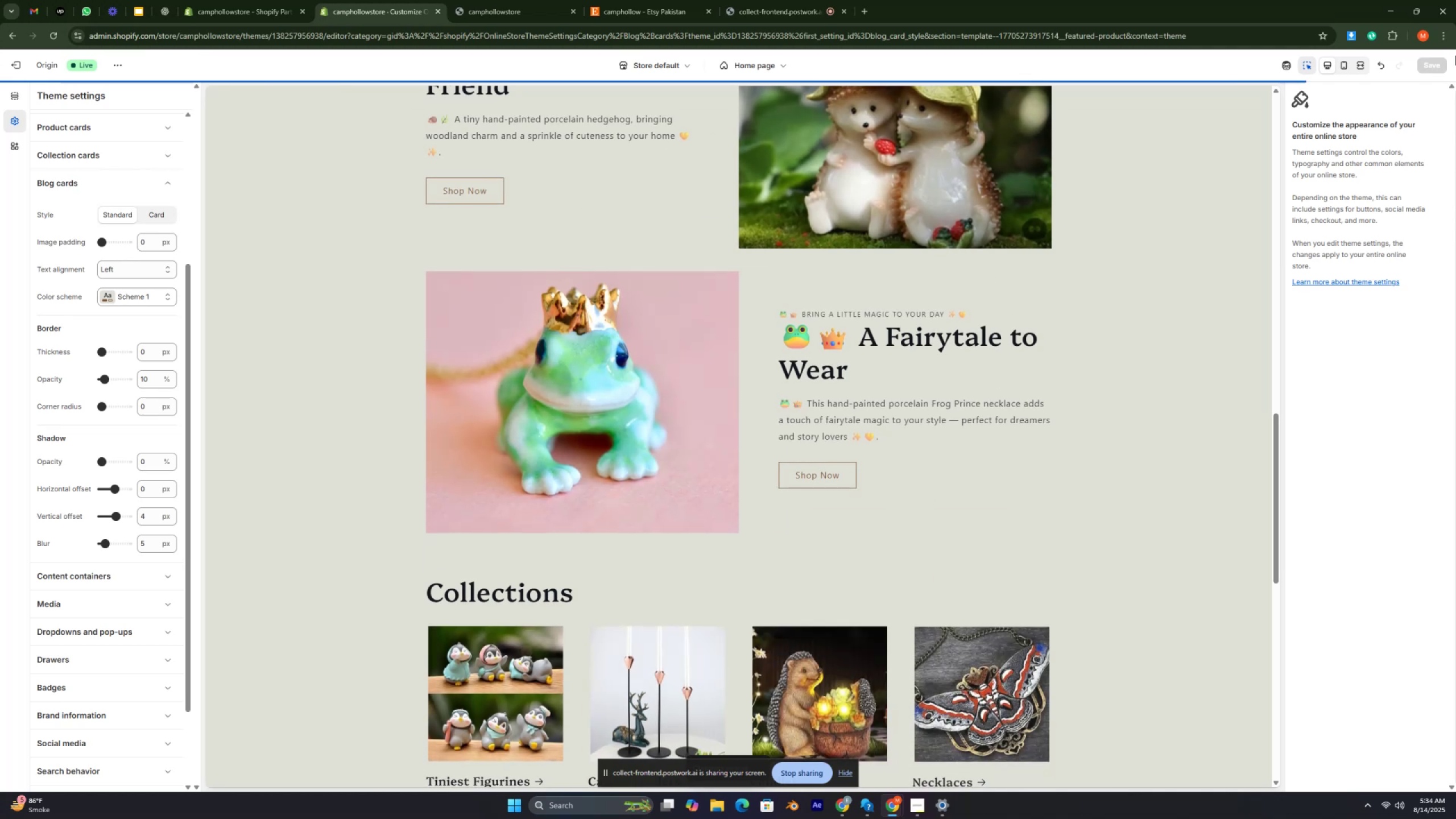 
scroll: coordinate [130, 321], scroll_direction: down, amount: 2.0
 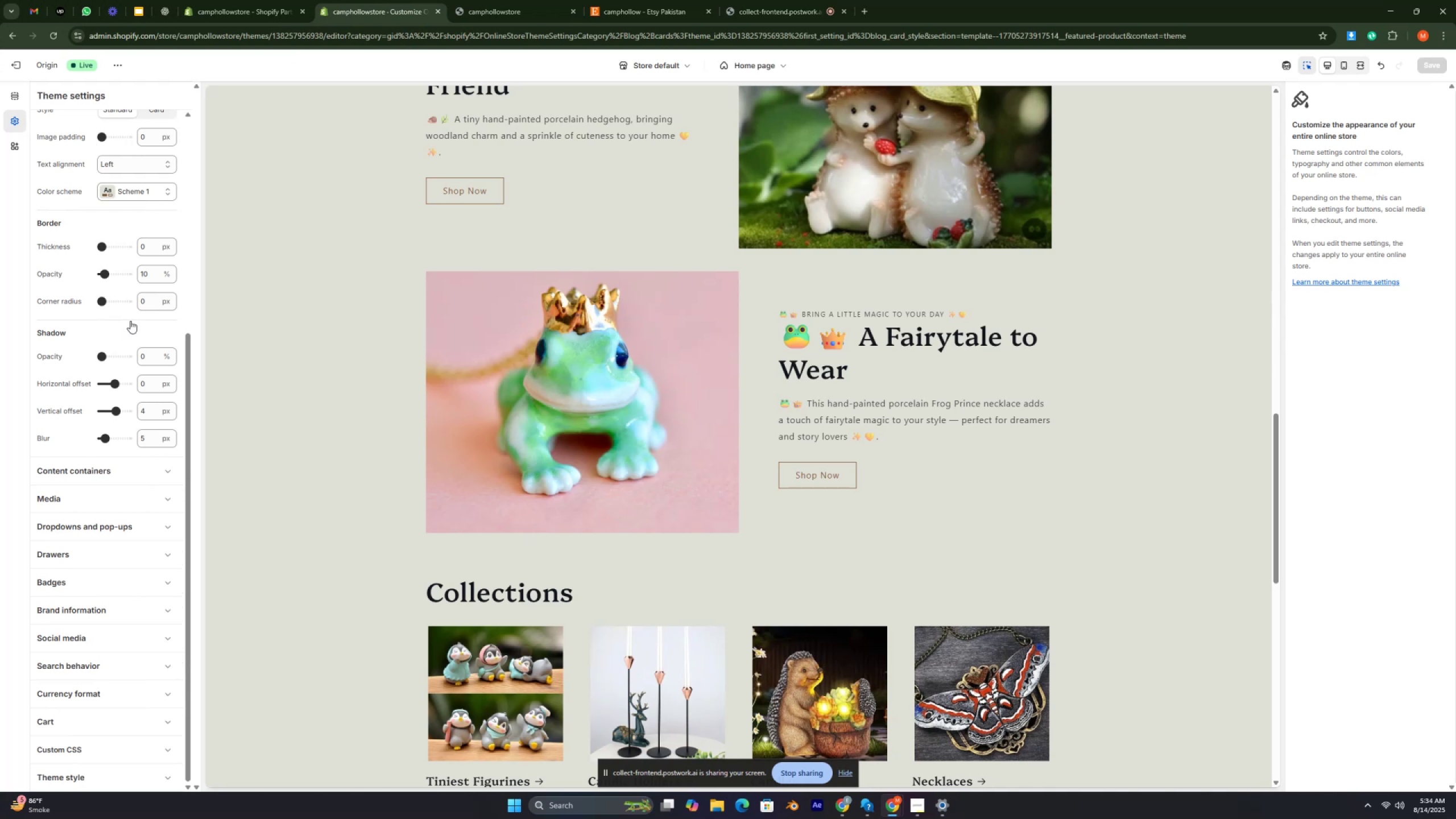 
wait(6.28)
 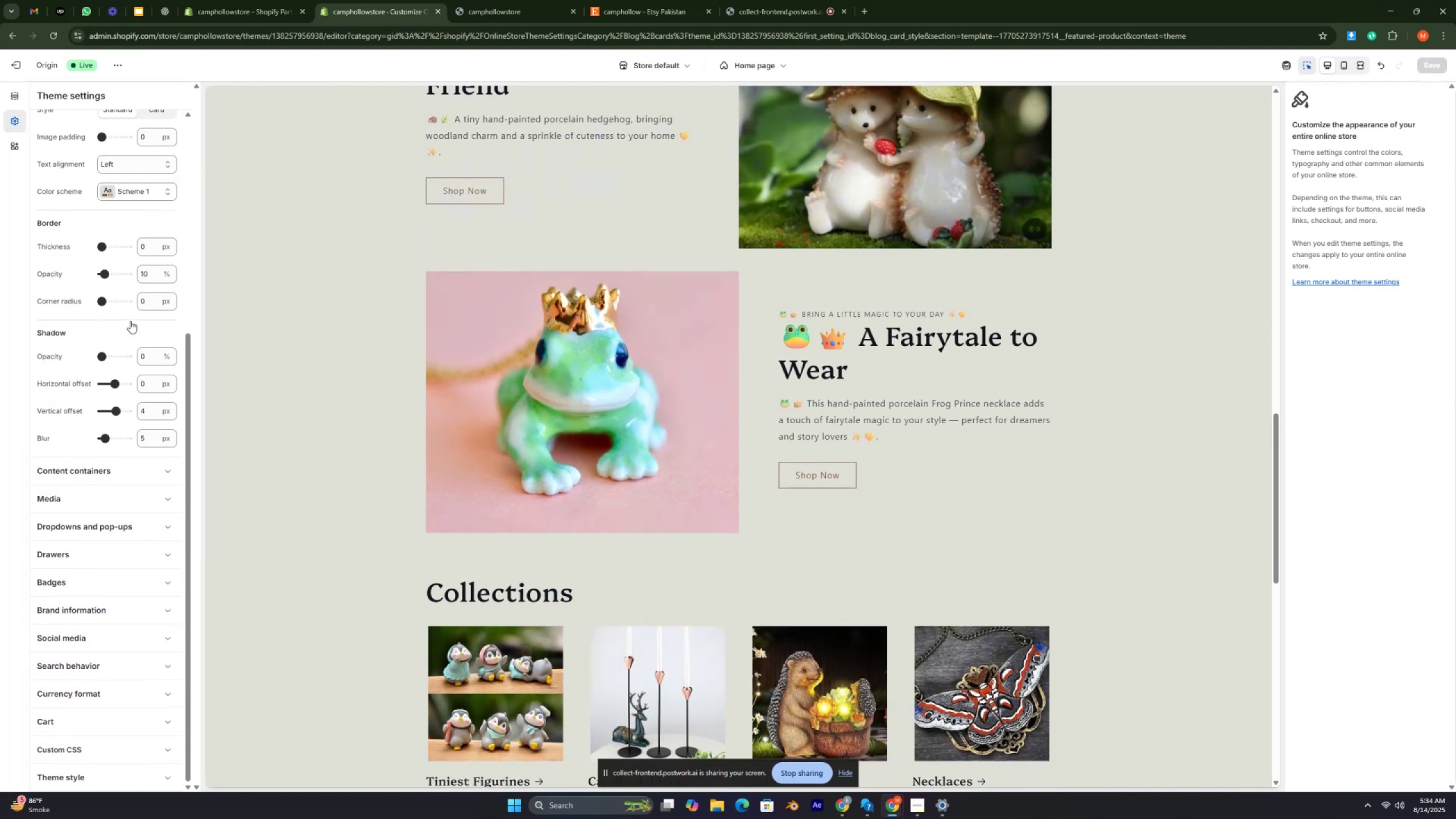 
left_click([159, 477])
 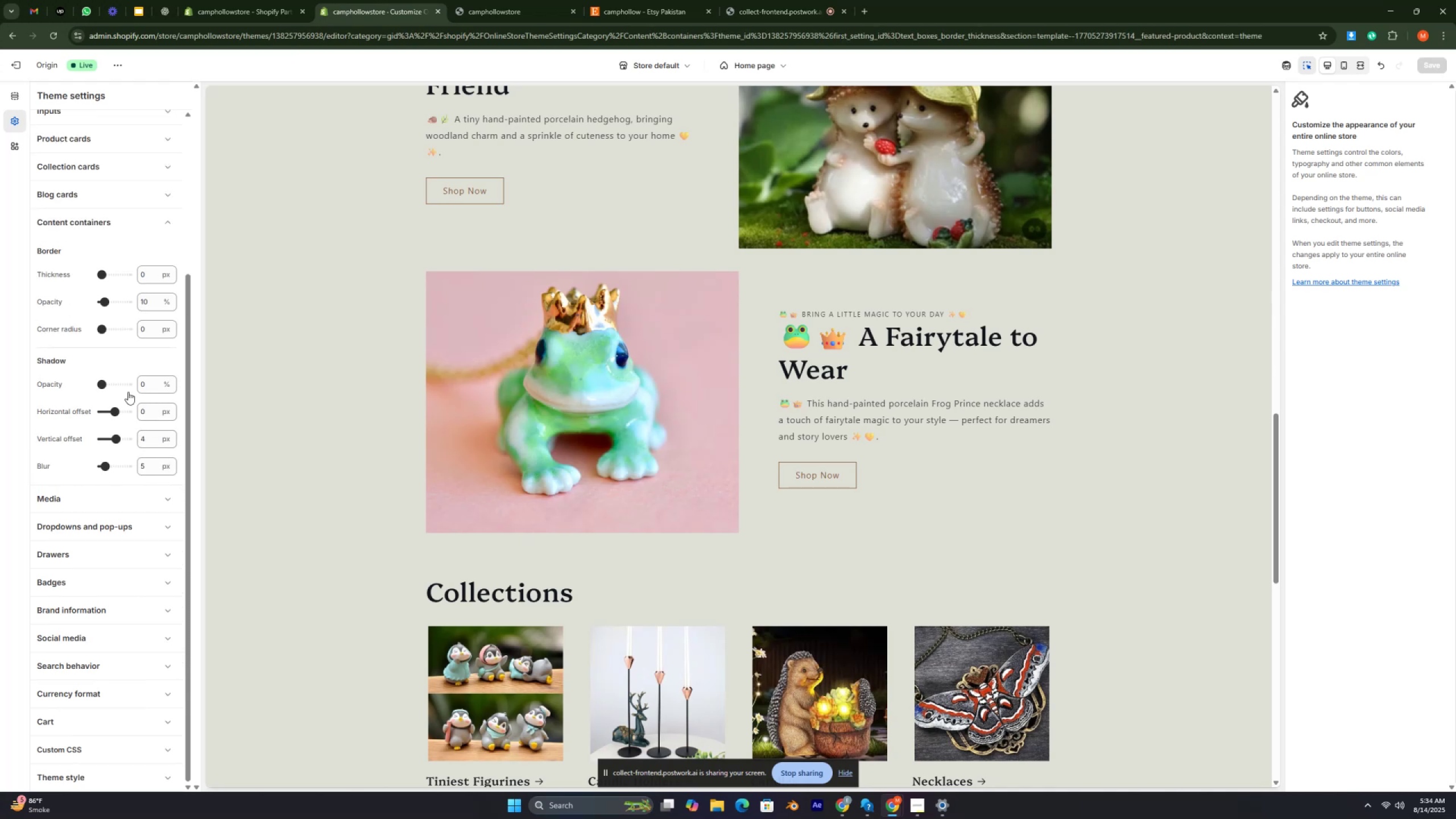 
wait(5.09)
 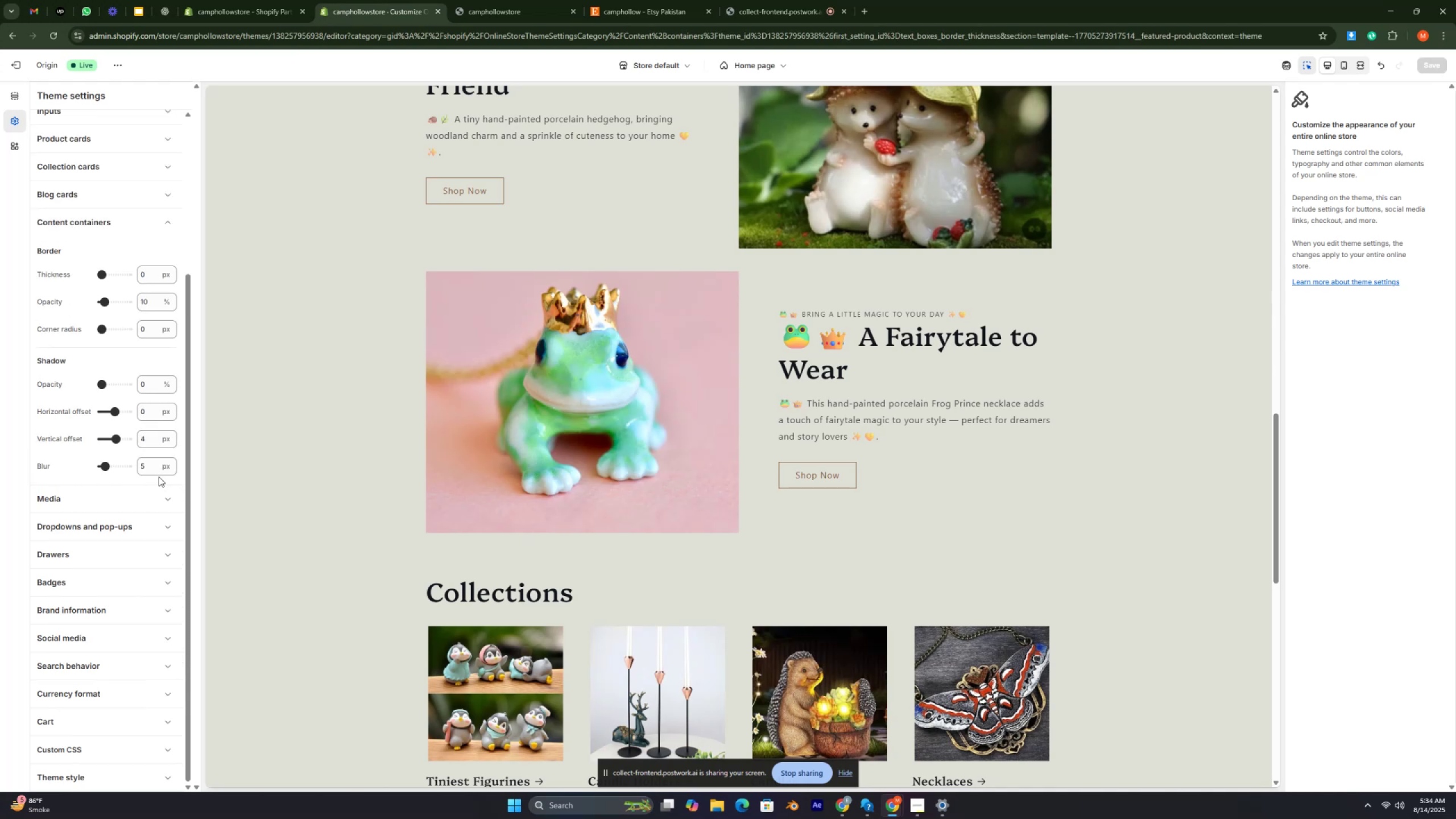 
left_click([115, 494])
 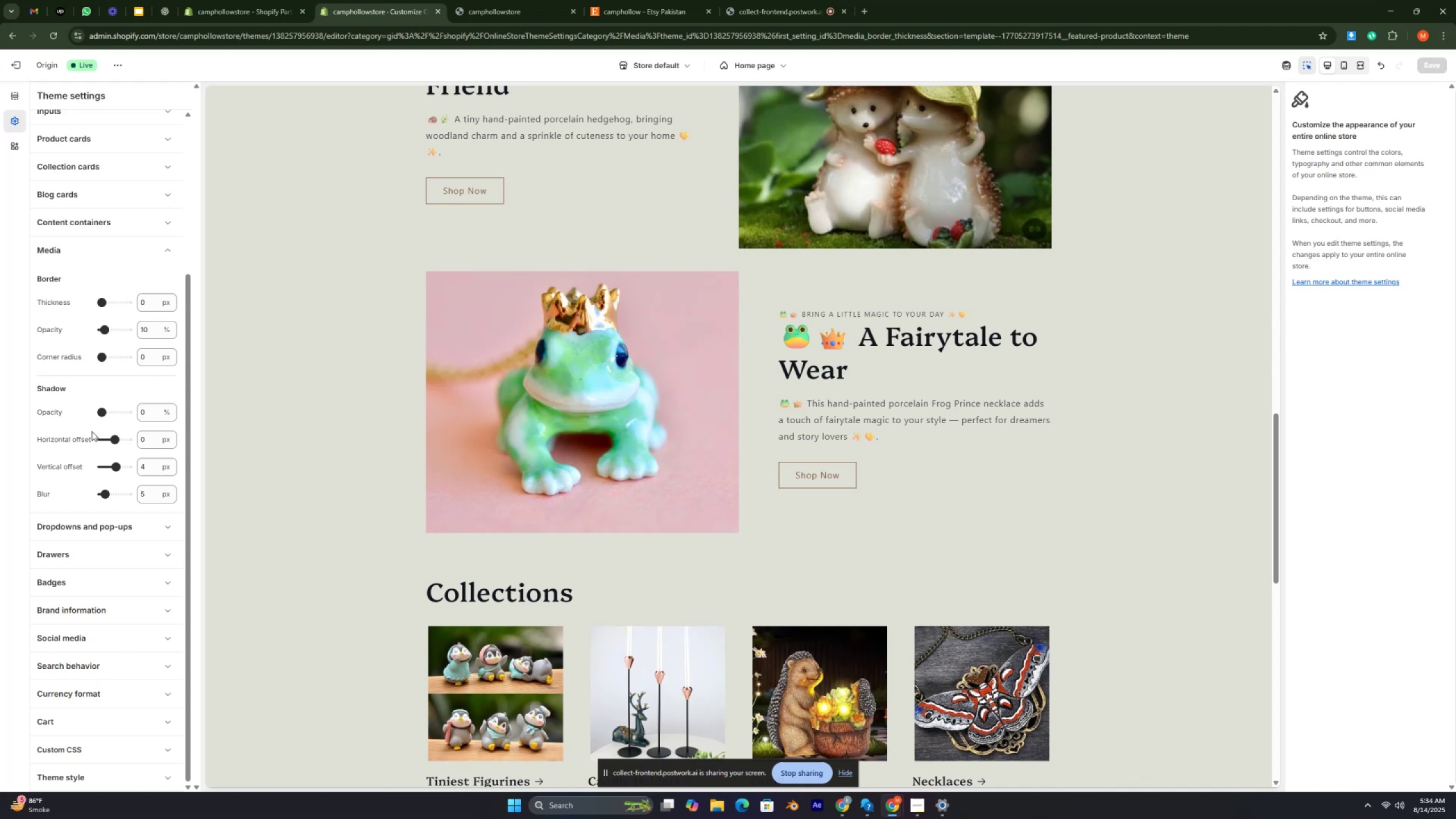 
left_click([90, 525])
 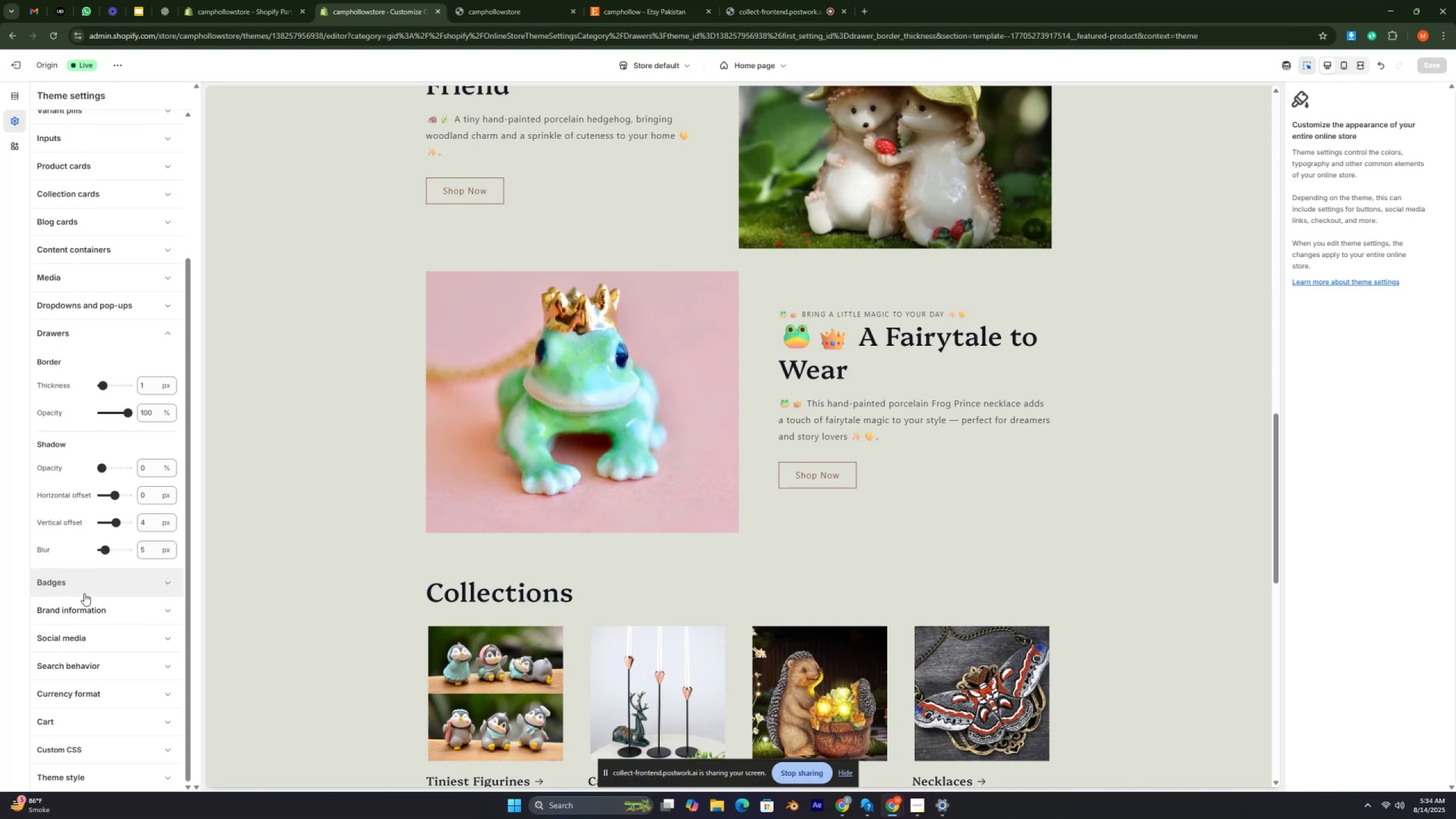 
wait(5.62)
 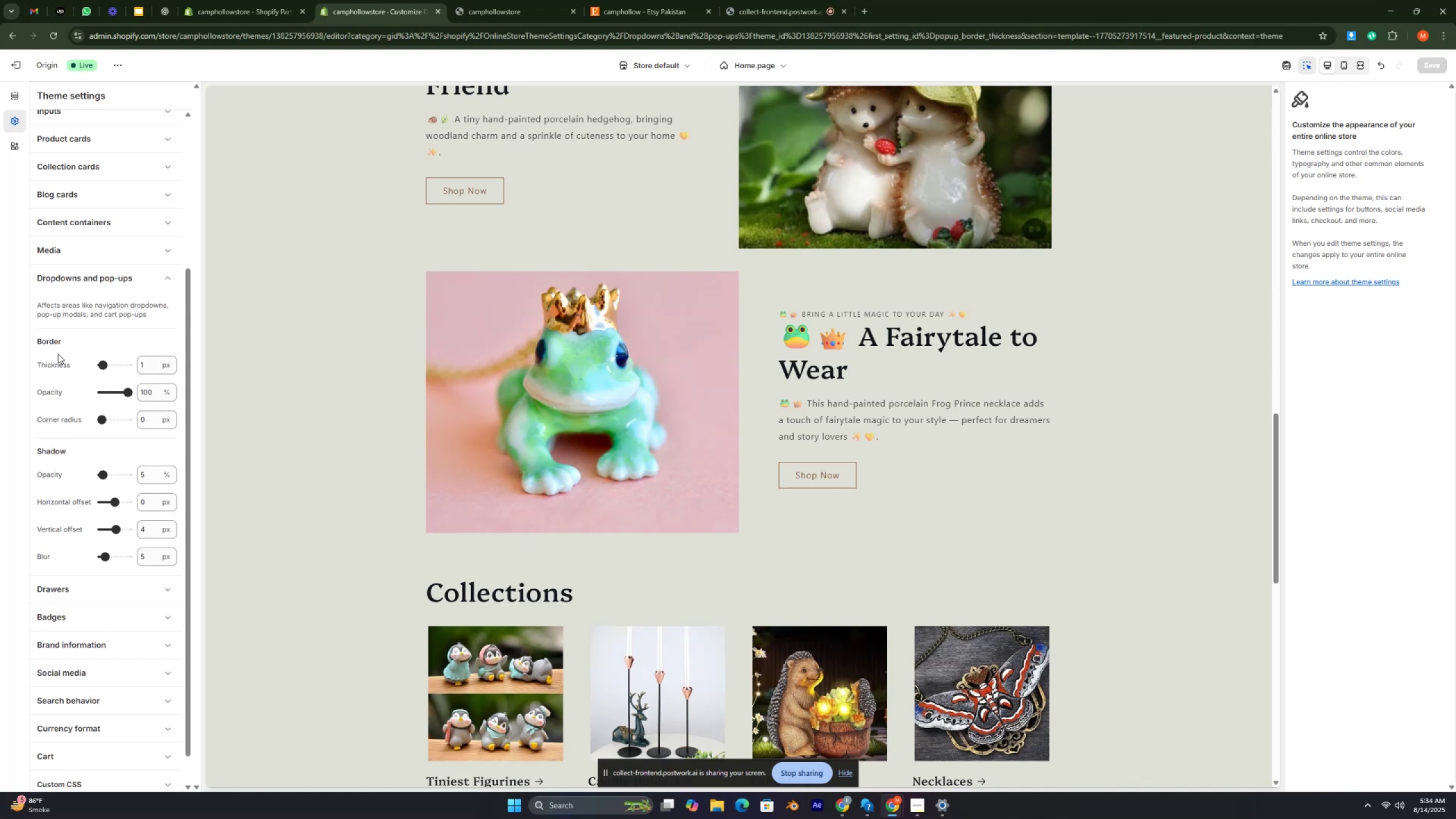 
key(Control+ControlRight)
 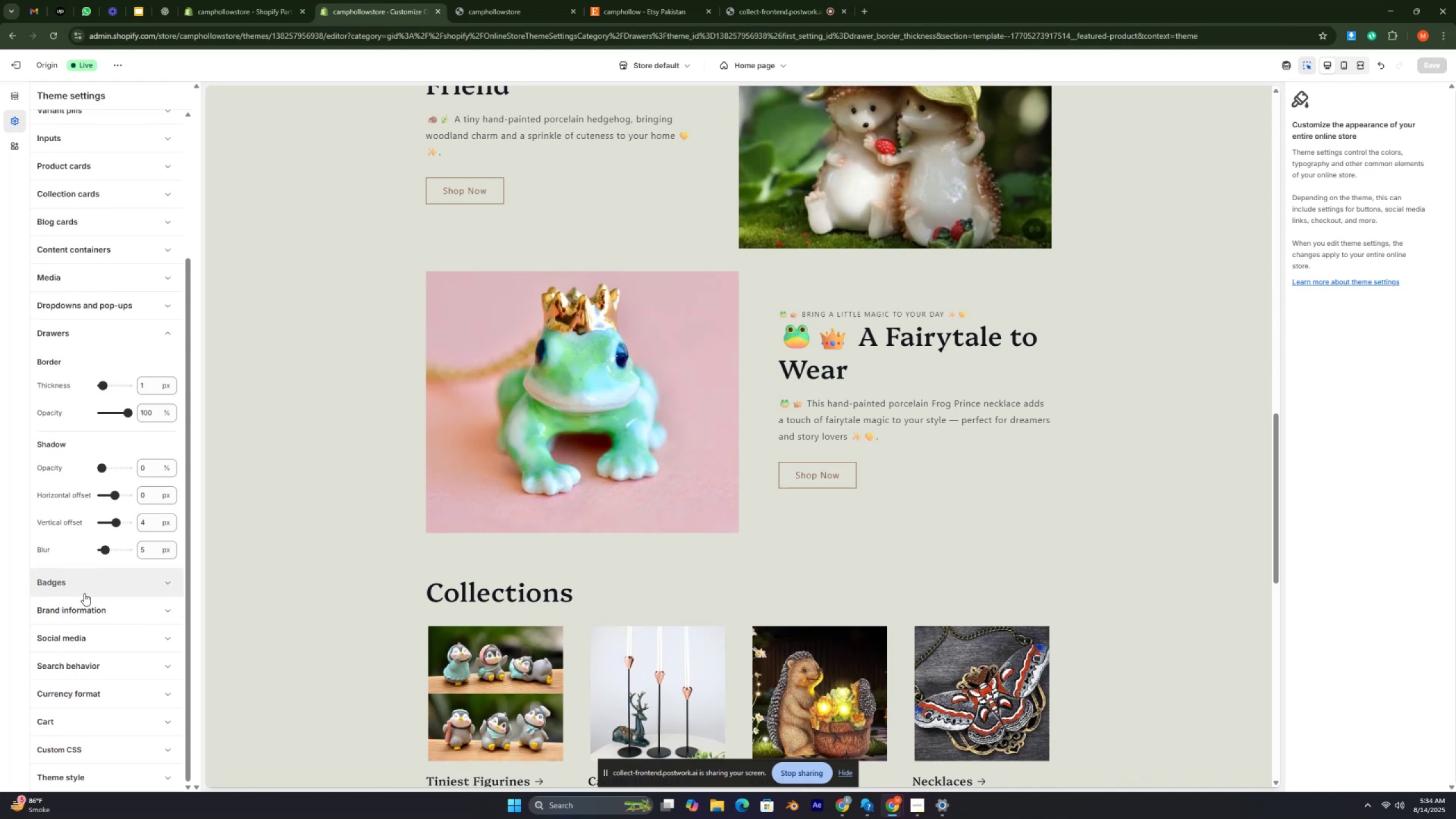 
key(Control+ControlRight)
 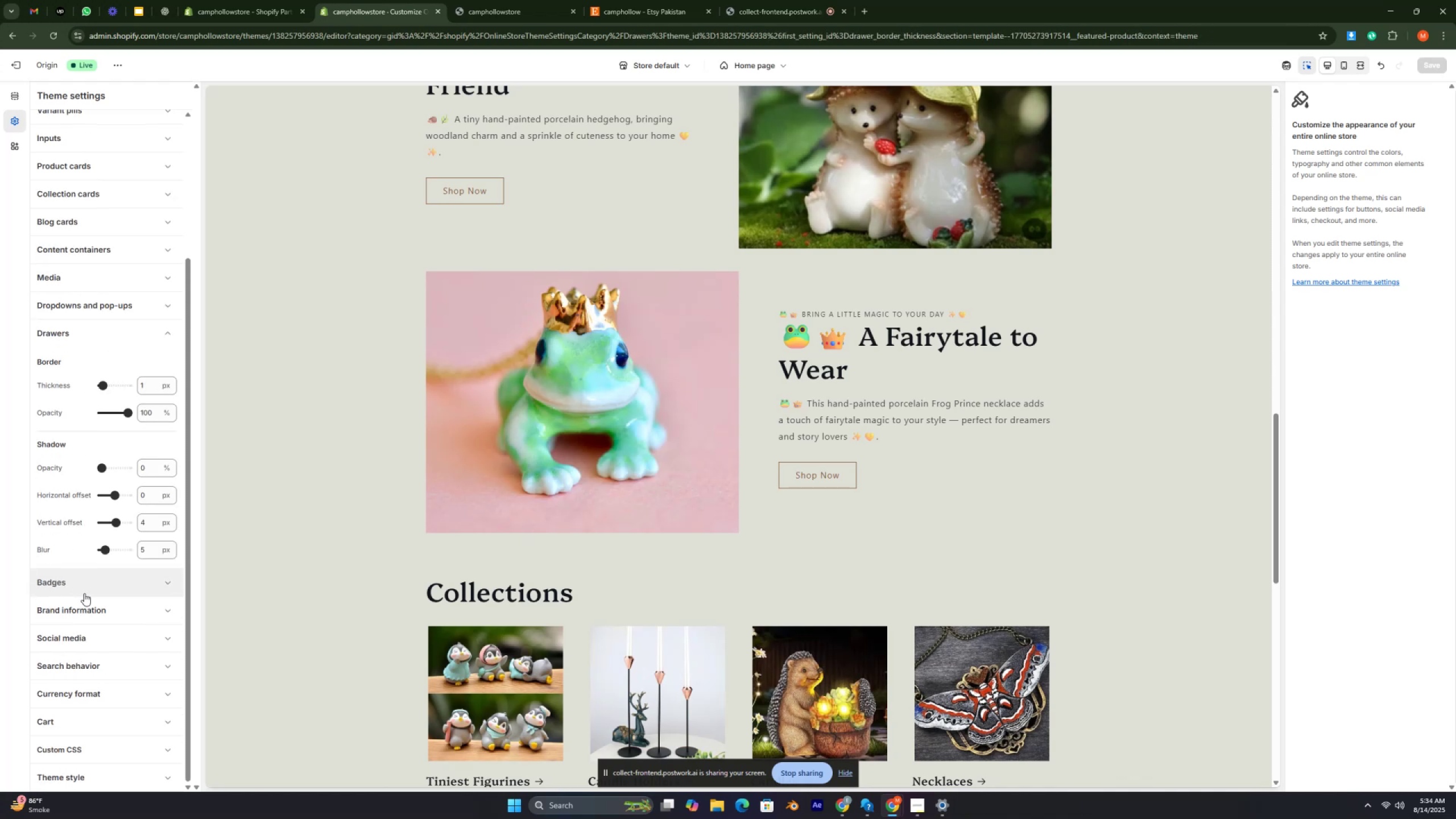 
key(Control+ControlRight)
 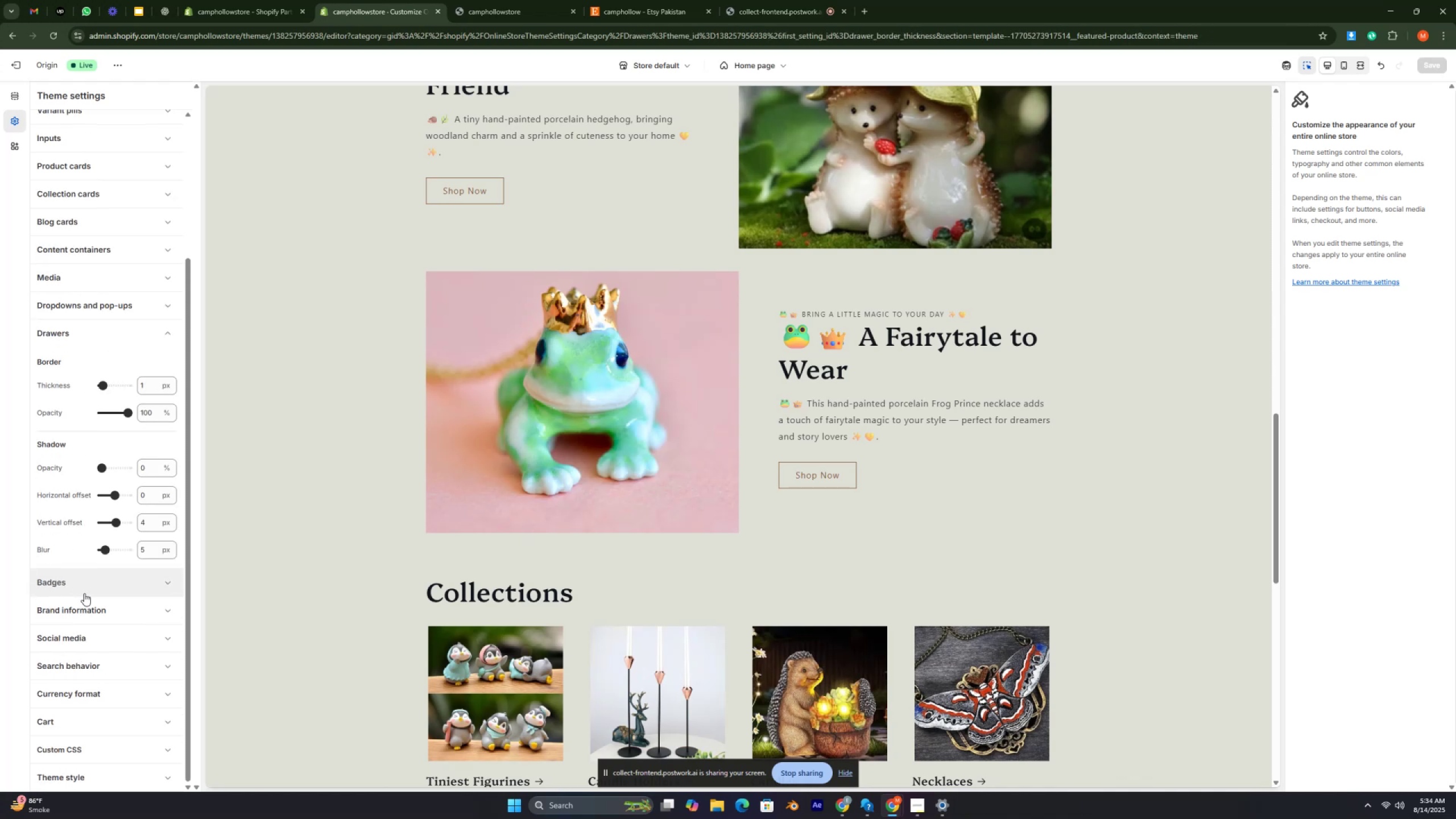 
key(Control+ControlRight)
 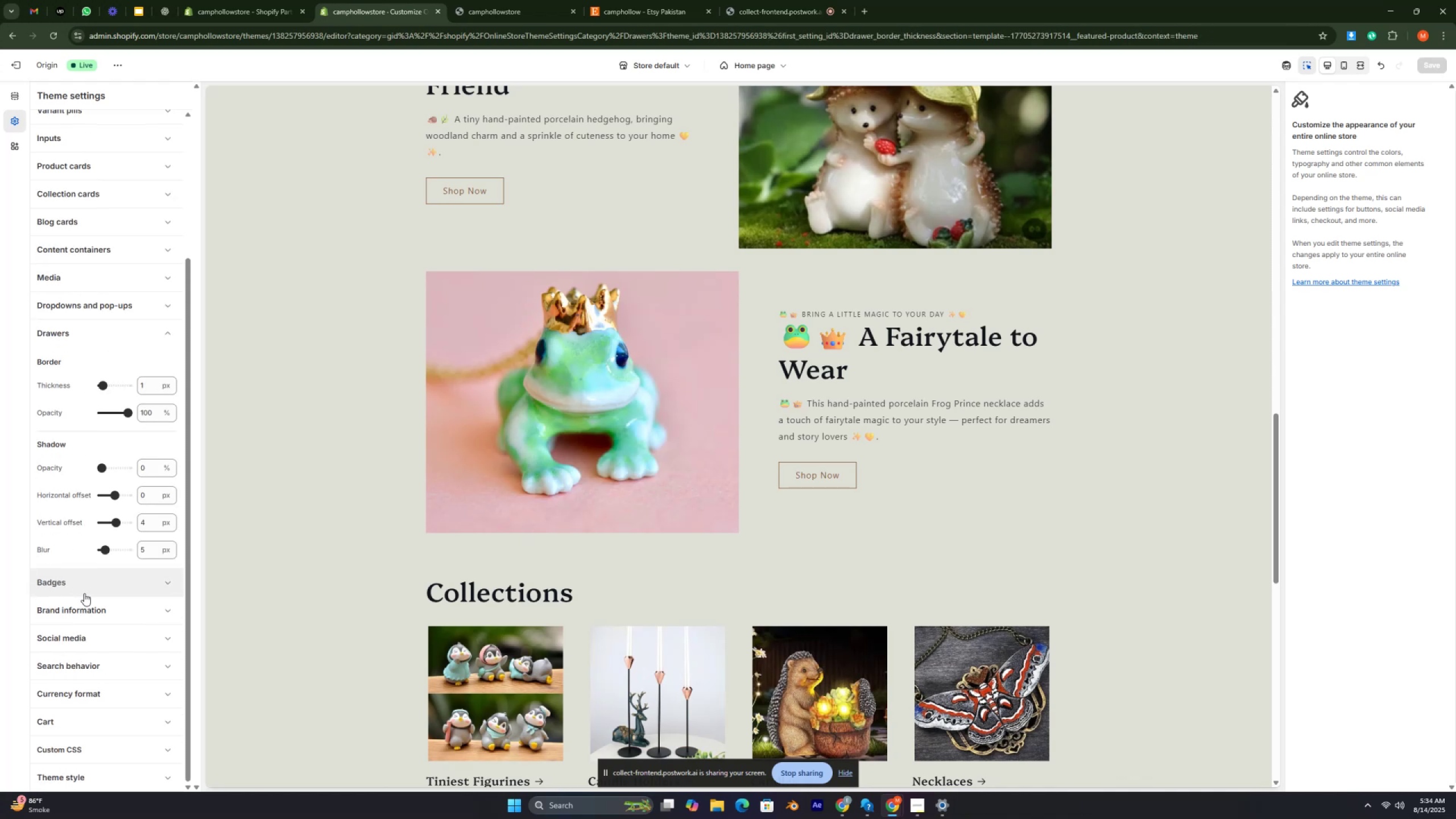 
key(Control+ControlRight)
 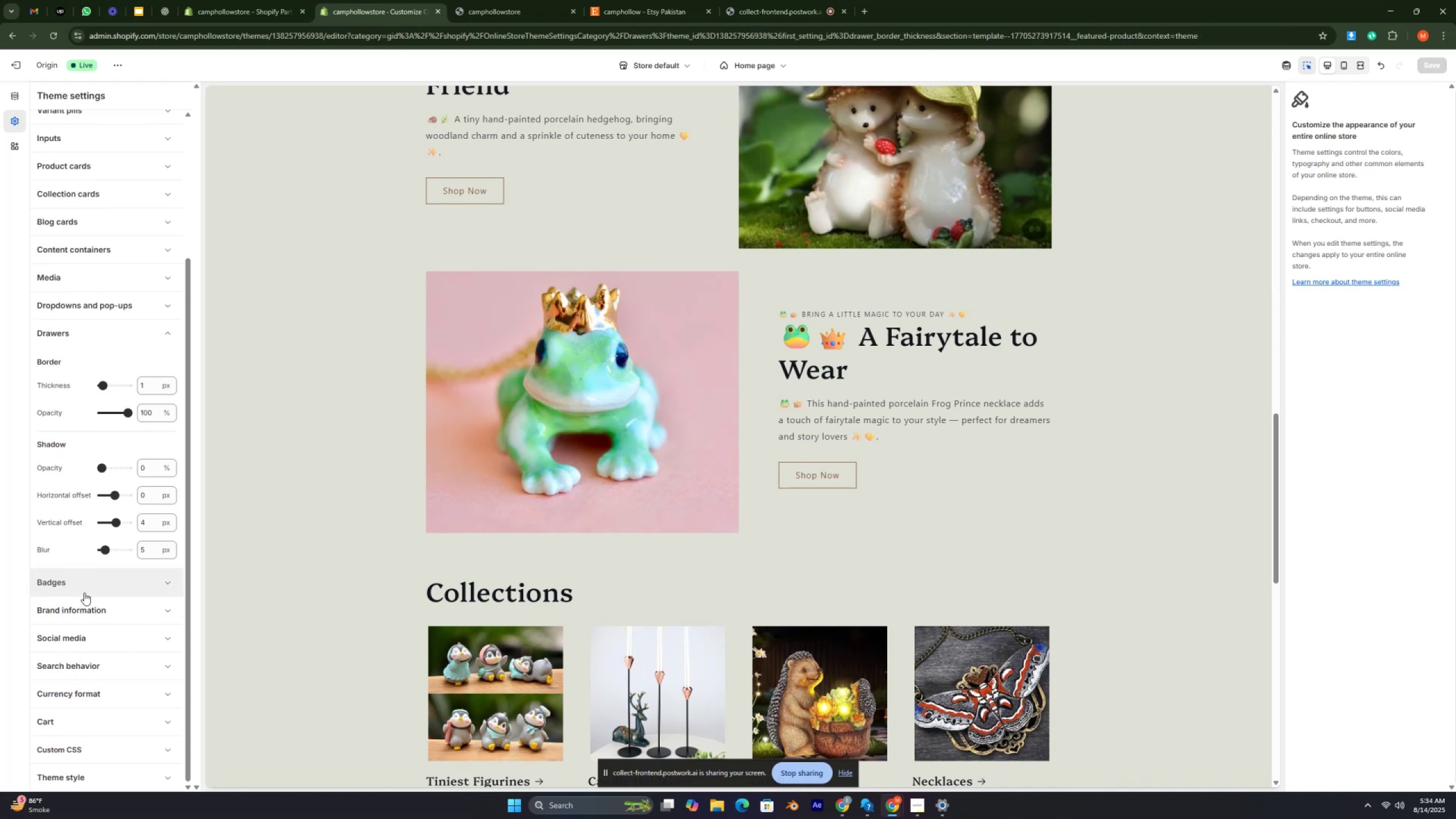 
key(Control+ControlRight)
 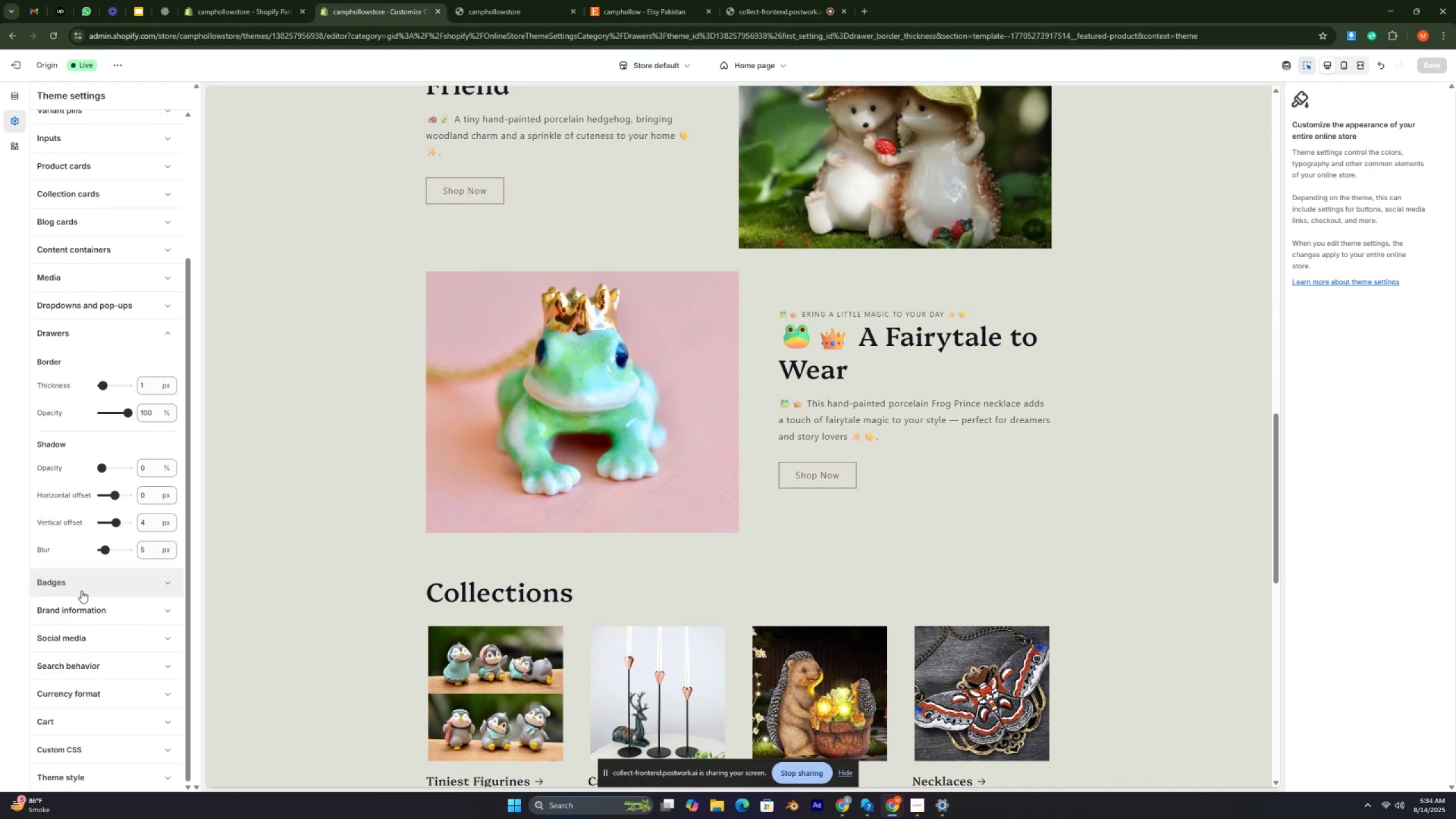 
key(Control+ControlRight)
 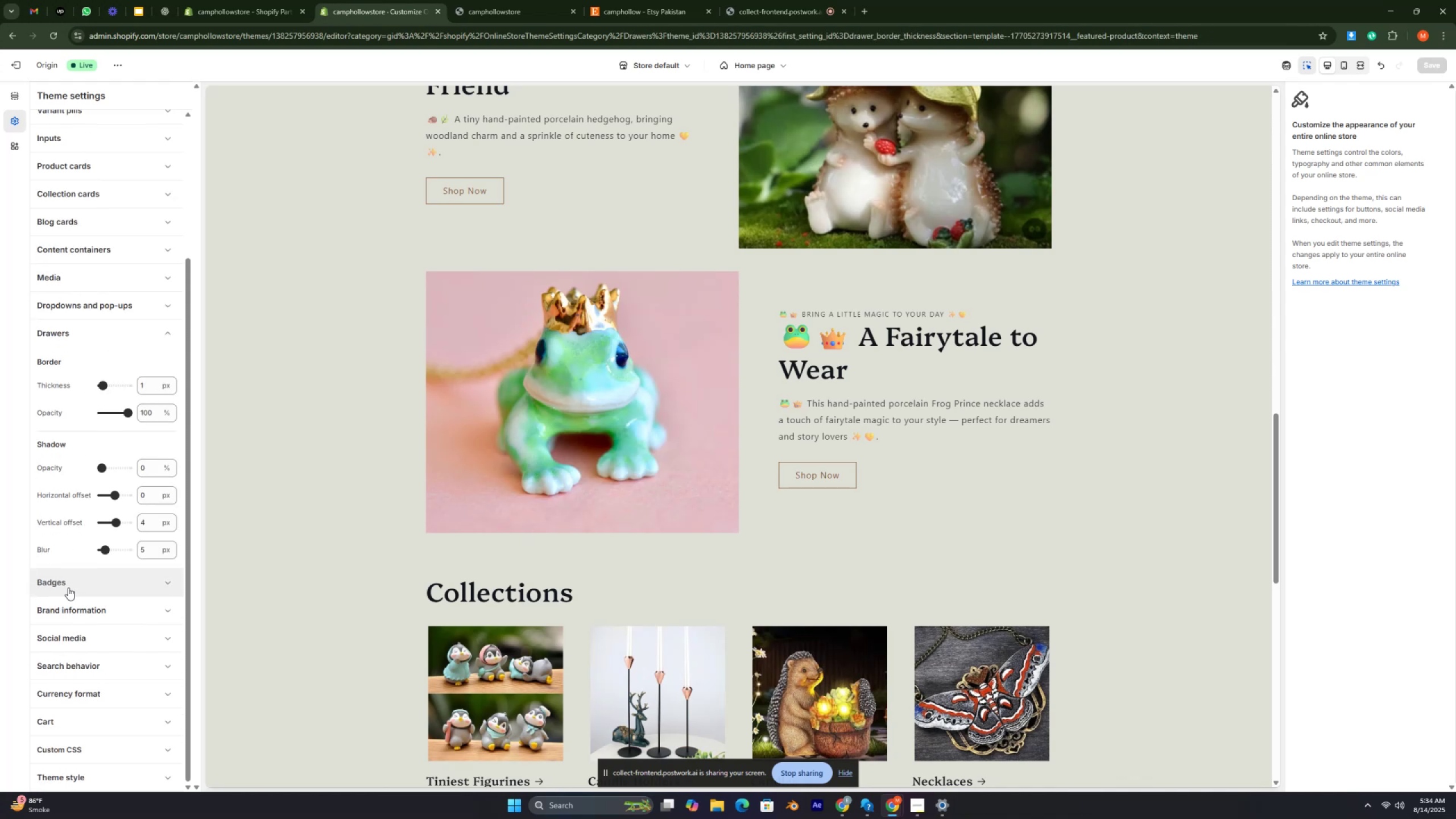 
key(Control+ControlRight)
 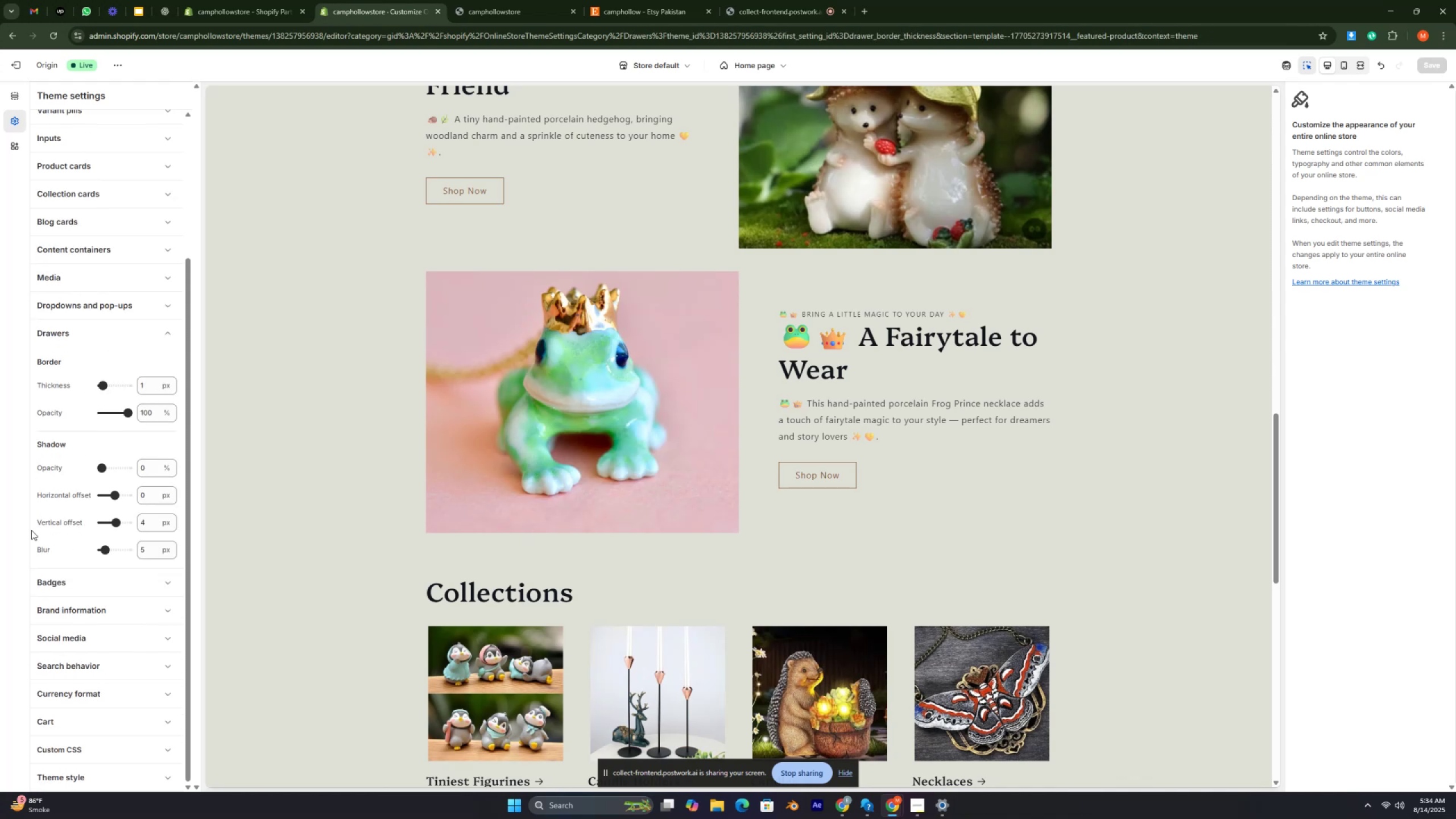 
key(Control+ControlRight)
 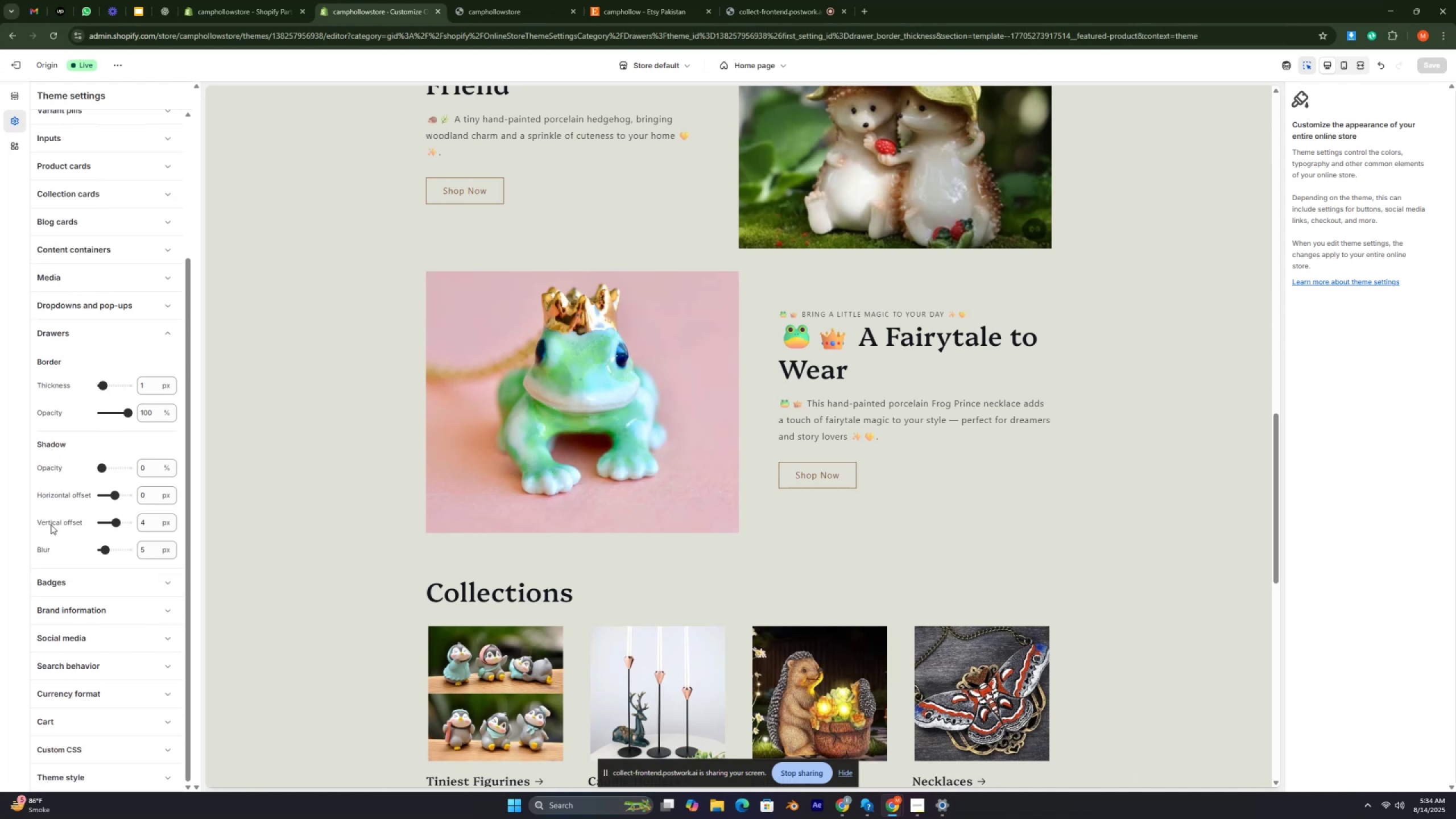 
key(Control+ControlRight)
 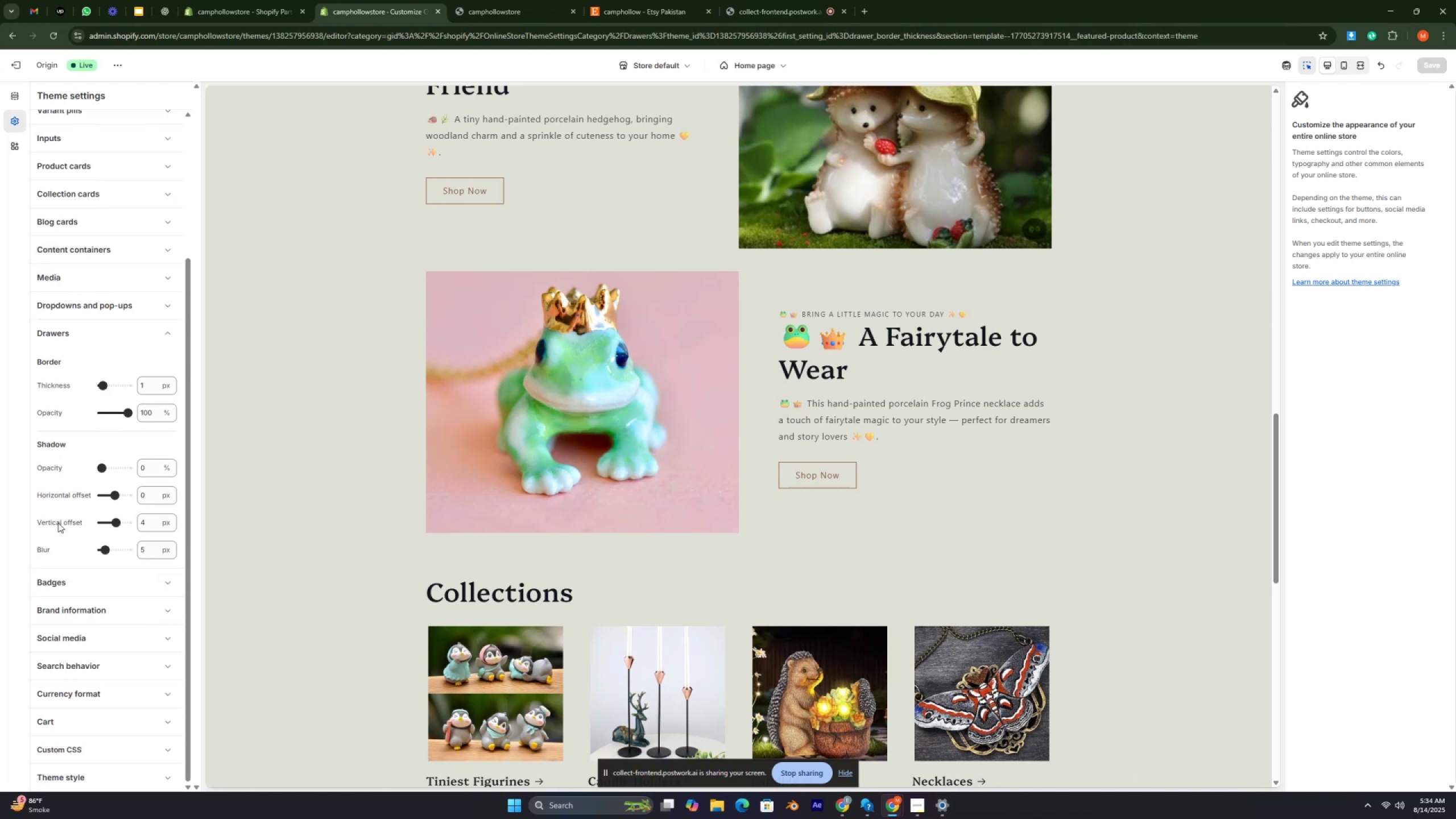 
key(Control+ControlRight)
 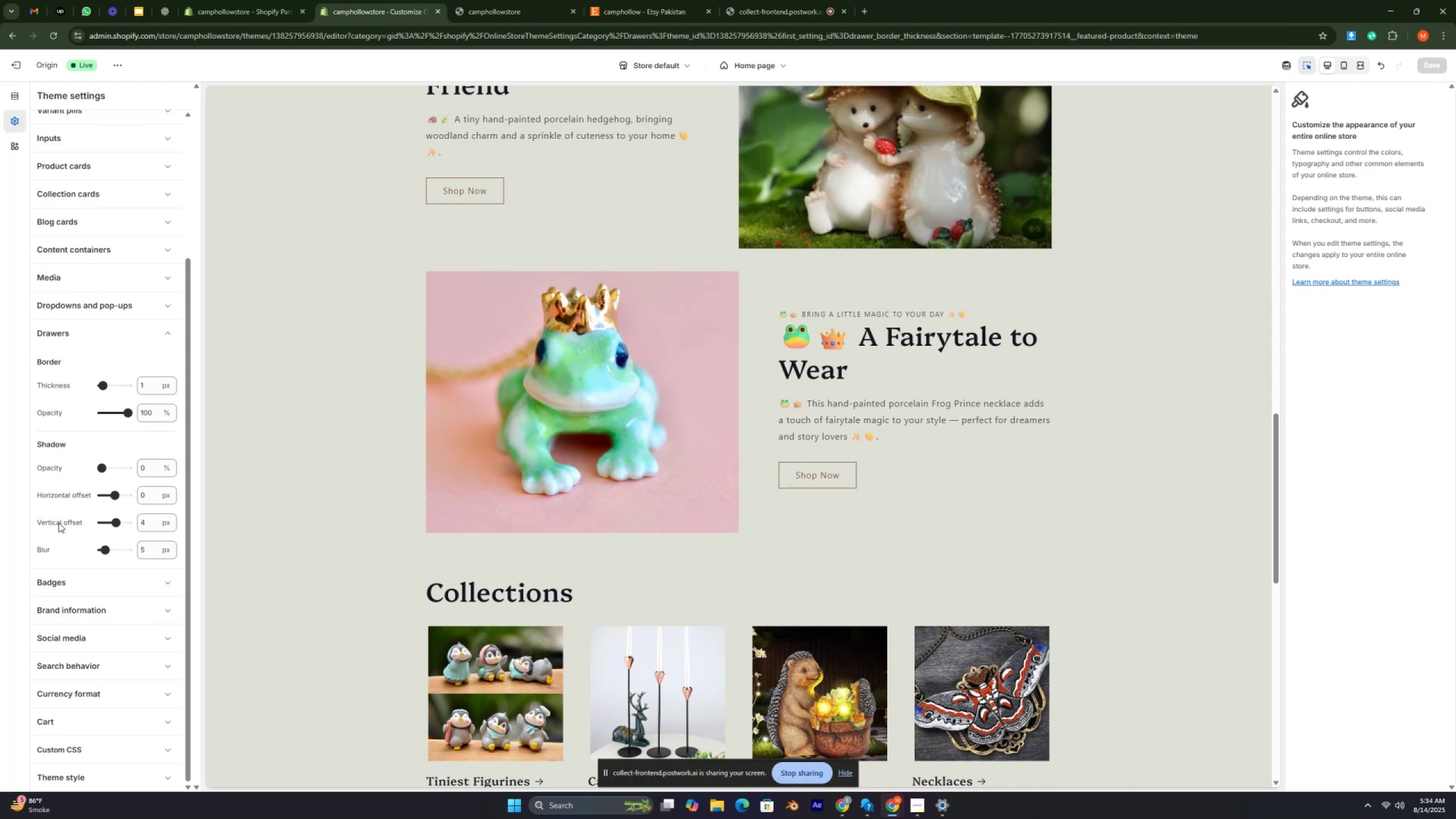 
key(Control+ControlRight)
 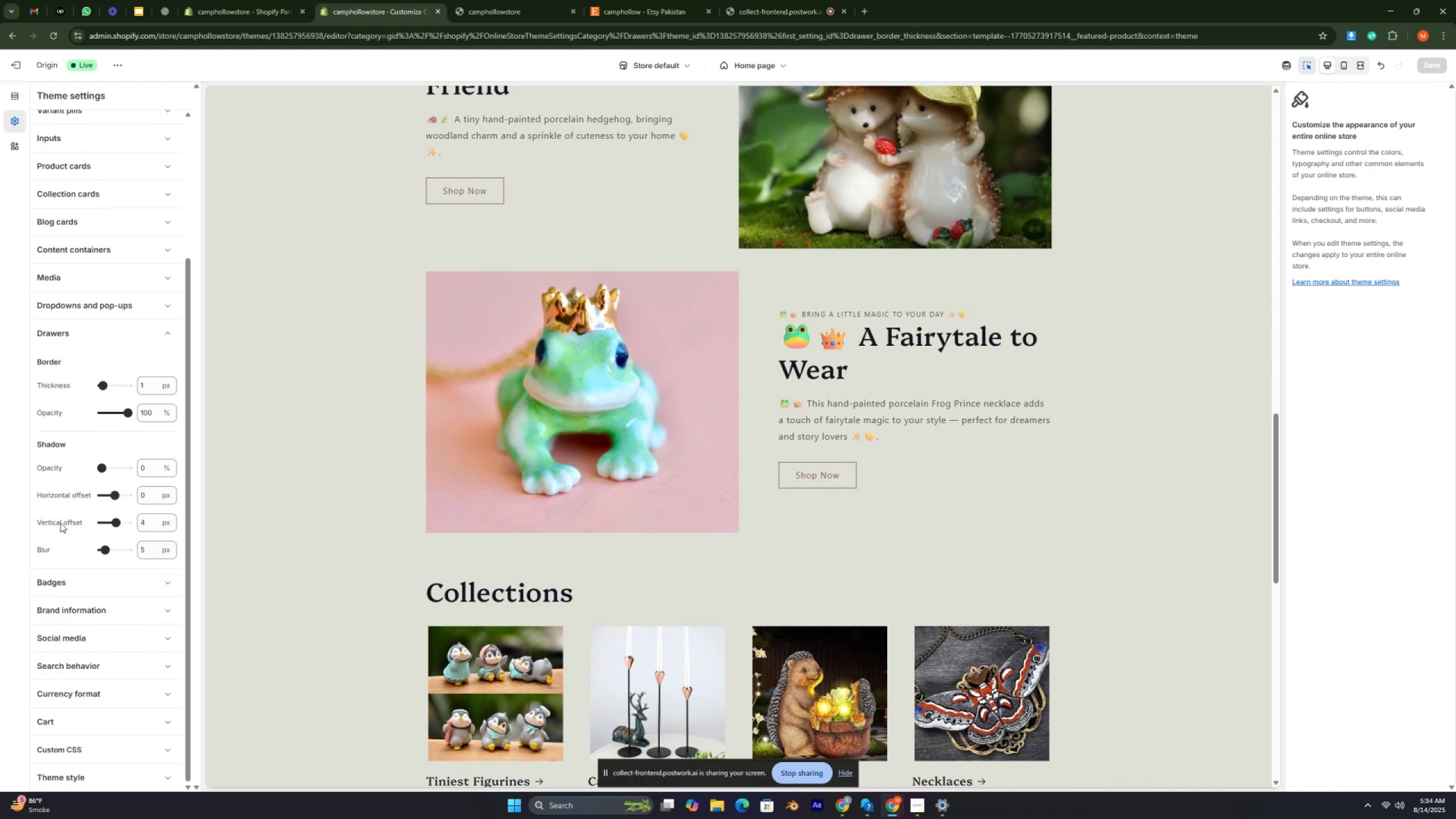 
key(Control+ControlRight)
 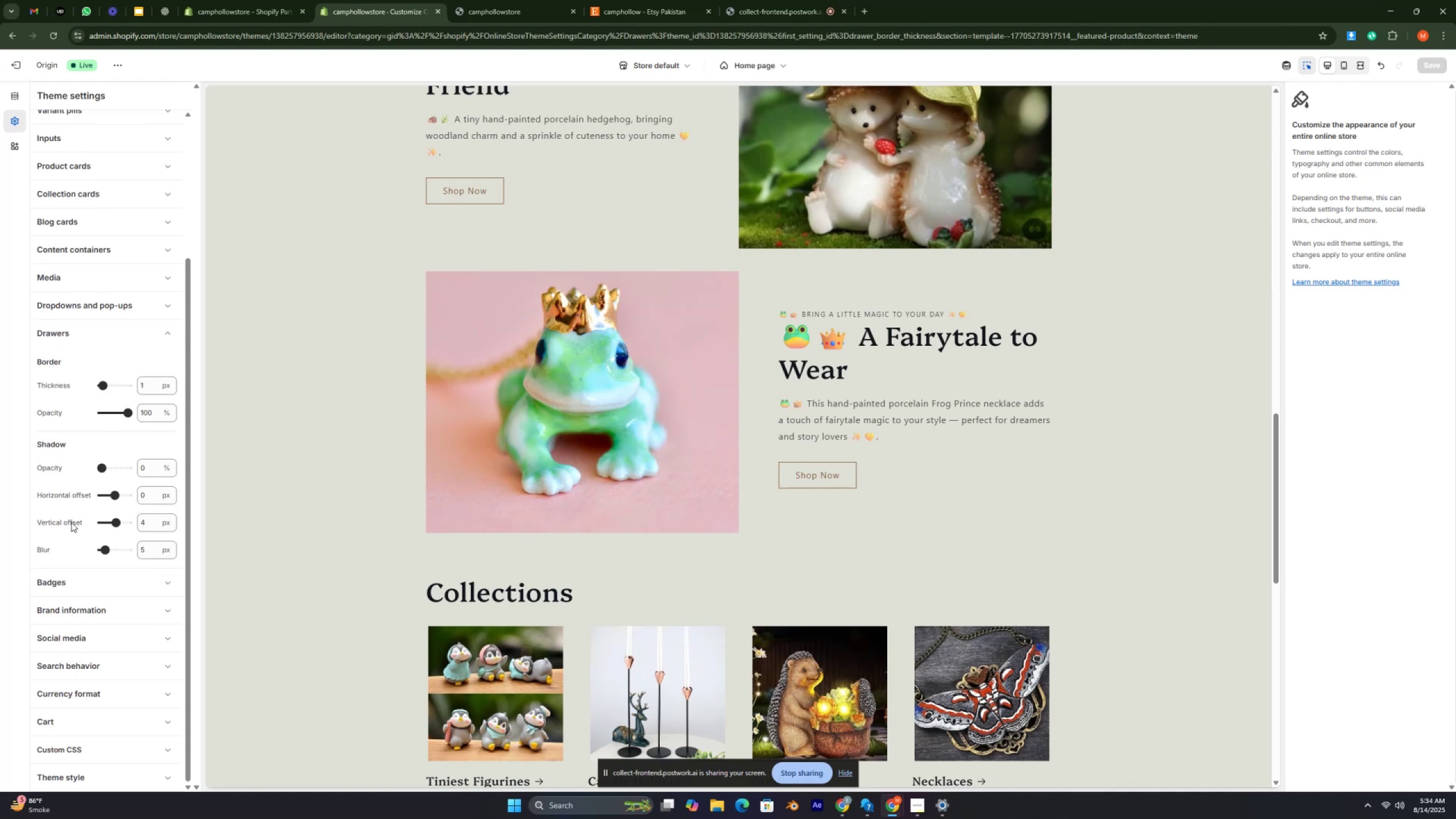 
key(Control+ControlRight)
 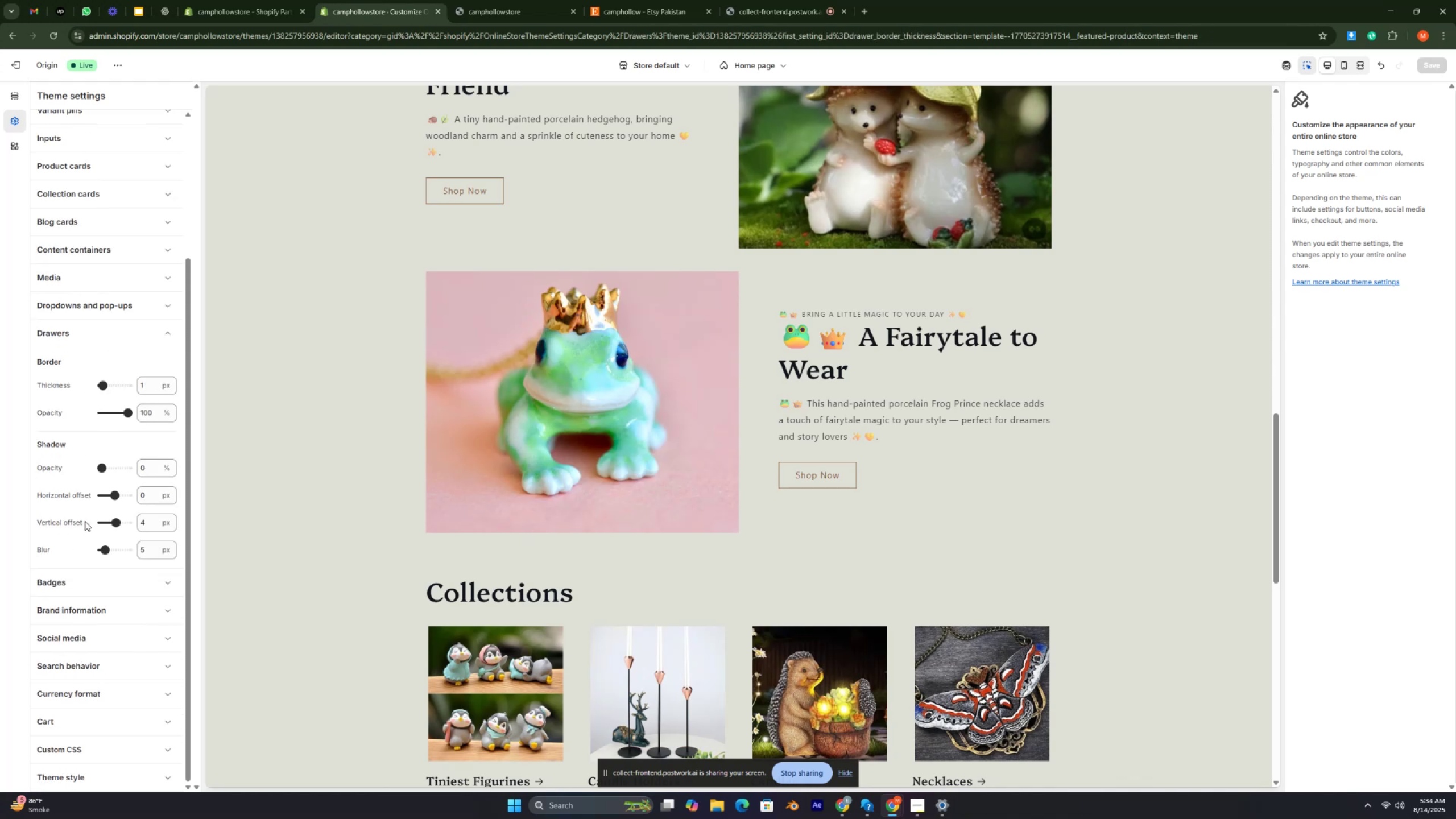 
key(Control+ControlRight)
 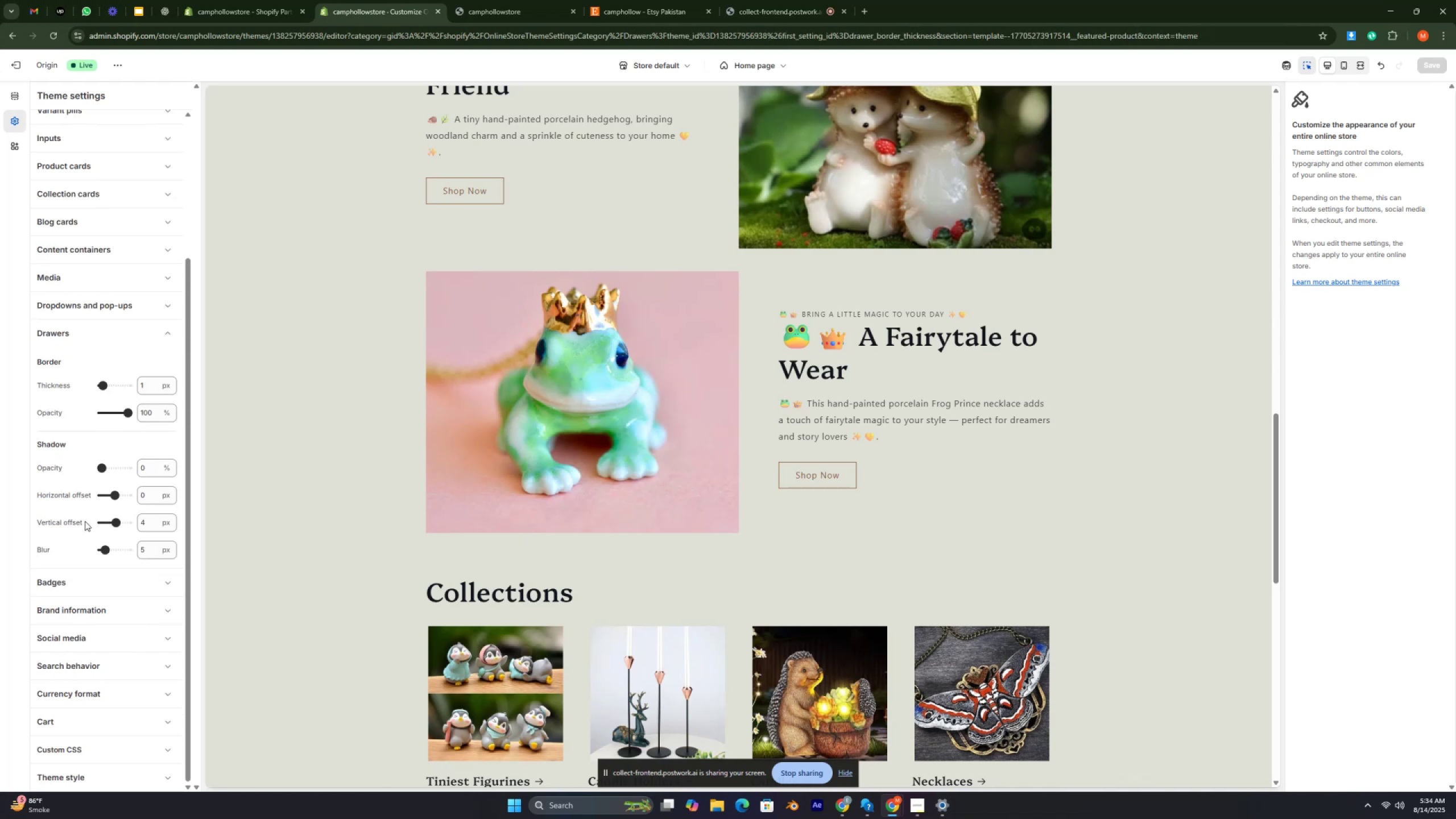 
key(Control+ControlRight)
 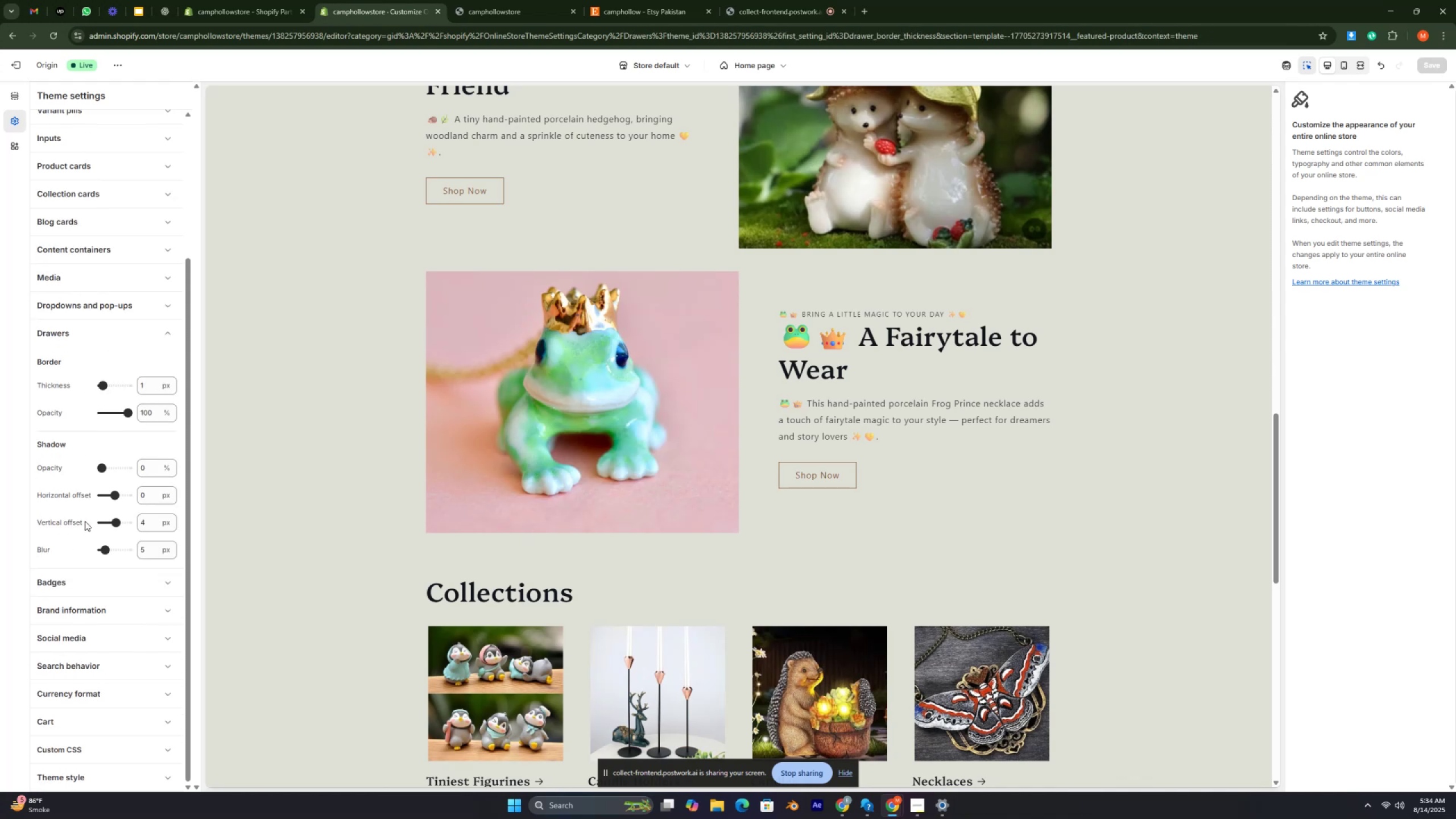 
key(Control+ControlRight)
 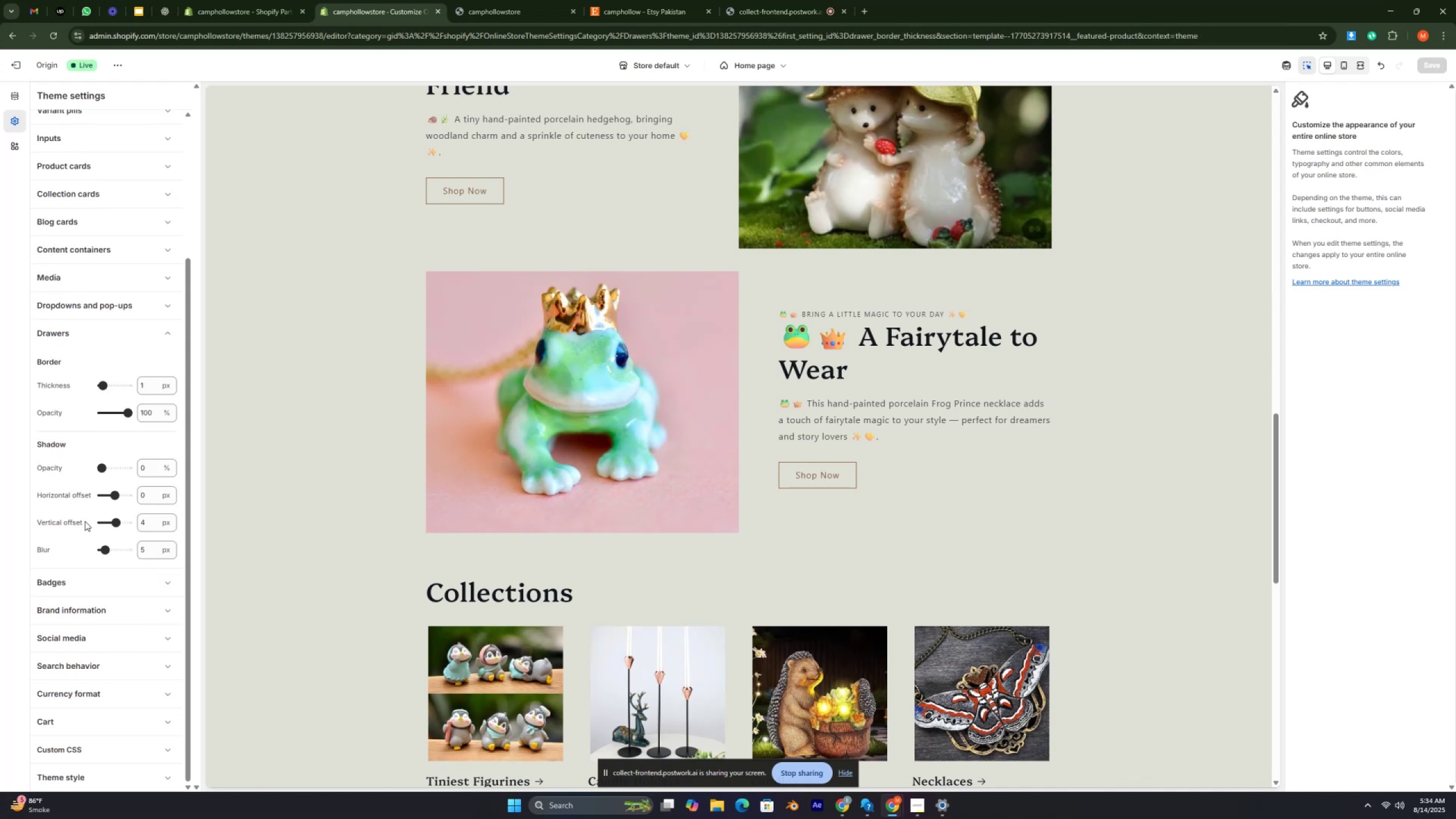 
key(Control+ControlRight)
 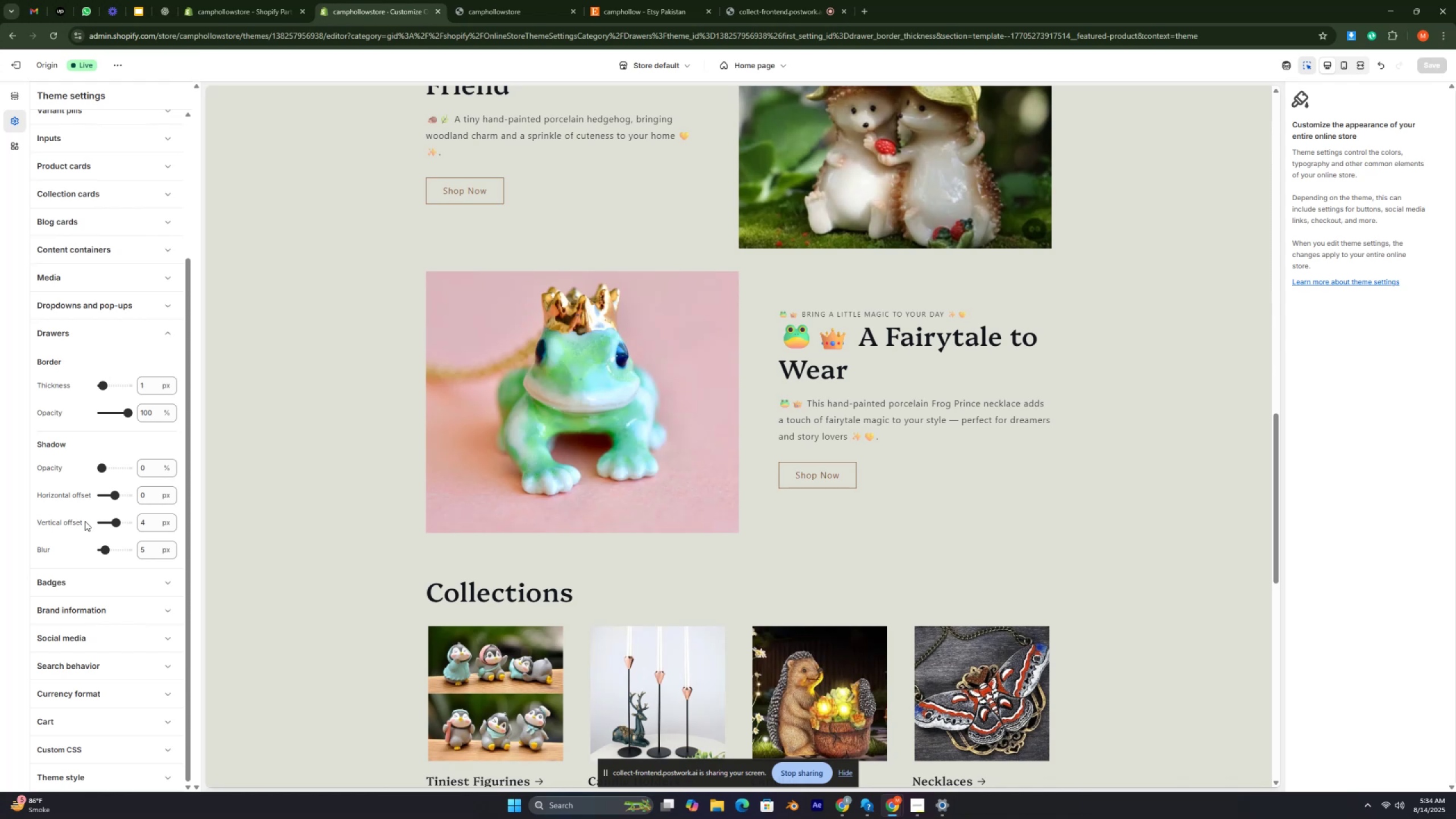 
scroll: coordinate [85, 521], scroll_direction: down, amount: 1.0
 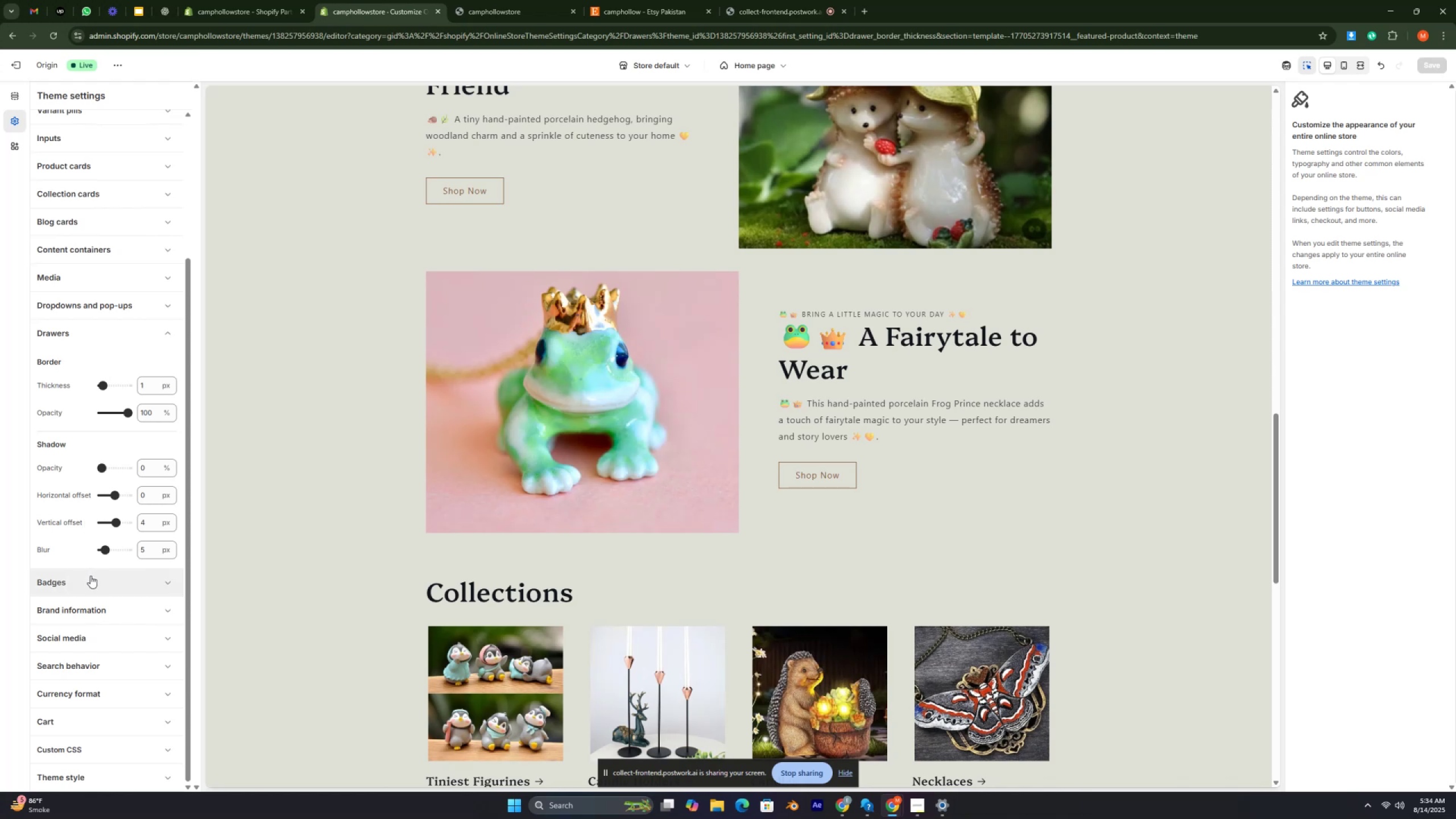 
left_click([93, 587])
 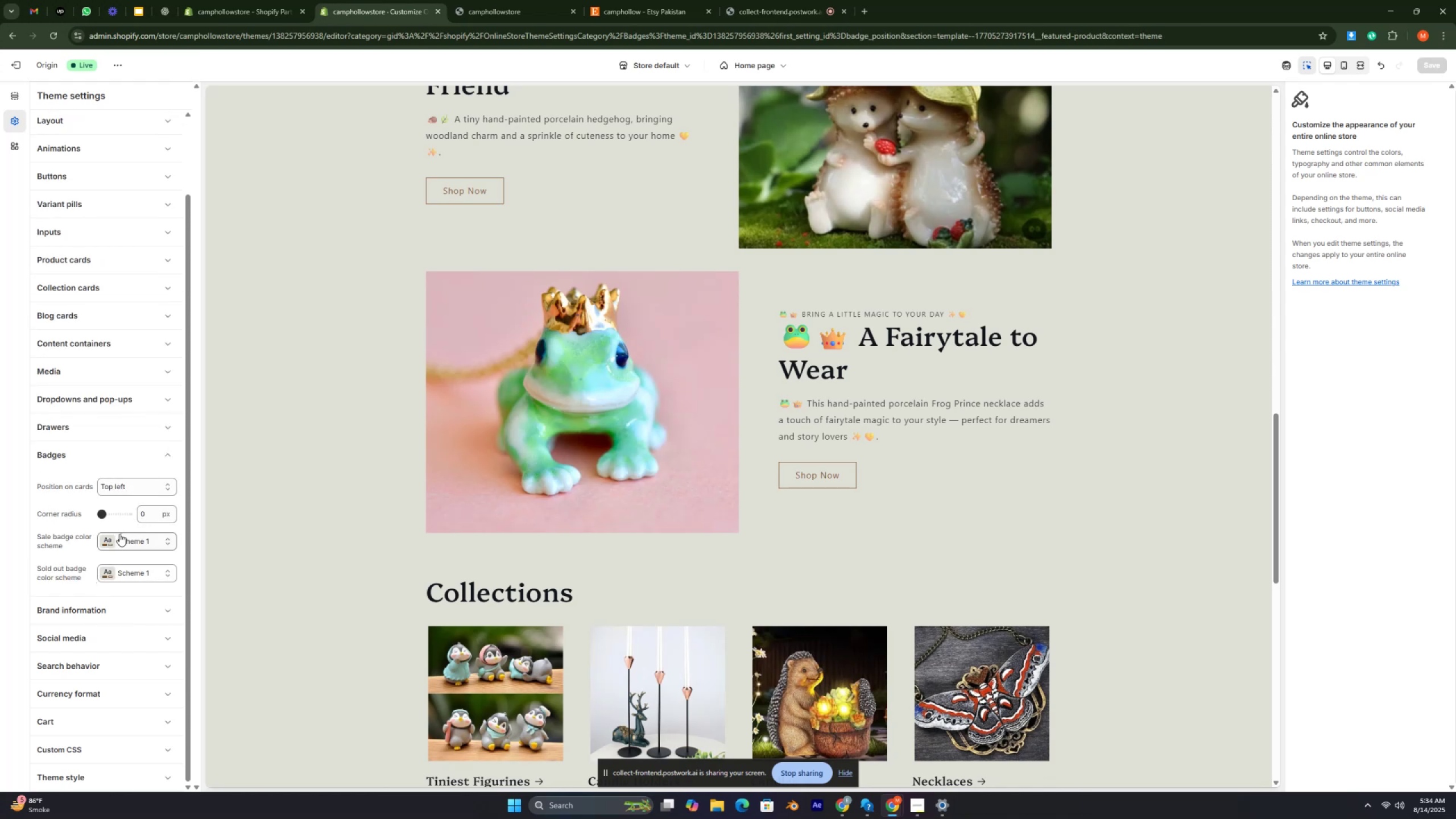 
left_click_drag(start_coordinate=[102, 515], to_coordinate=[110, 518])
 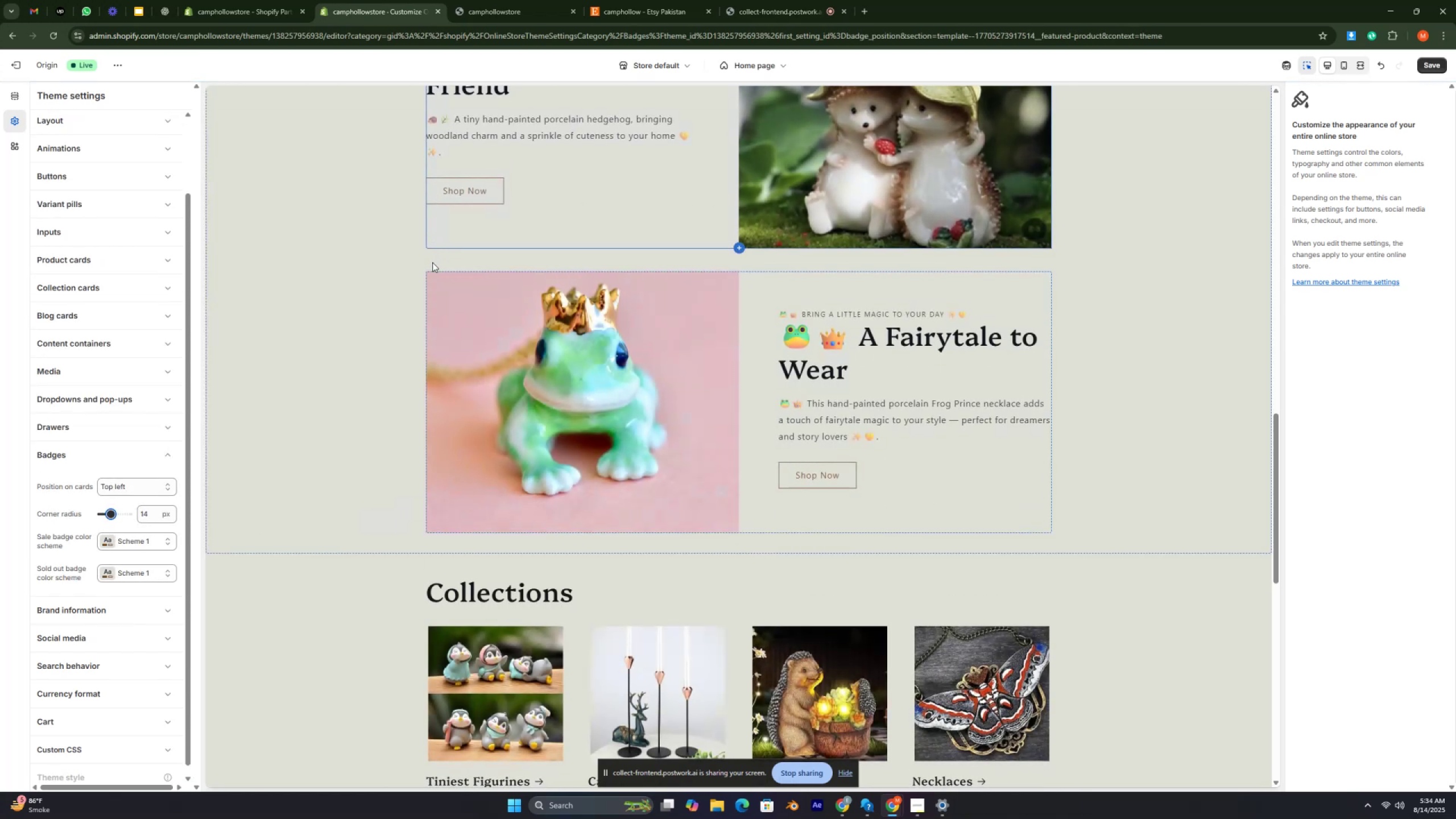 
left_click([395, 240])
 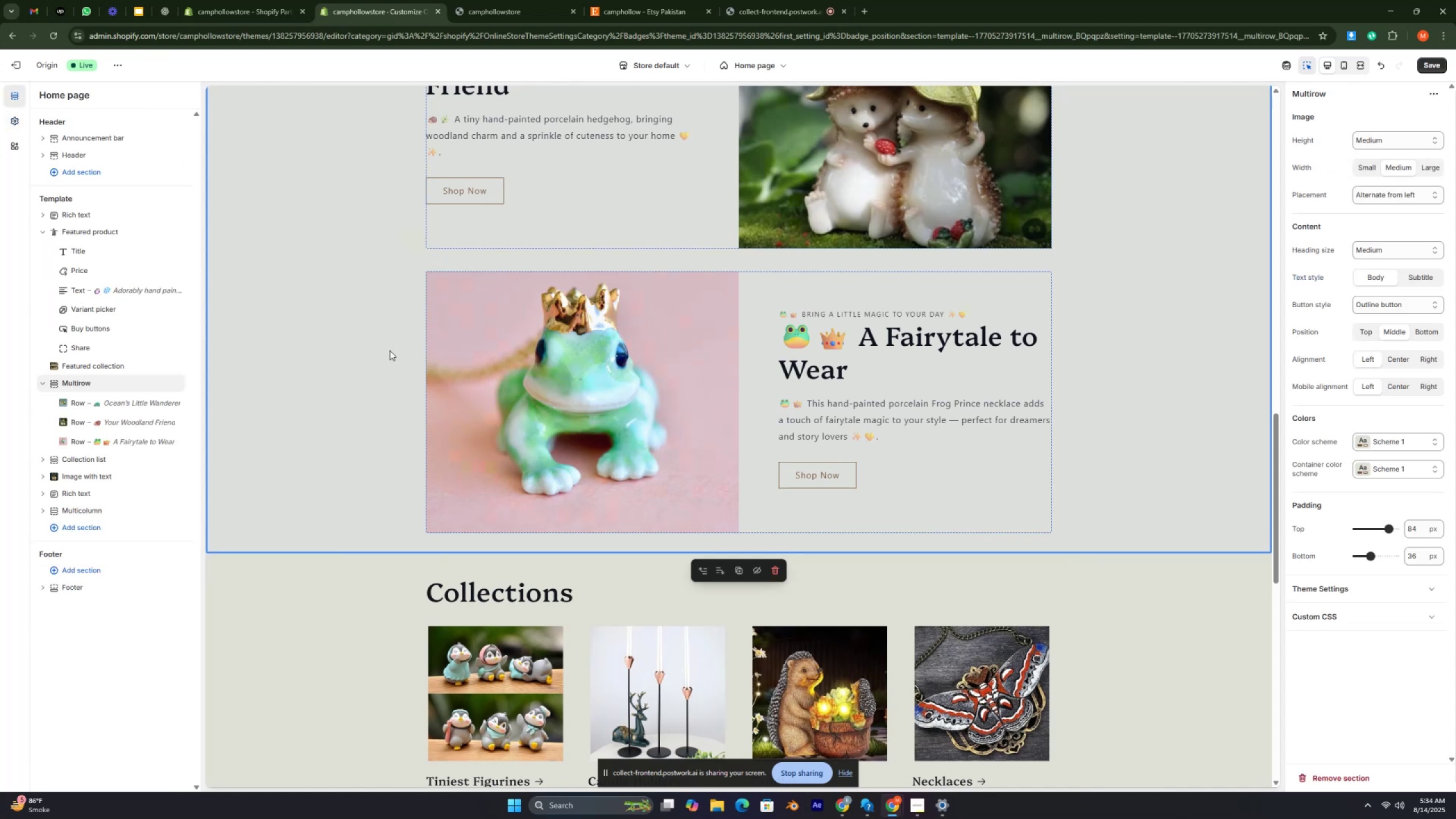 
left_click([407, 377])
 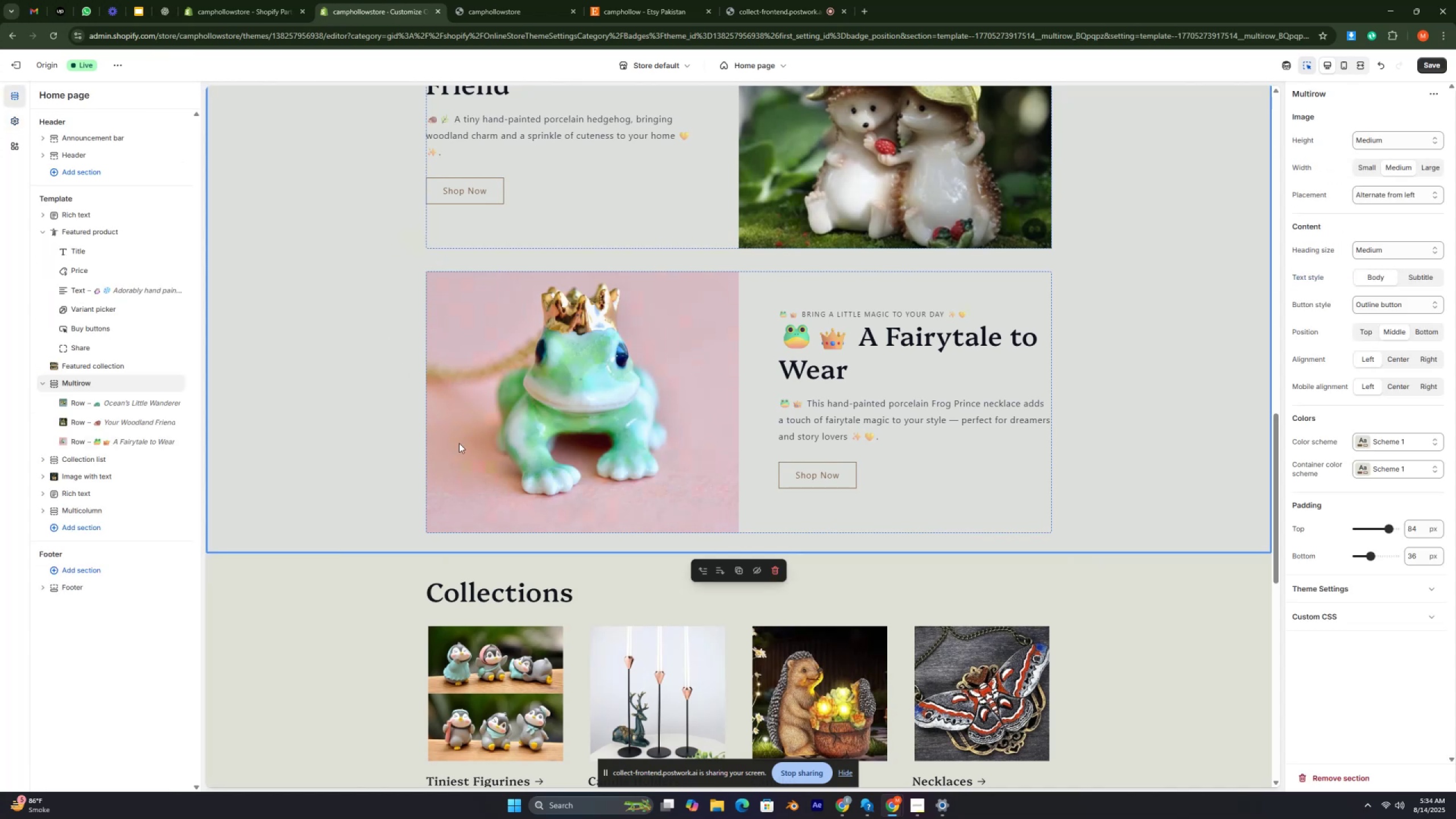 
left_click([459, 443])
 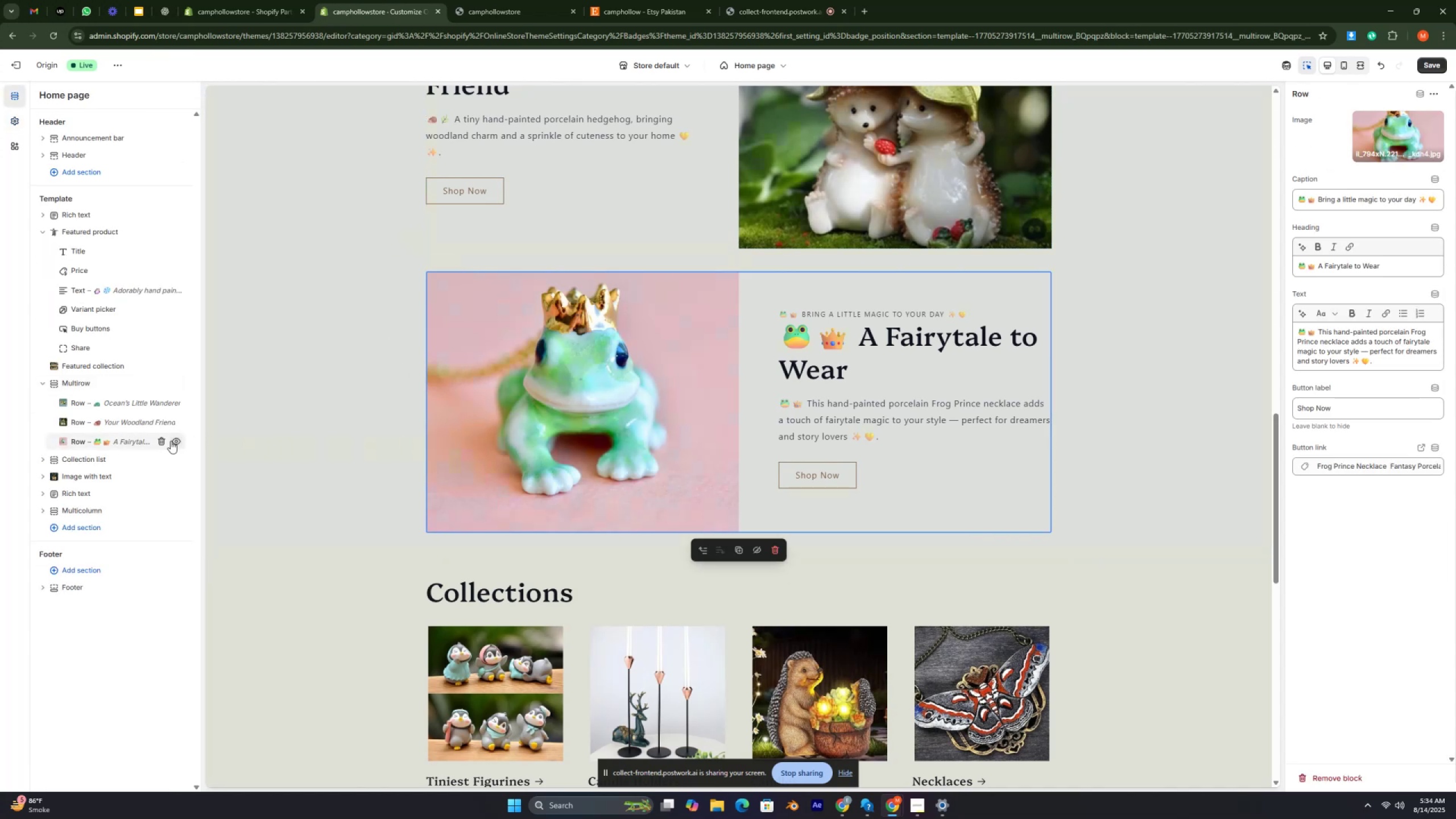 
left_click([14, 119])
 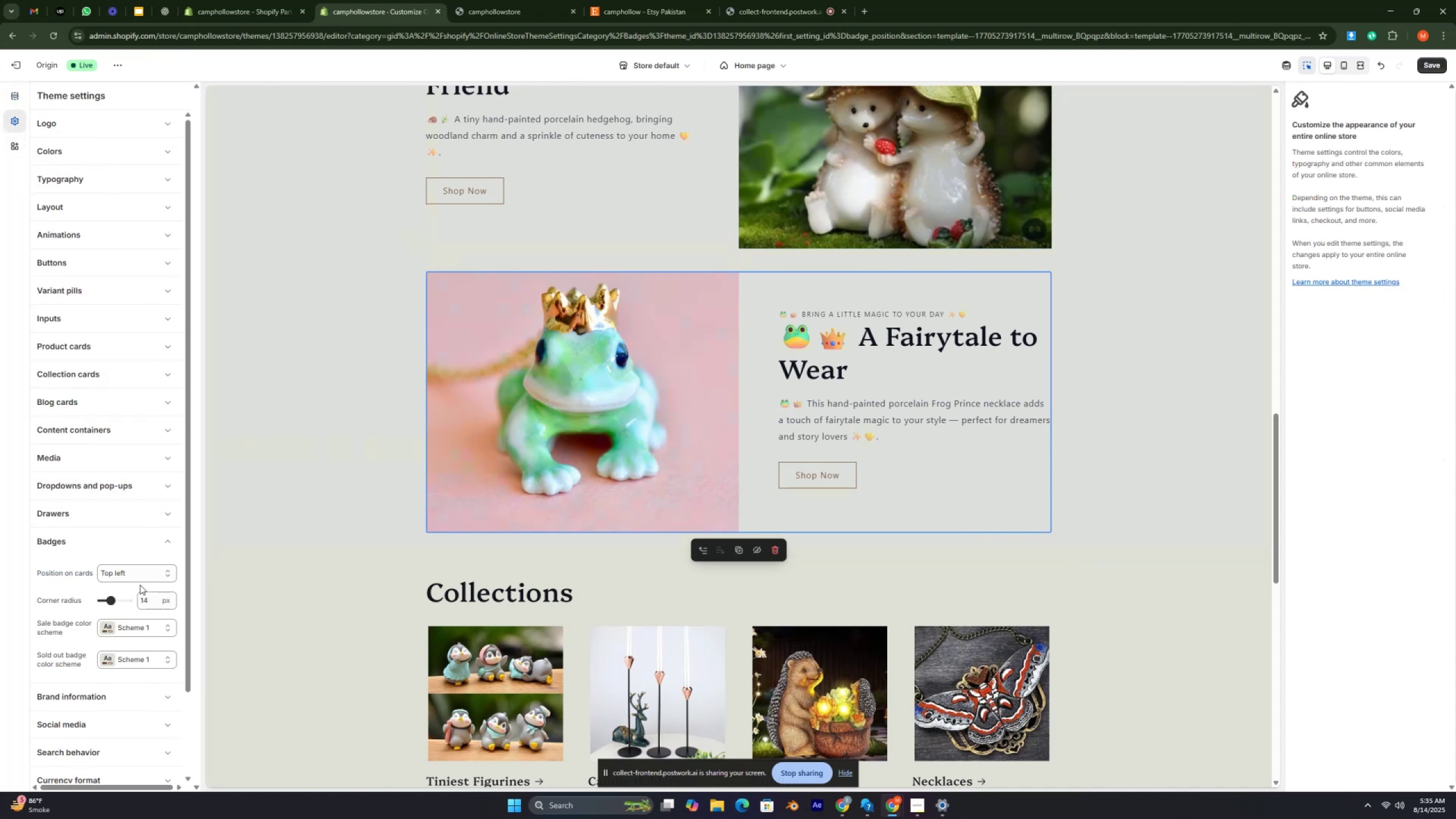 
left_click_drag(start_coordinate=[115, 599], to_coordinate=[92, 599])
 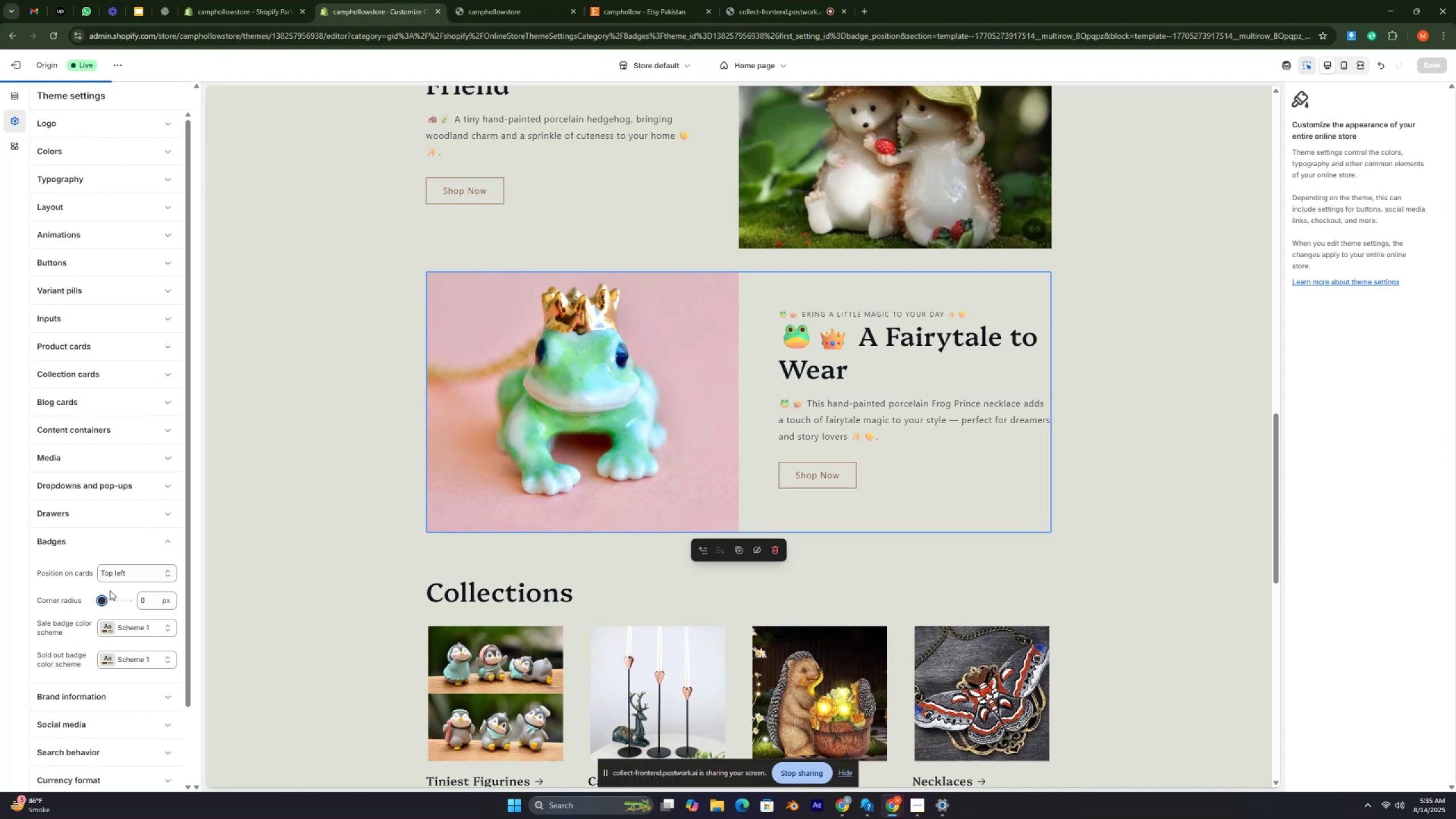 
scroll: coordinate [125, 575], scroll_direction: down, amount: 2.0
 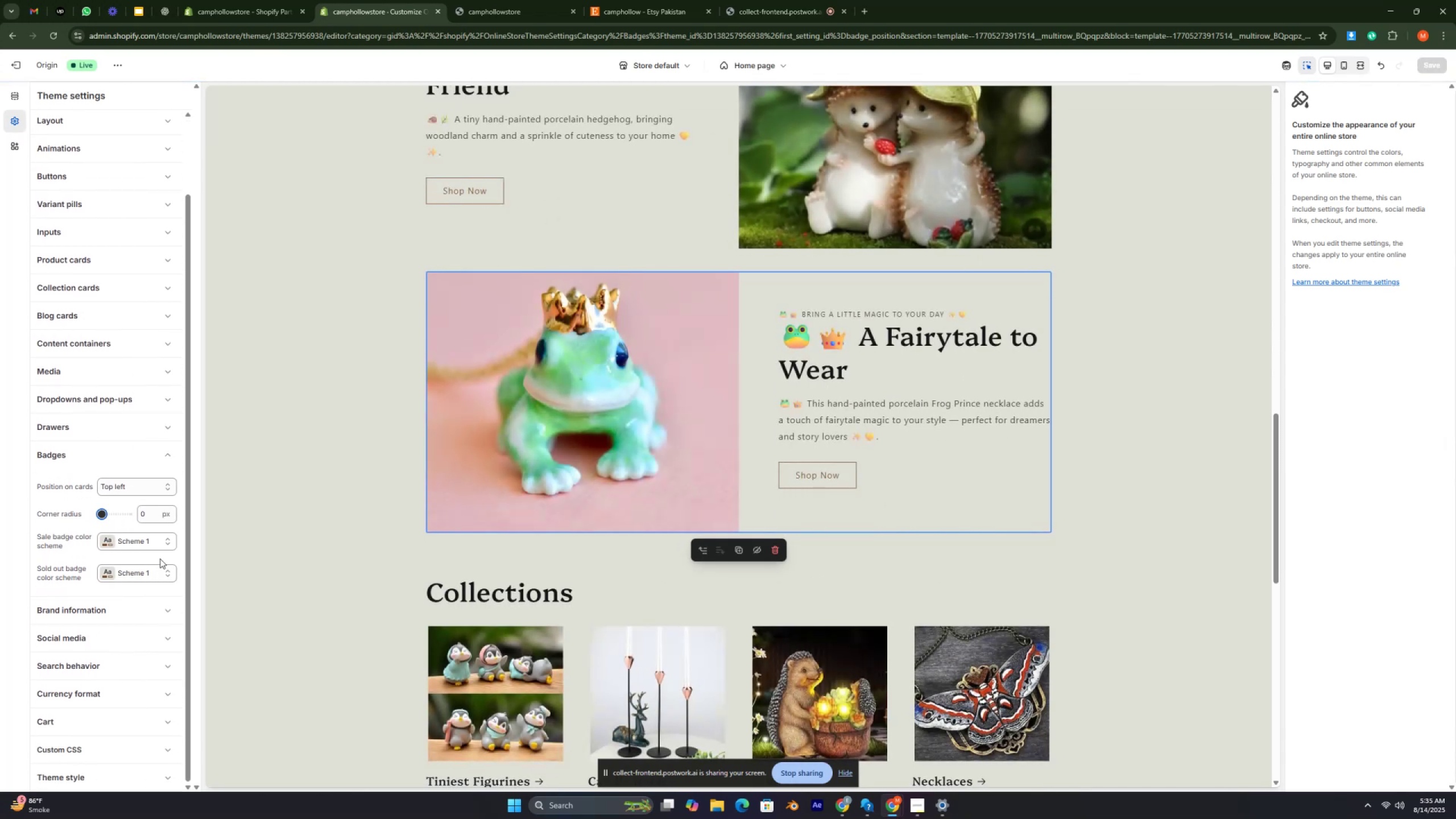 
wait(6.76)
 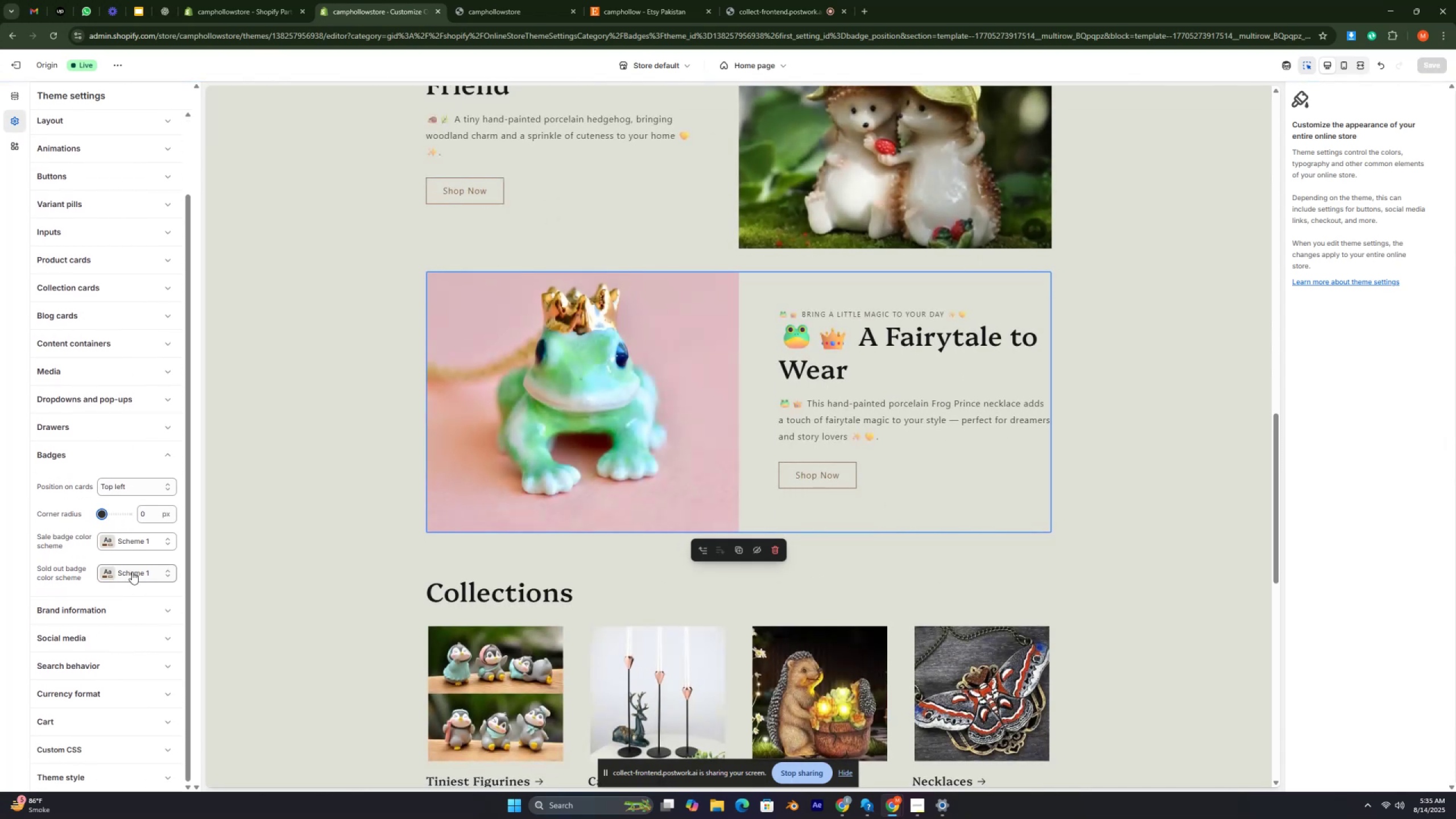 
key(Control+ControlLeft)
 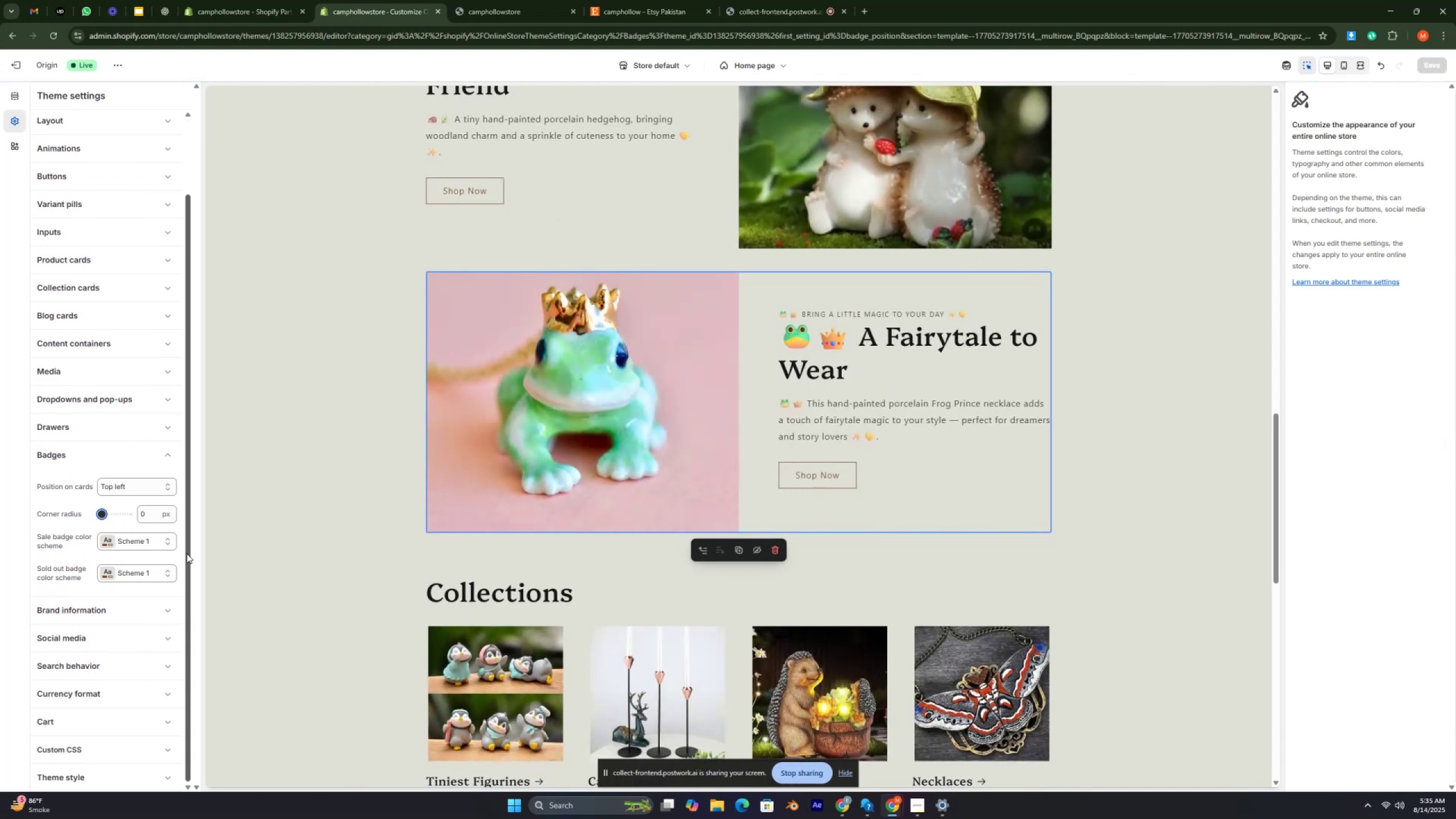 
key(Control+ControlLeft)
 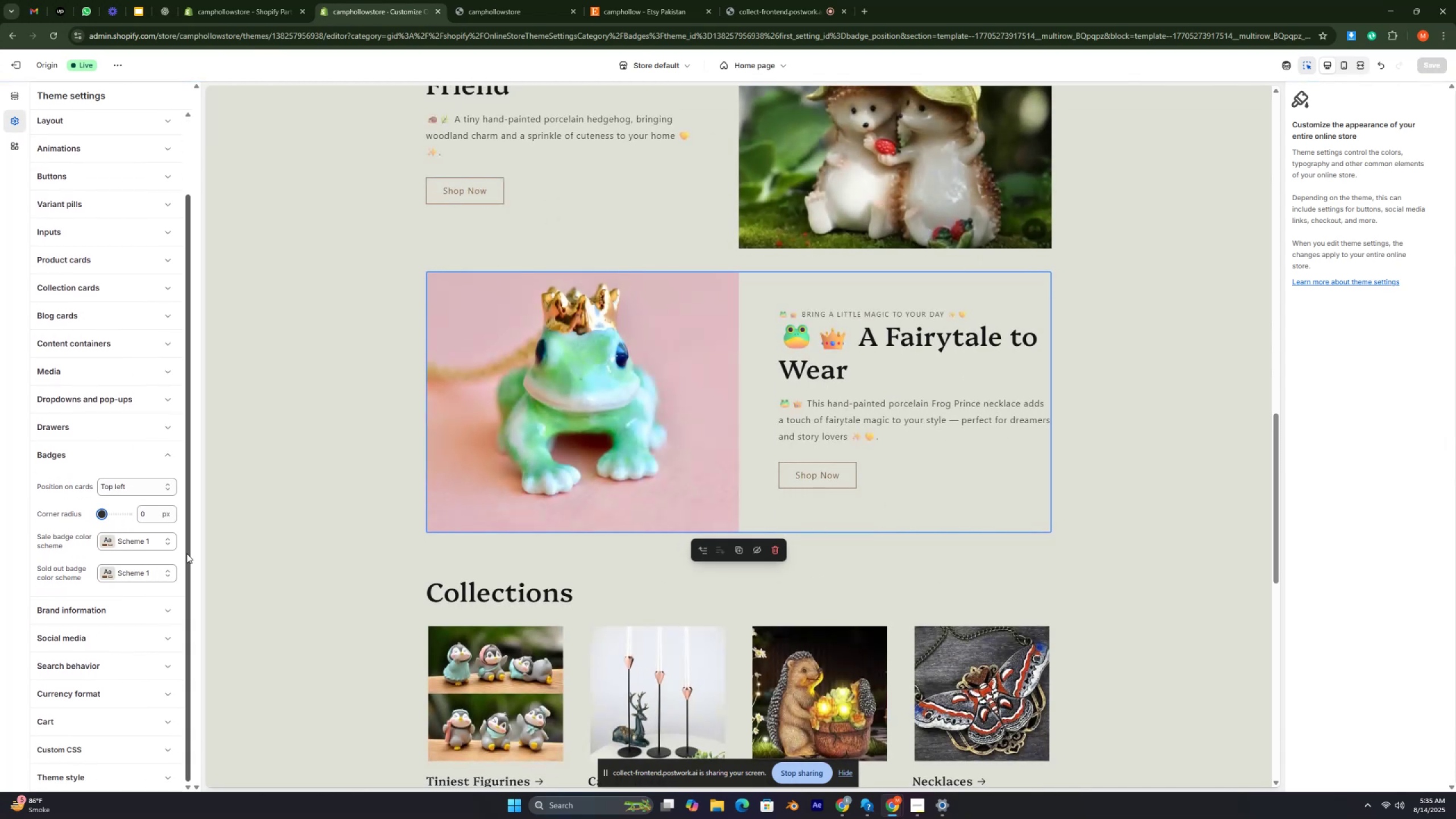 
key(Control+ControlLeft)
 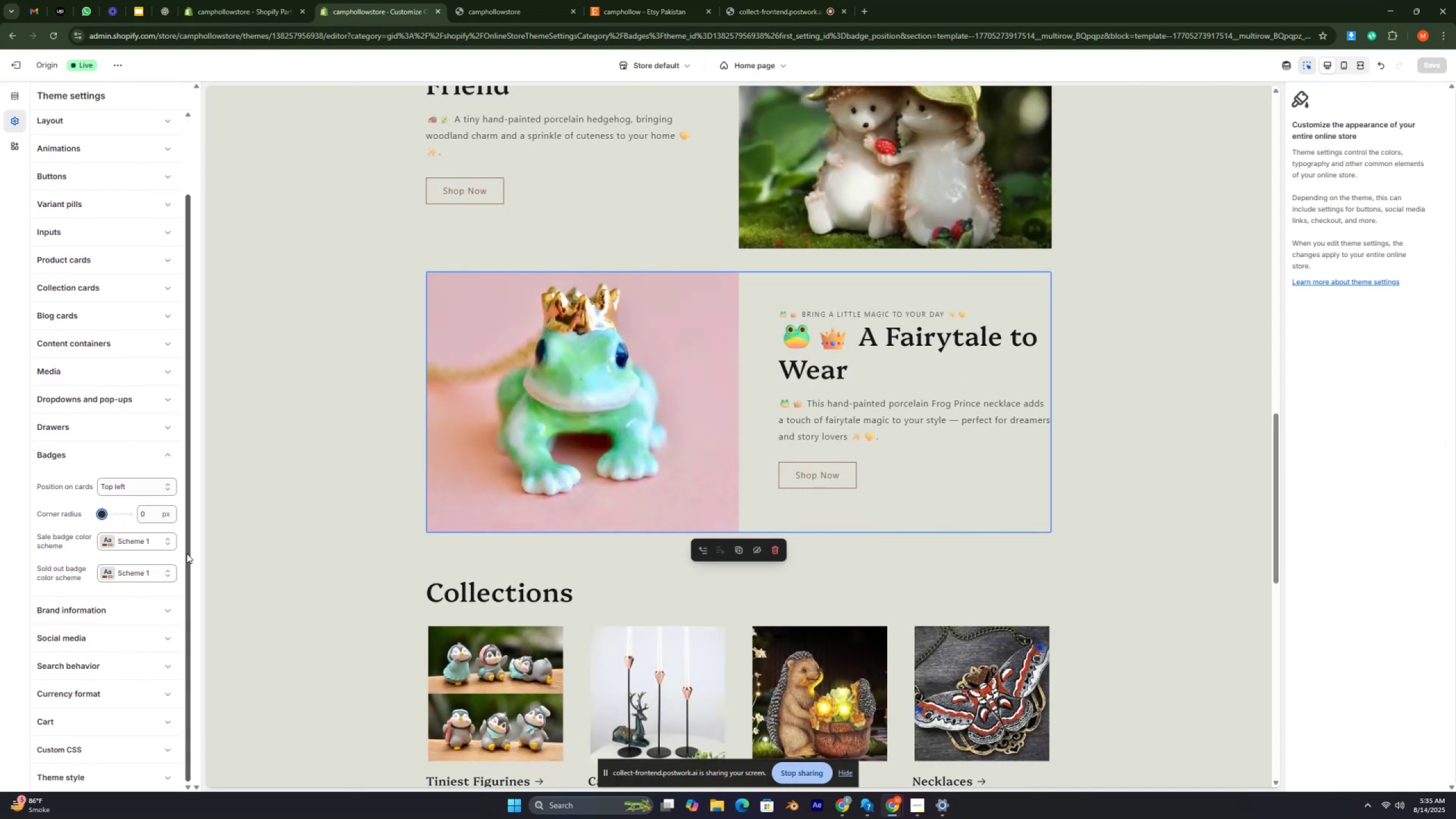 
key(Control+ControlLeft)
 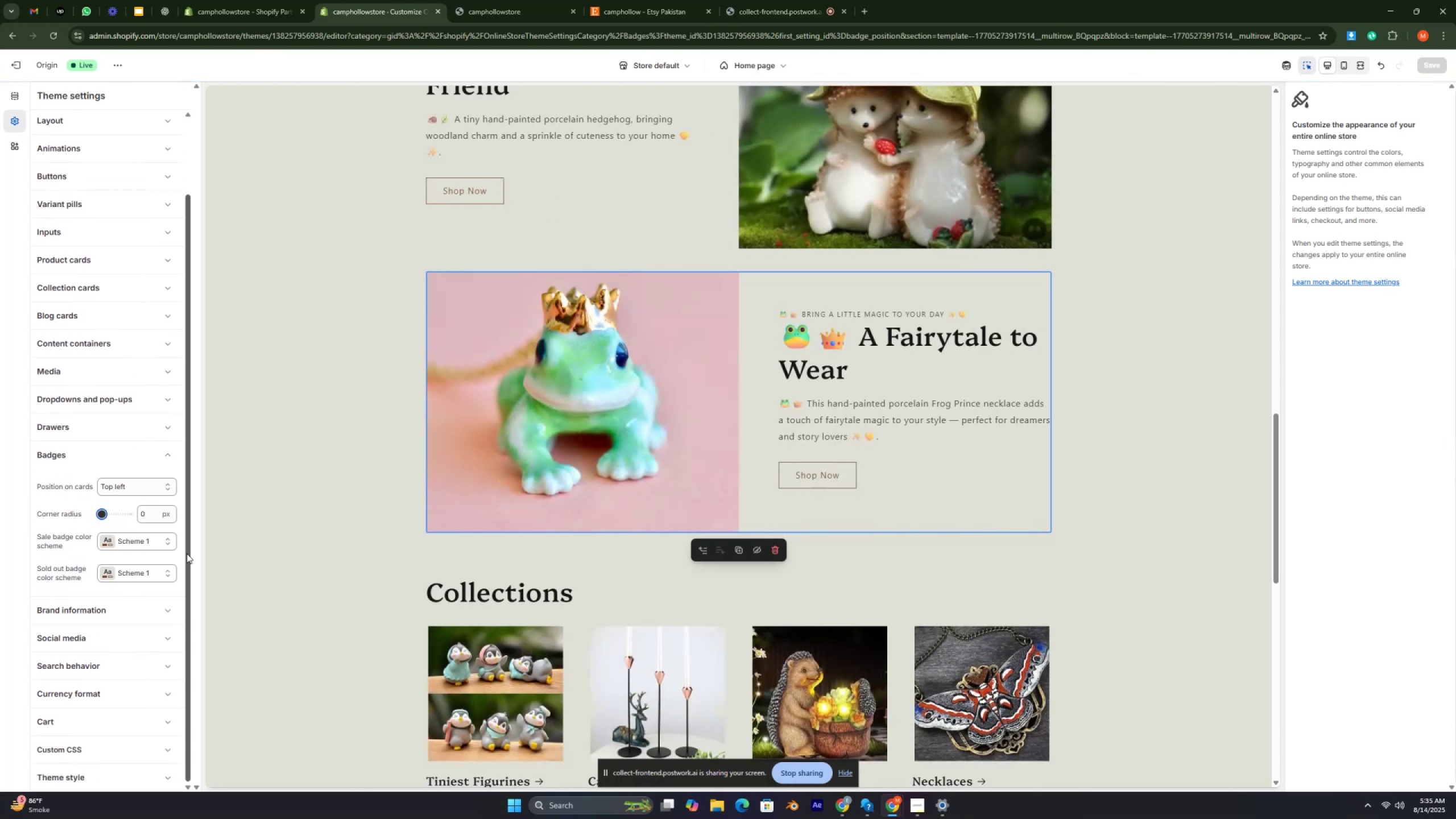 
key(Control+ControlLeft)
 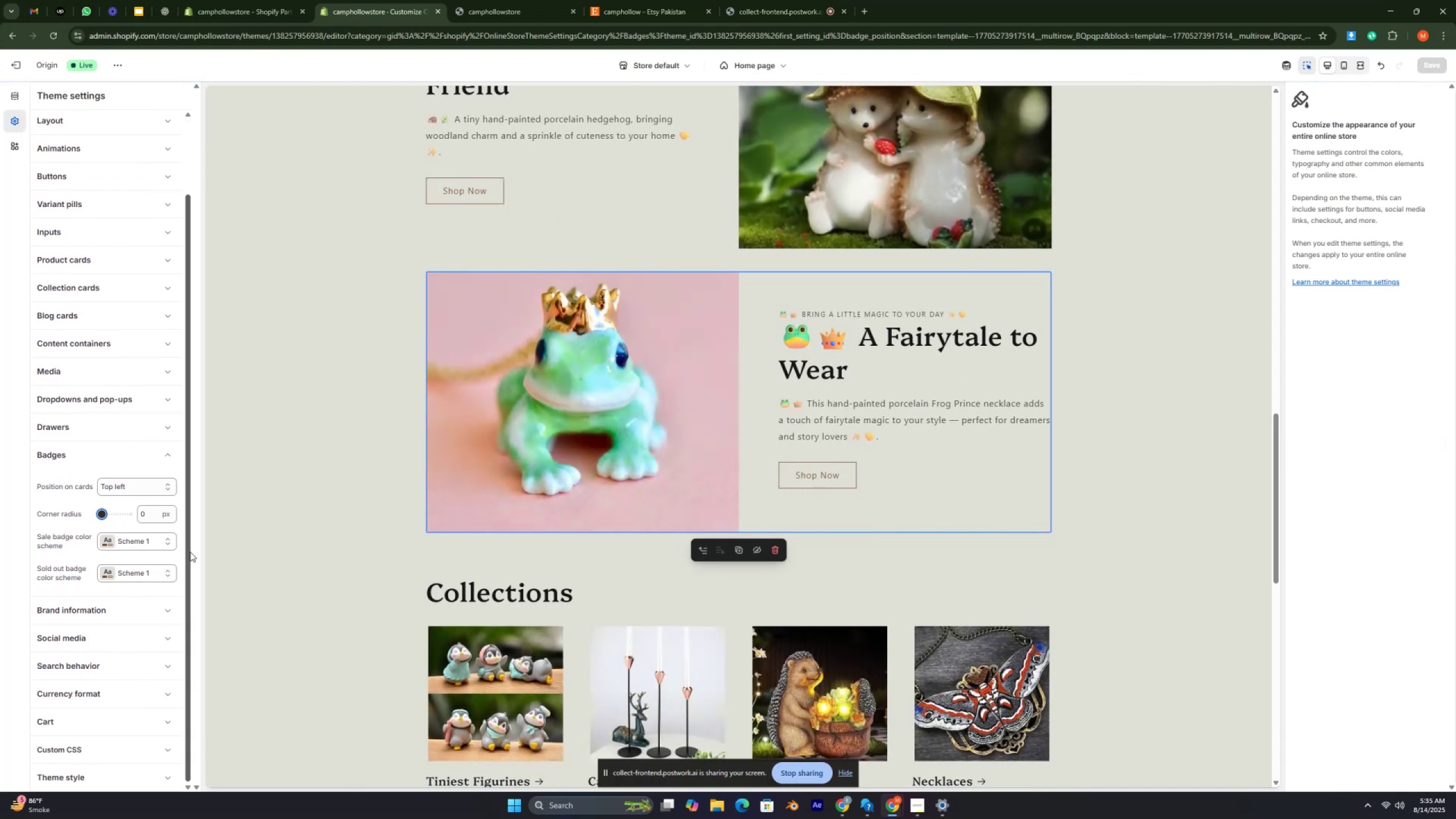 
scroll: coordinate [119, 553], scroll_direction: down, amount: 4.0
 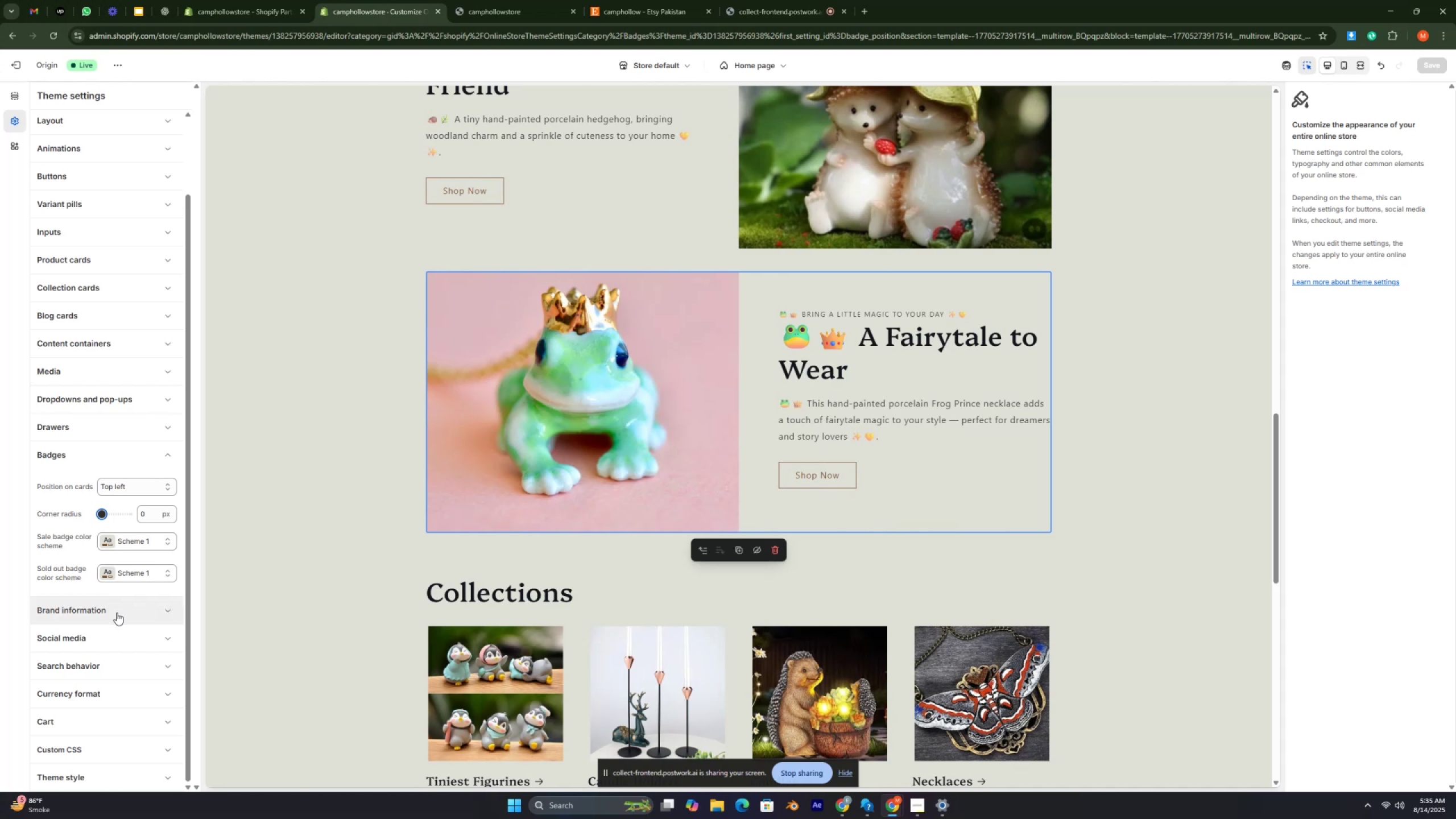 
left_click([117, 613])
 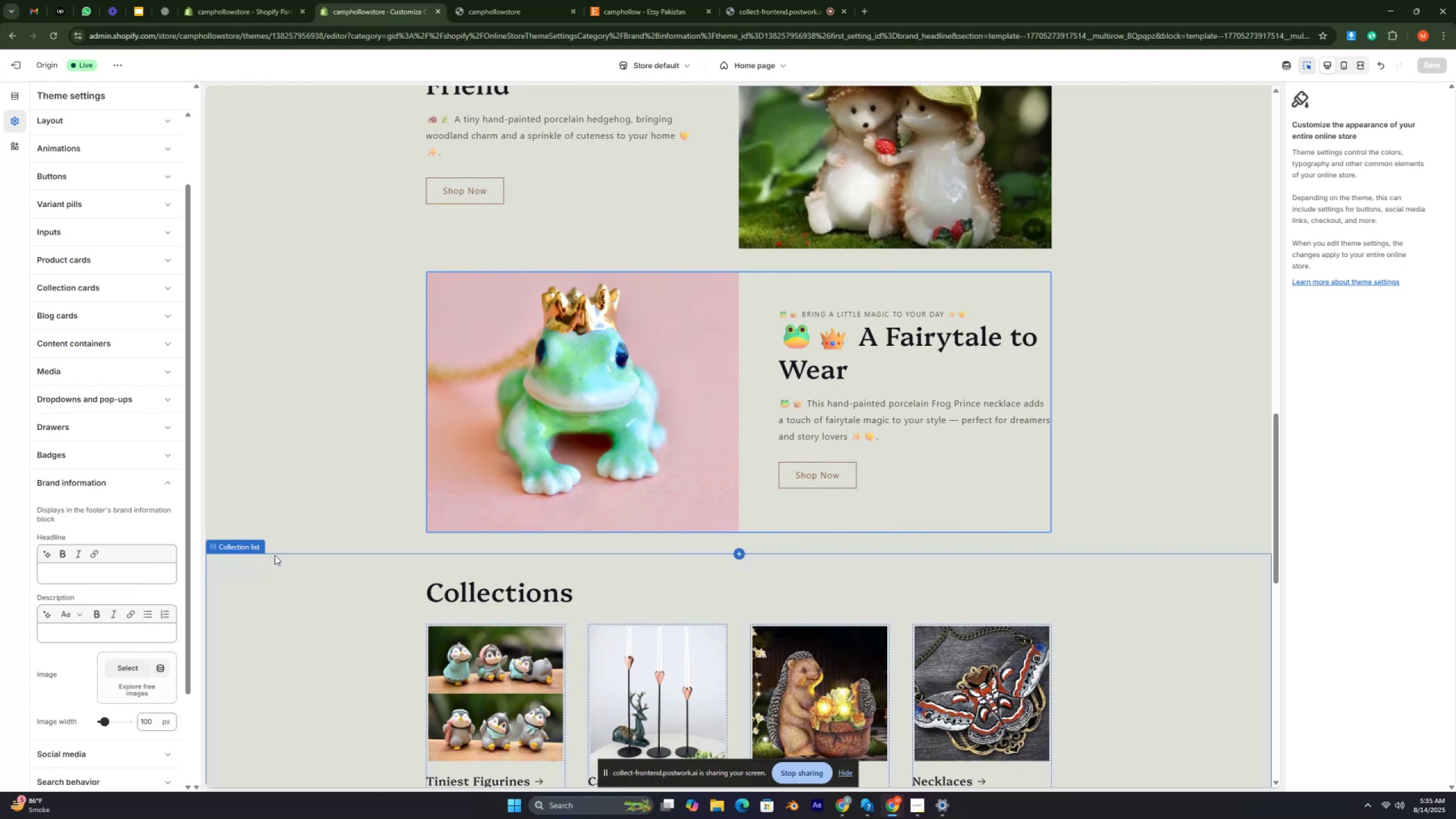 
key(Control+ControlLeft)
 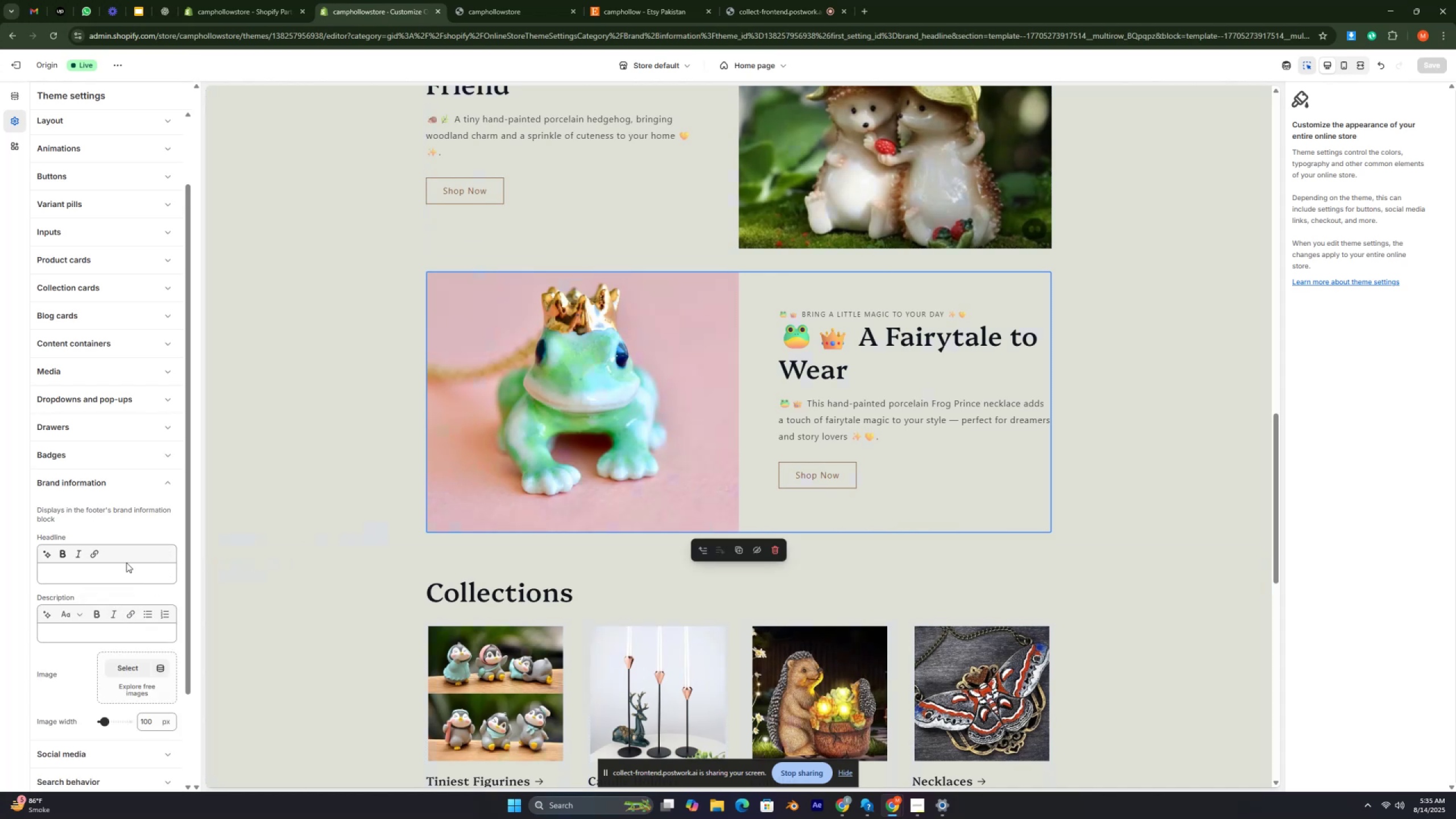 
key(Control+ControlLeft)
 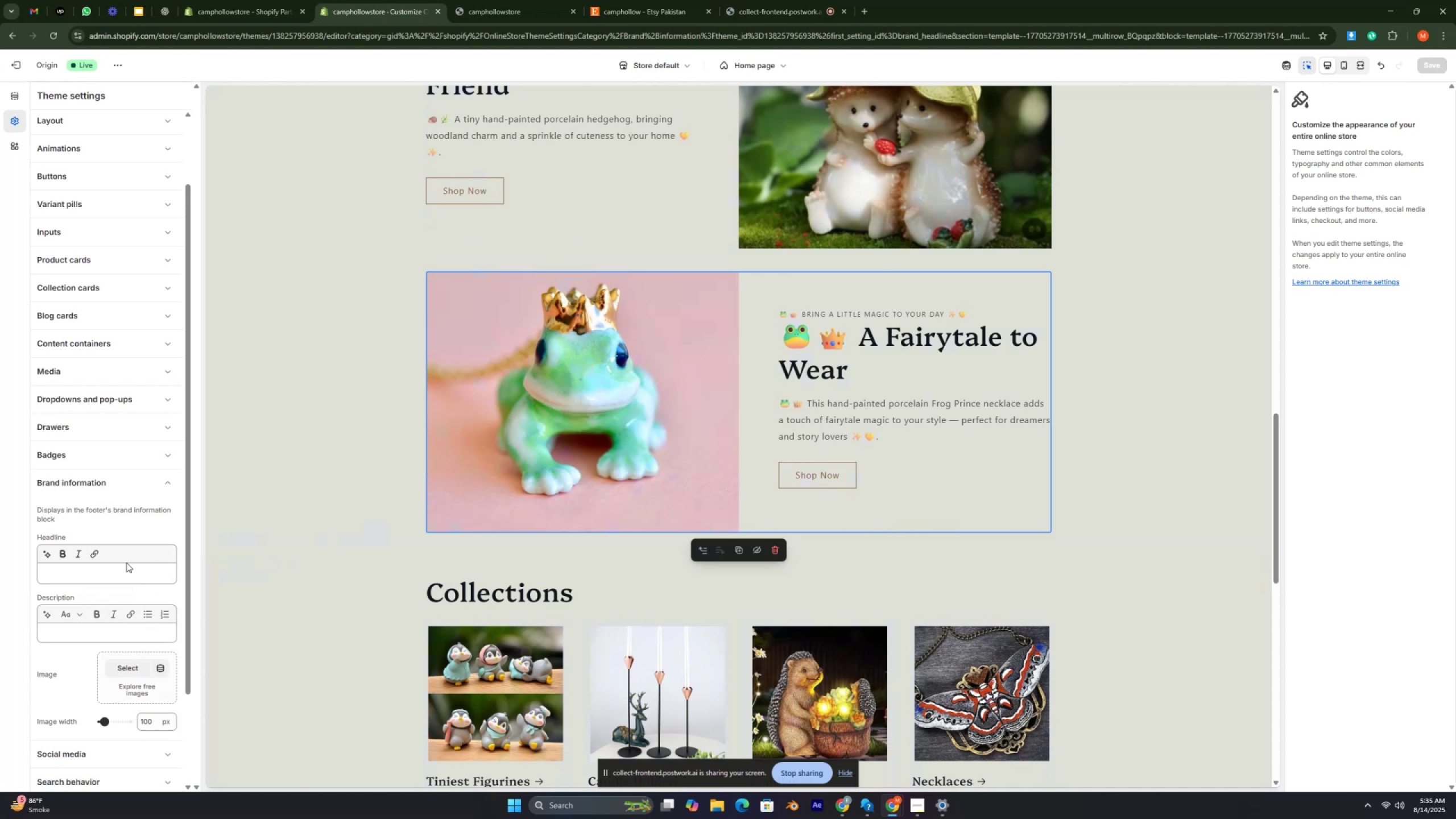 
key(Control+ControlLeft)
 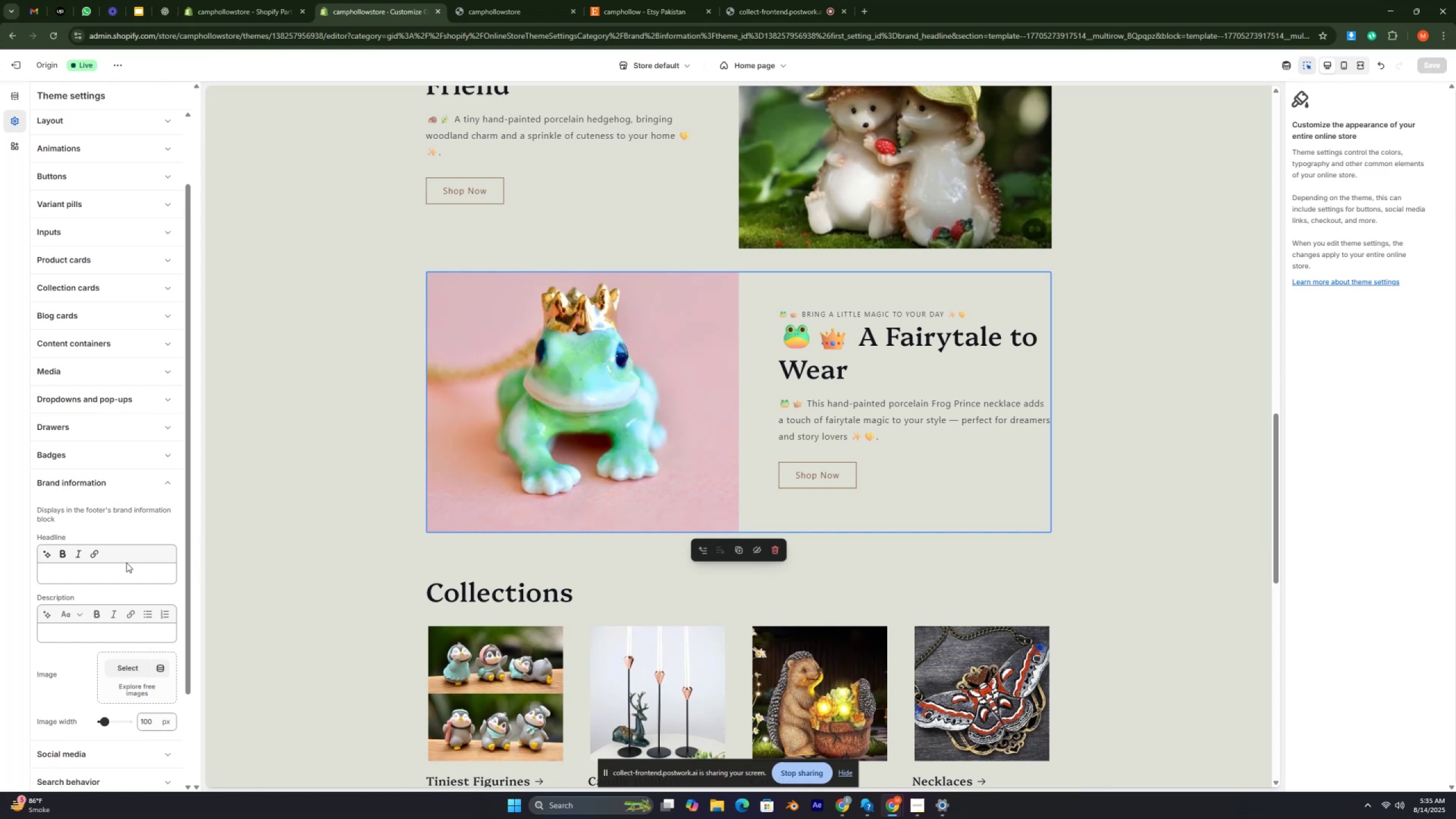 
key(Control+ControlLeft)
 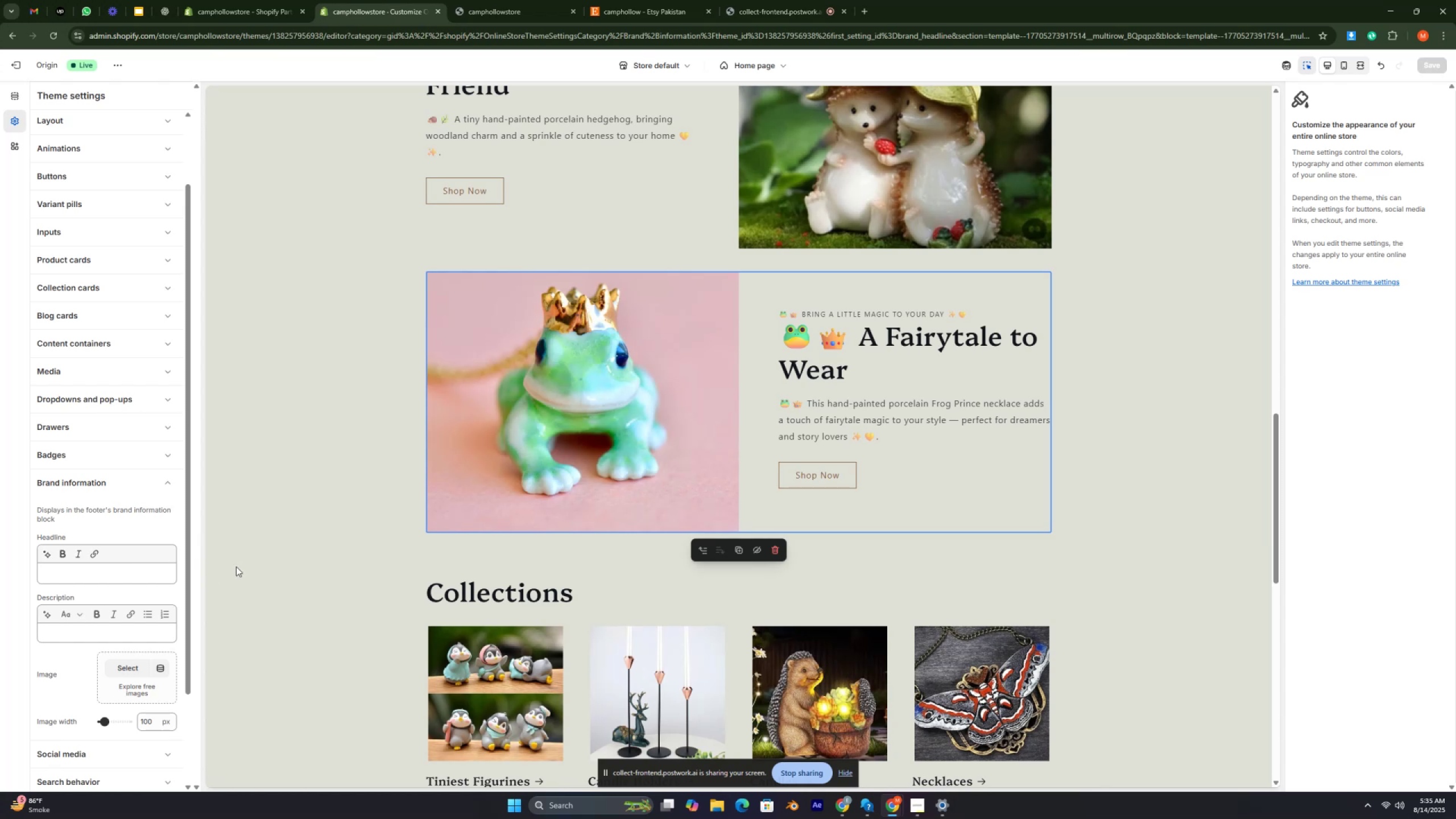 
scroll: coordinate [297, 552], scroll_direction: up, amount: 35.0
 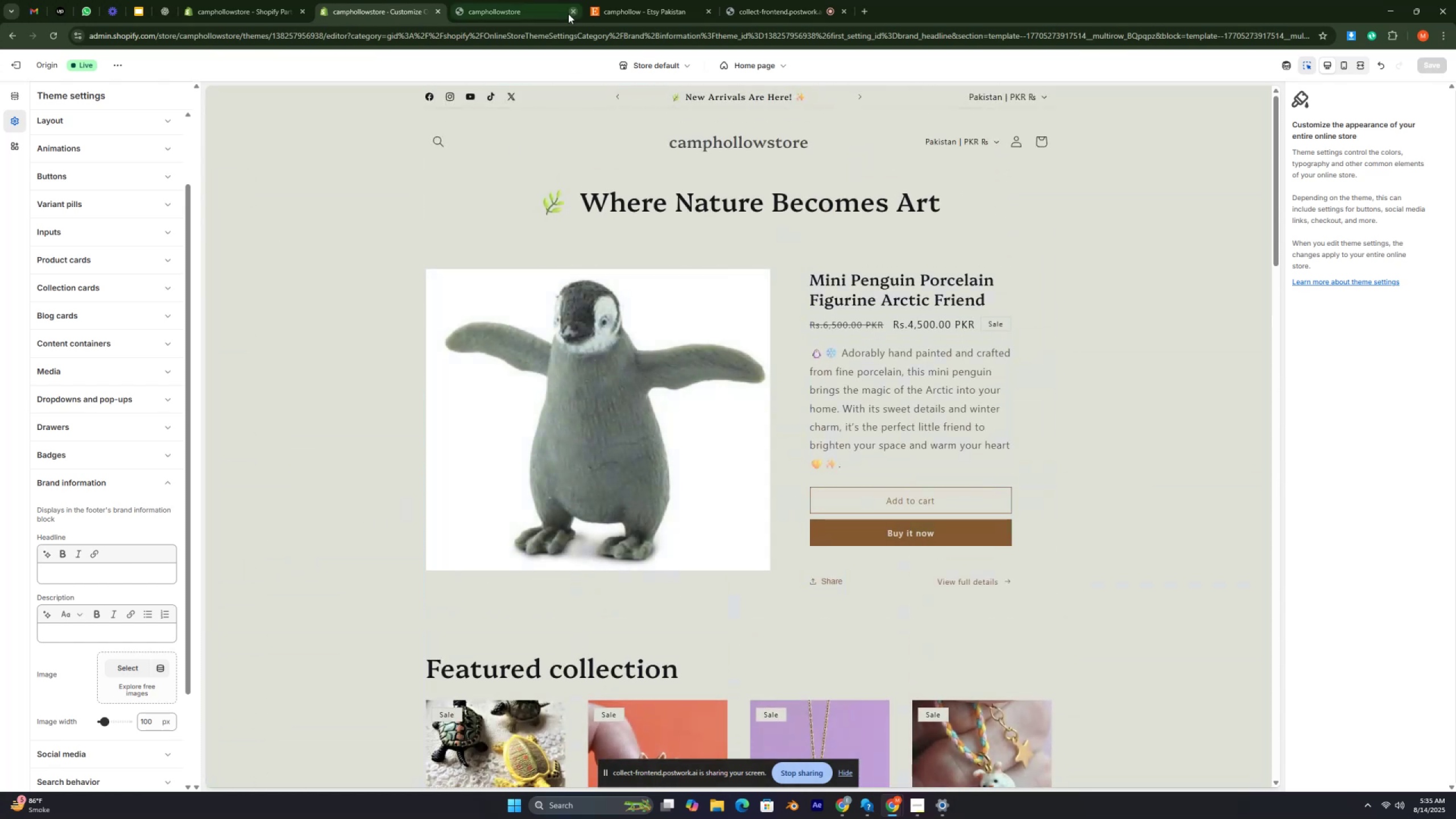 
left_click([496, 11])
 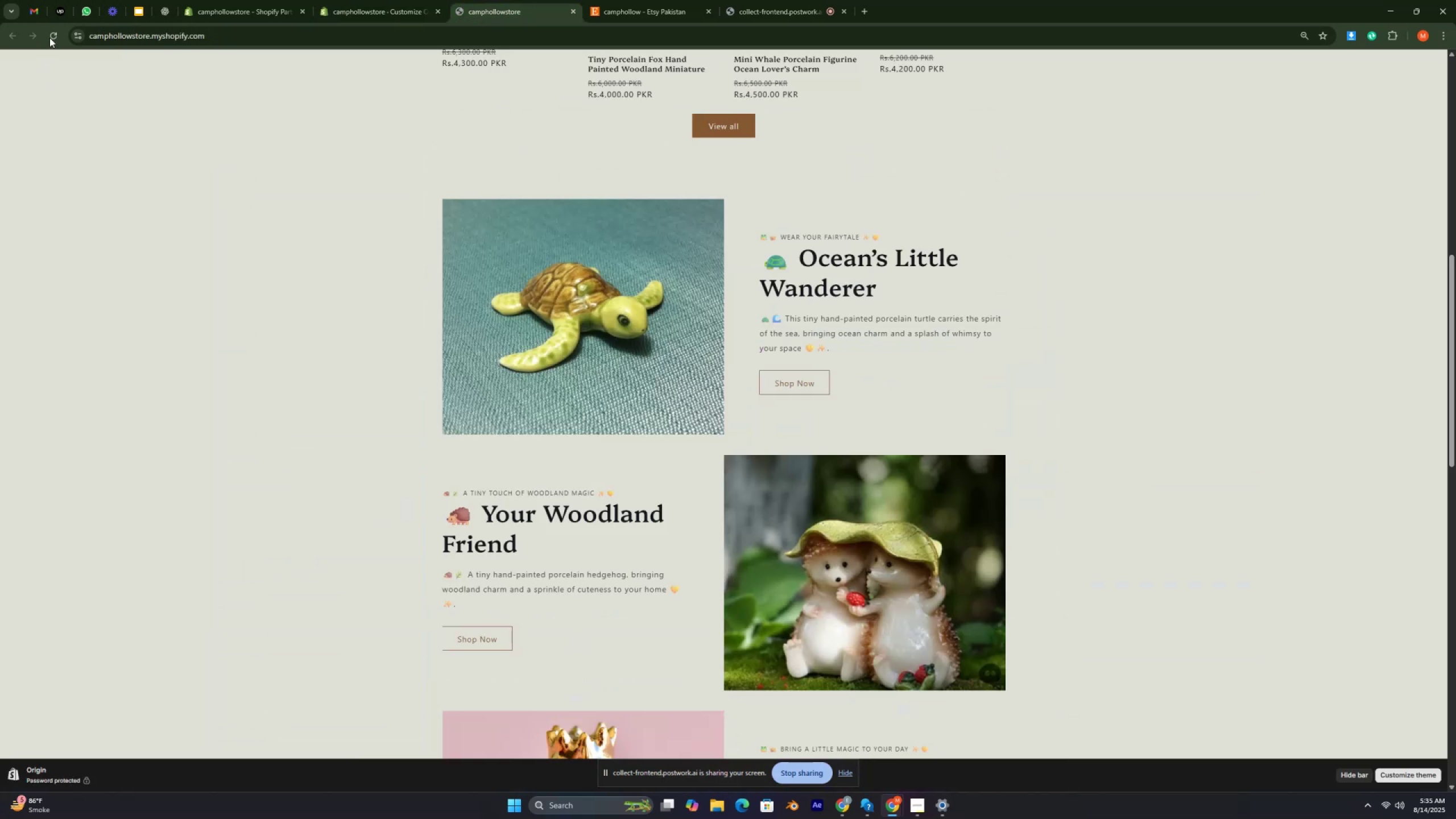 
left_click([52, 32])
 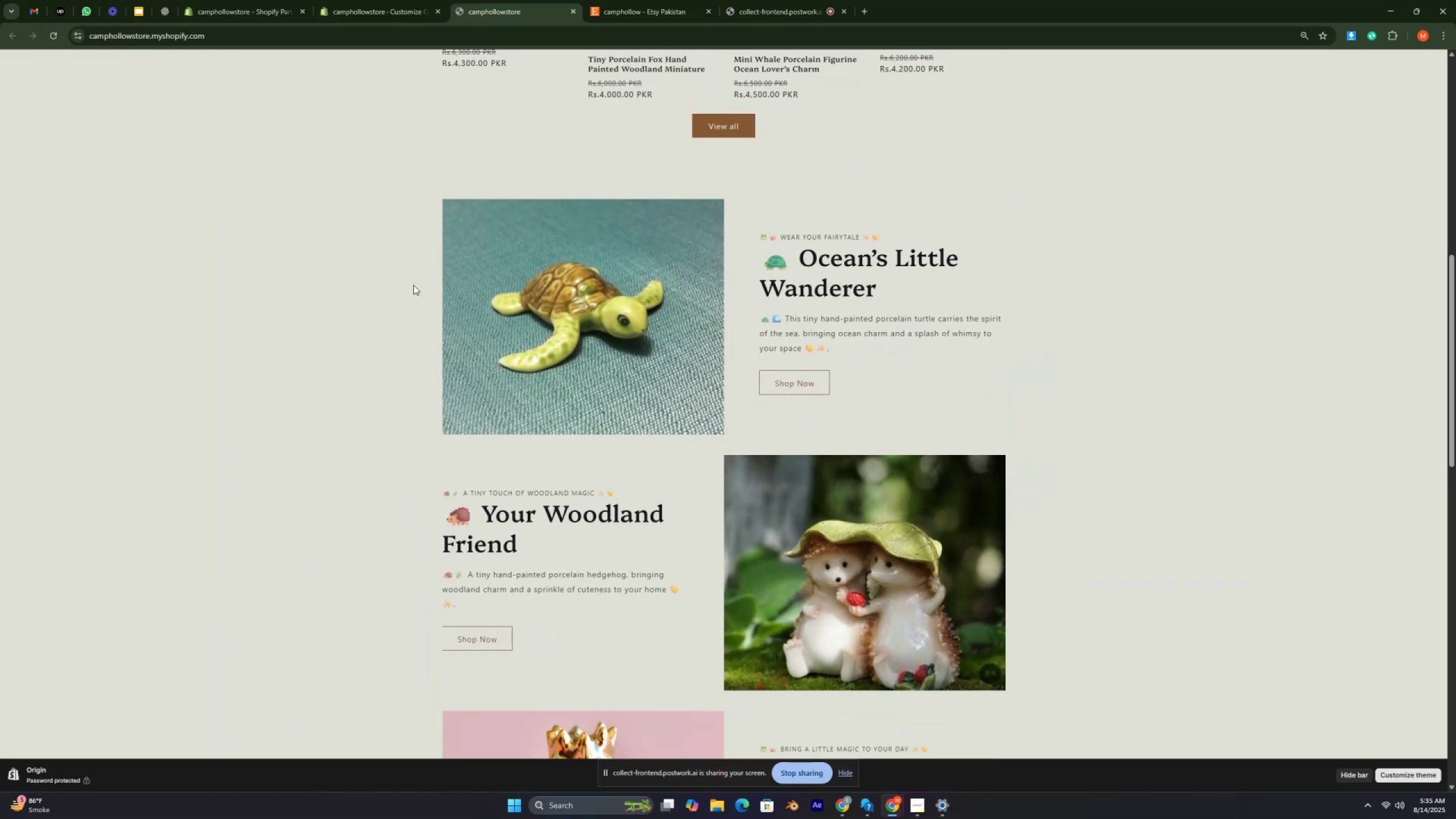 
scroll: coordinate [628, 337], scroll_direction: up, amount: 20.0
 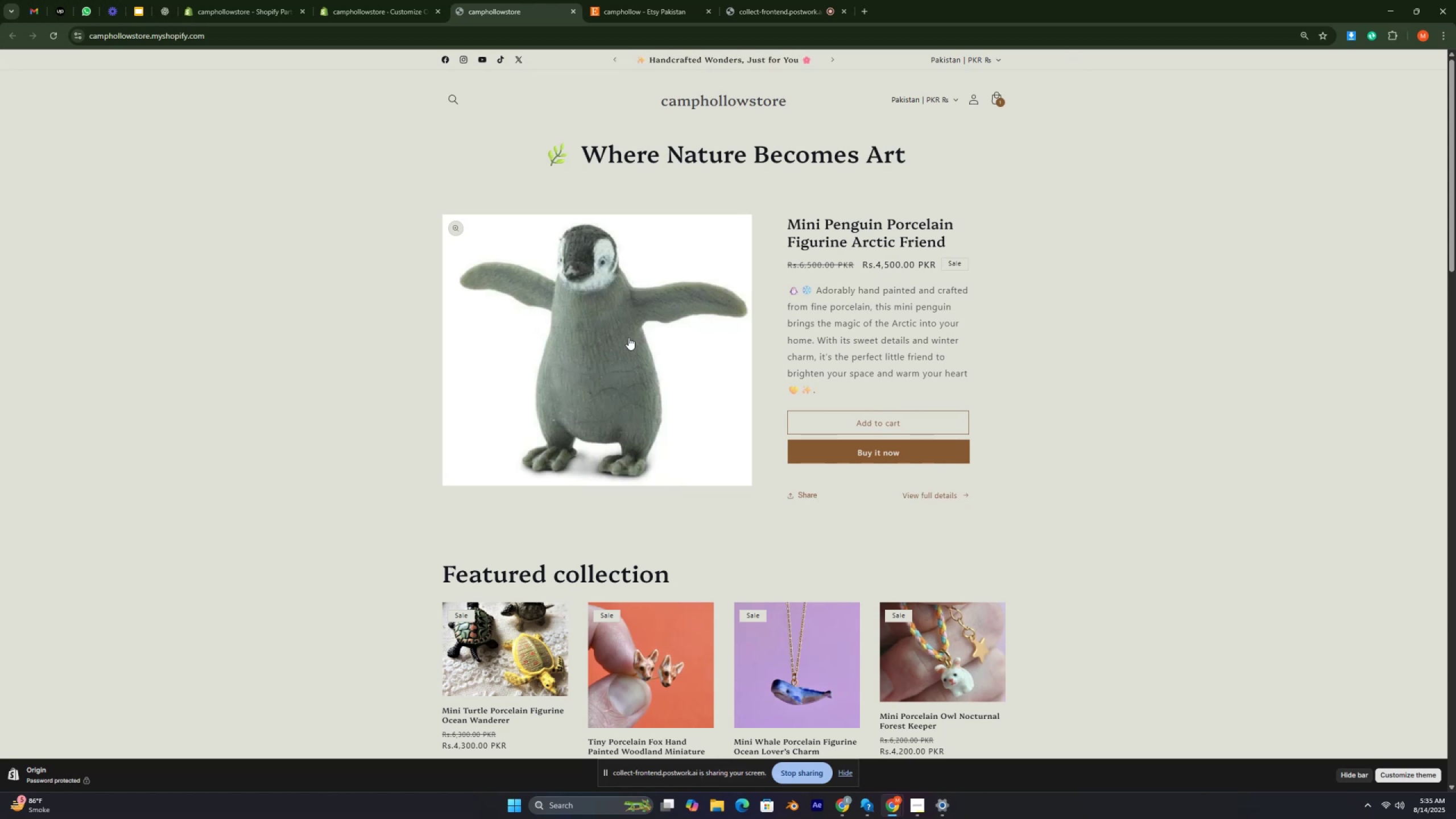 
wait(29.05)
 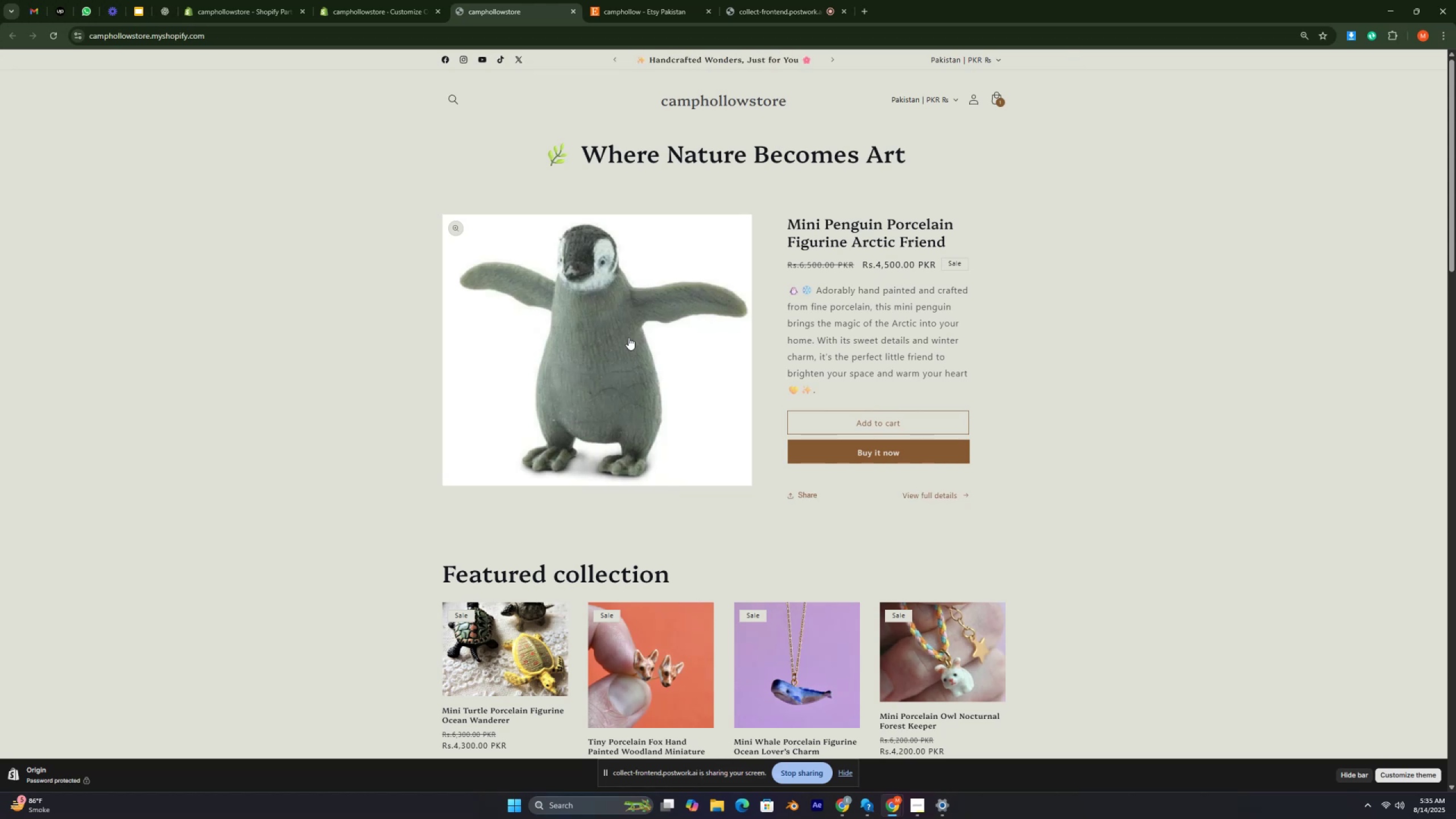 
key(Control+ControlRight)
 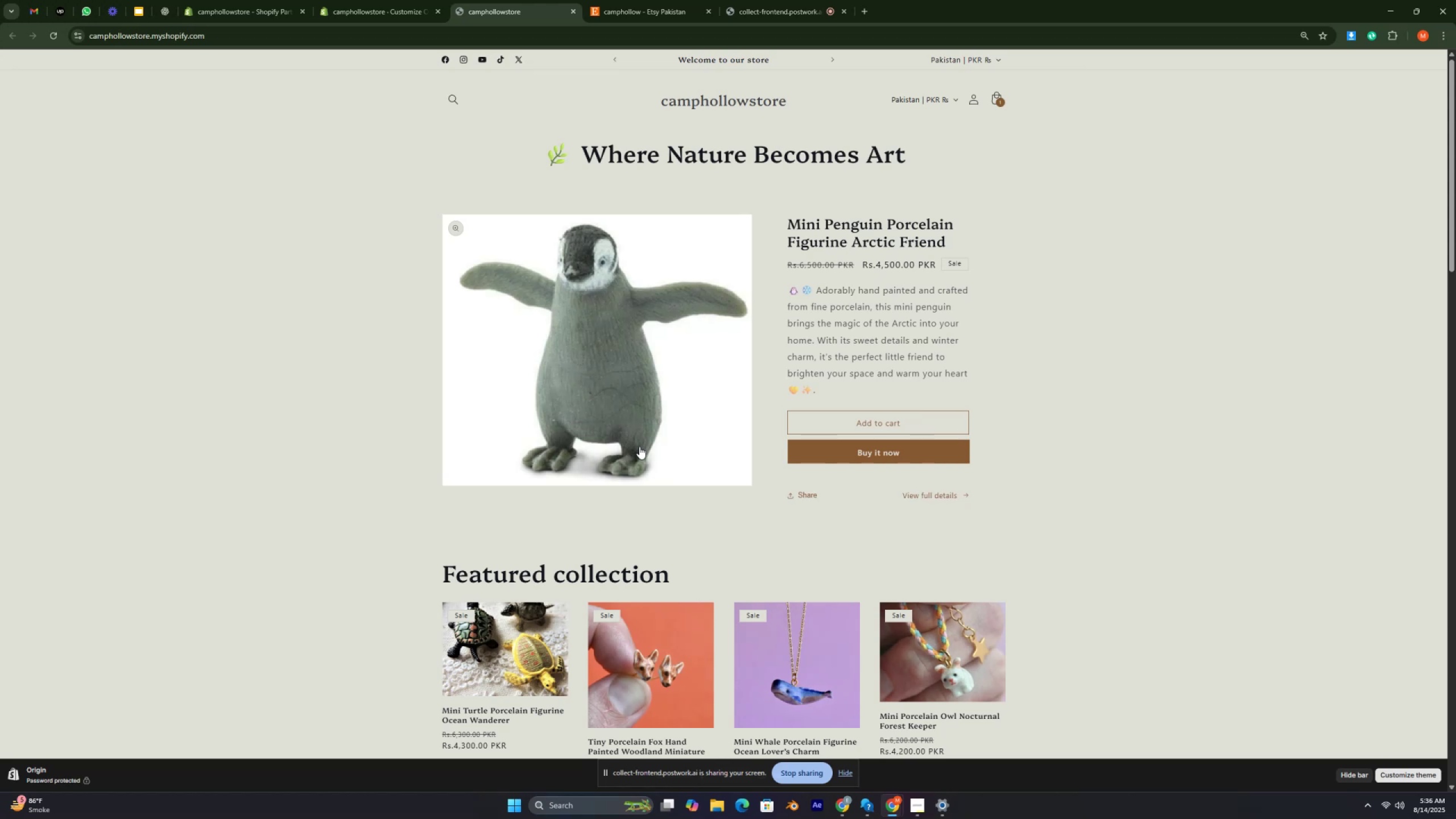 
key(Control+ControlRight)
 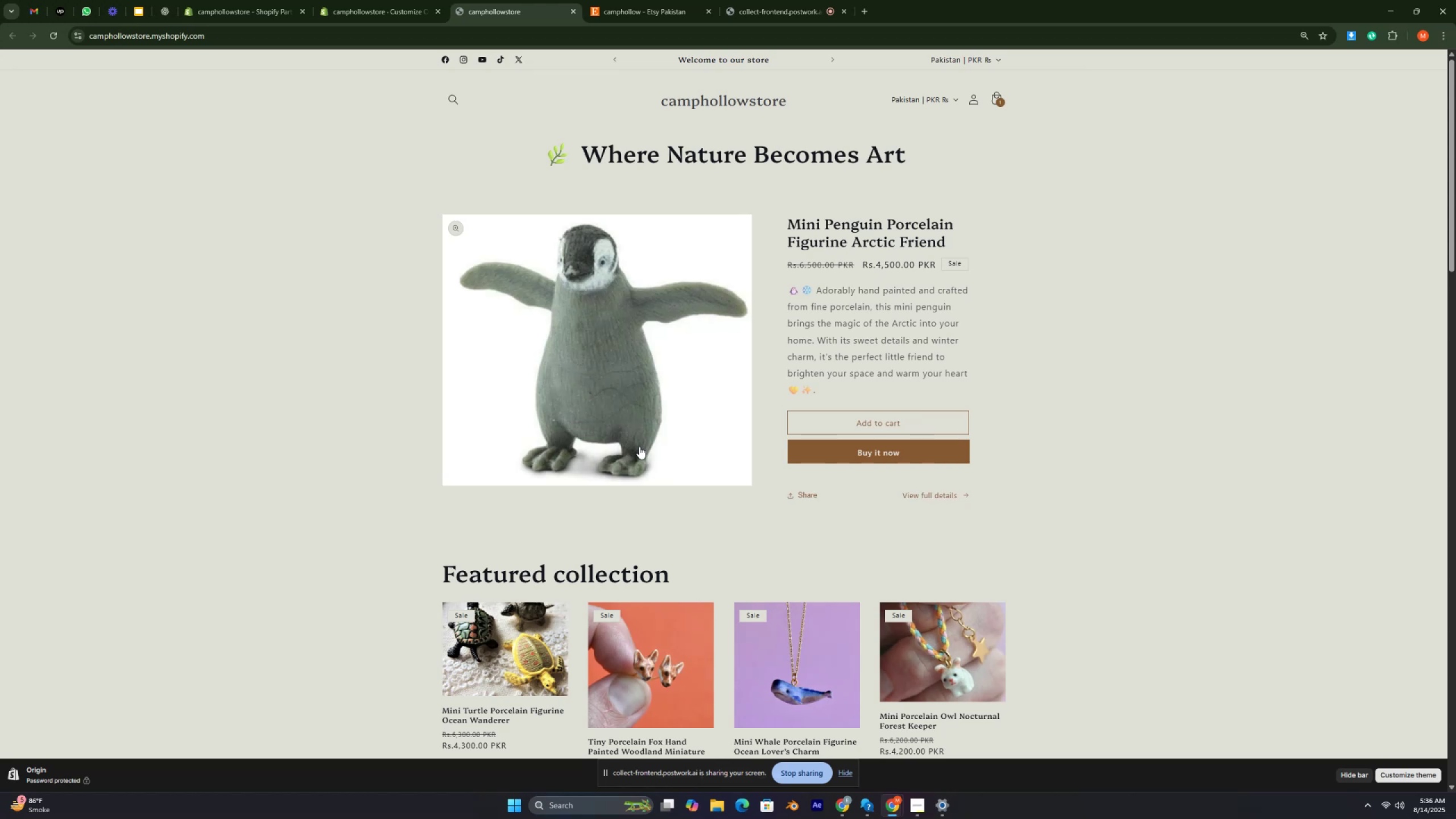 
key(Control+ControlRight)
 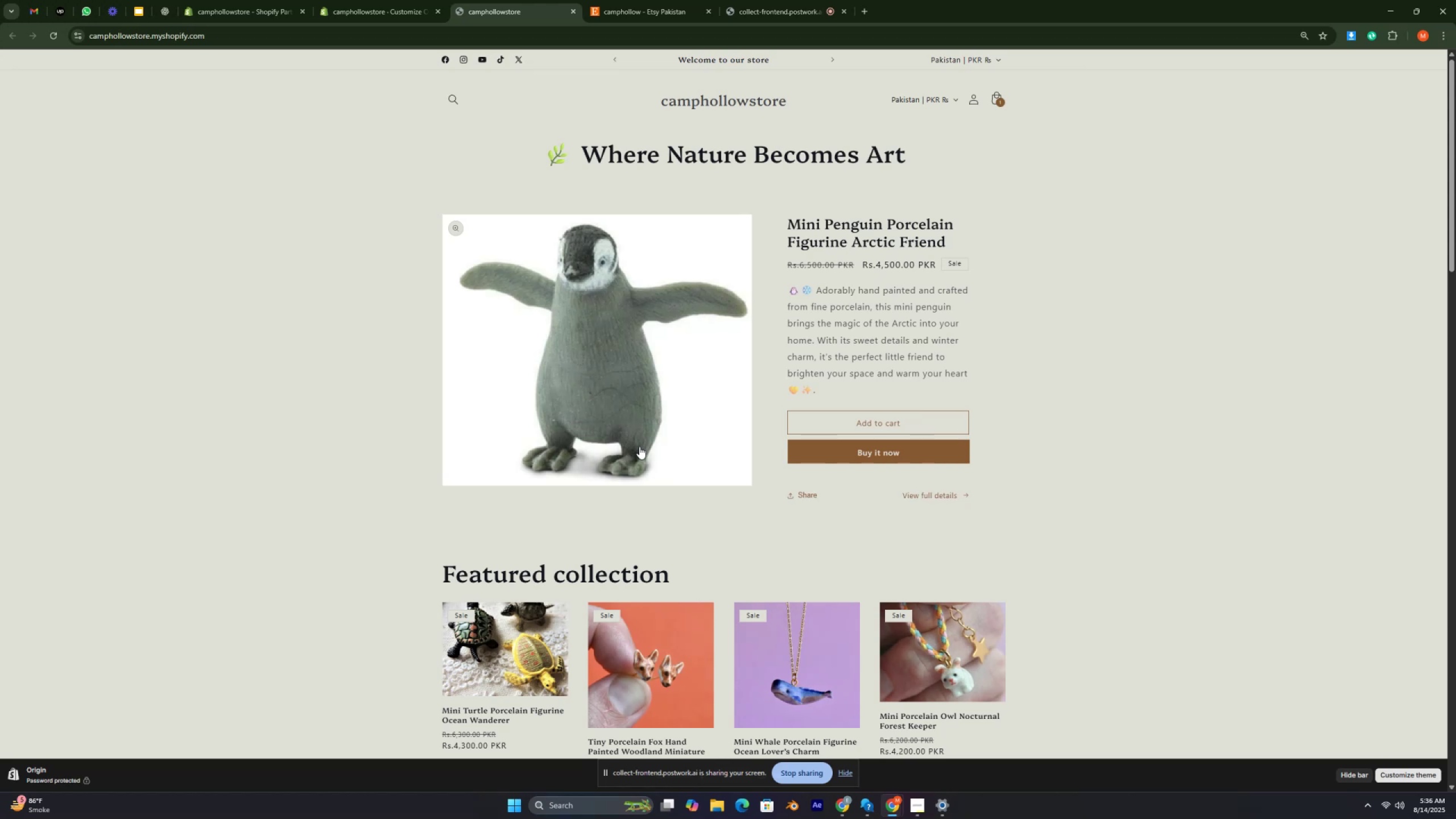 
key(Control+ControlRight)
 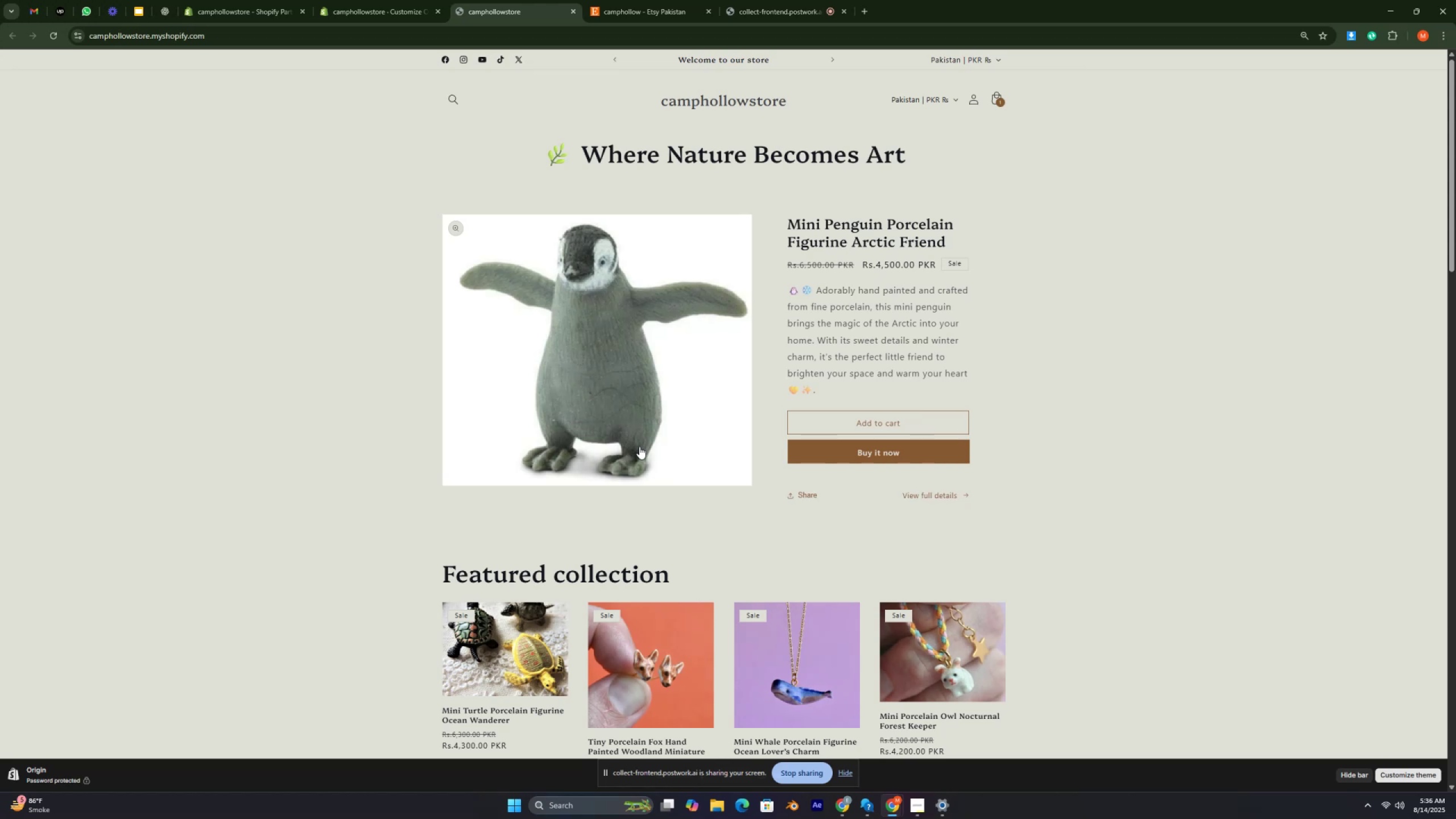 
key(Control+ControlRight)
 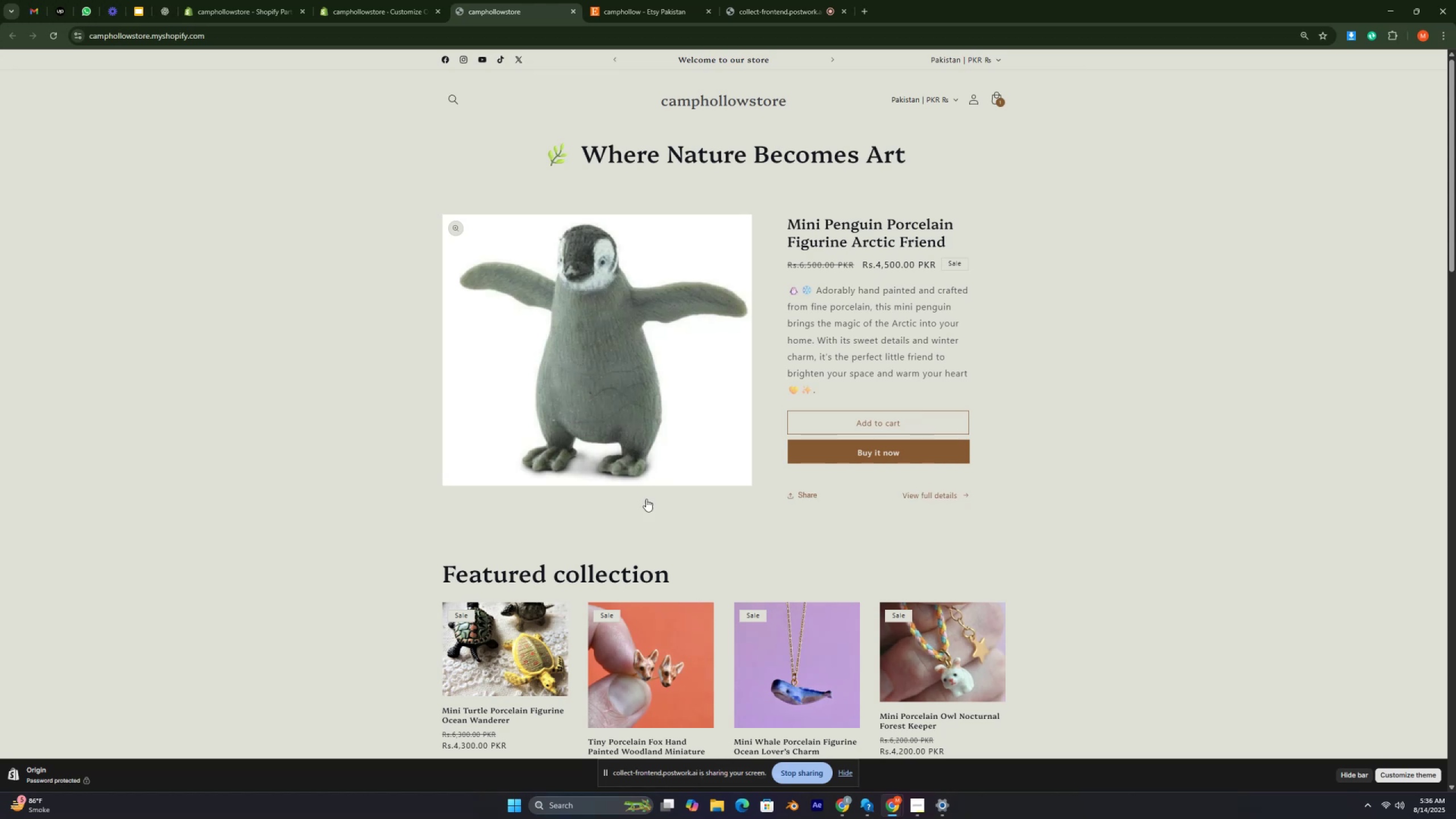 
key(Control+ControlRight)
 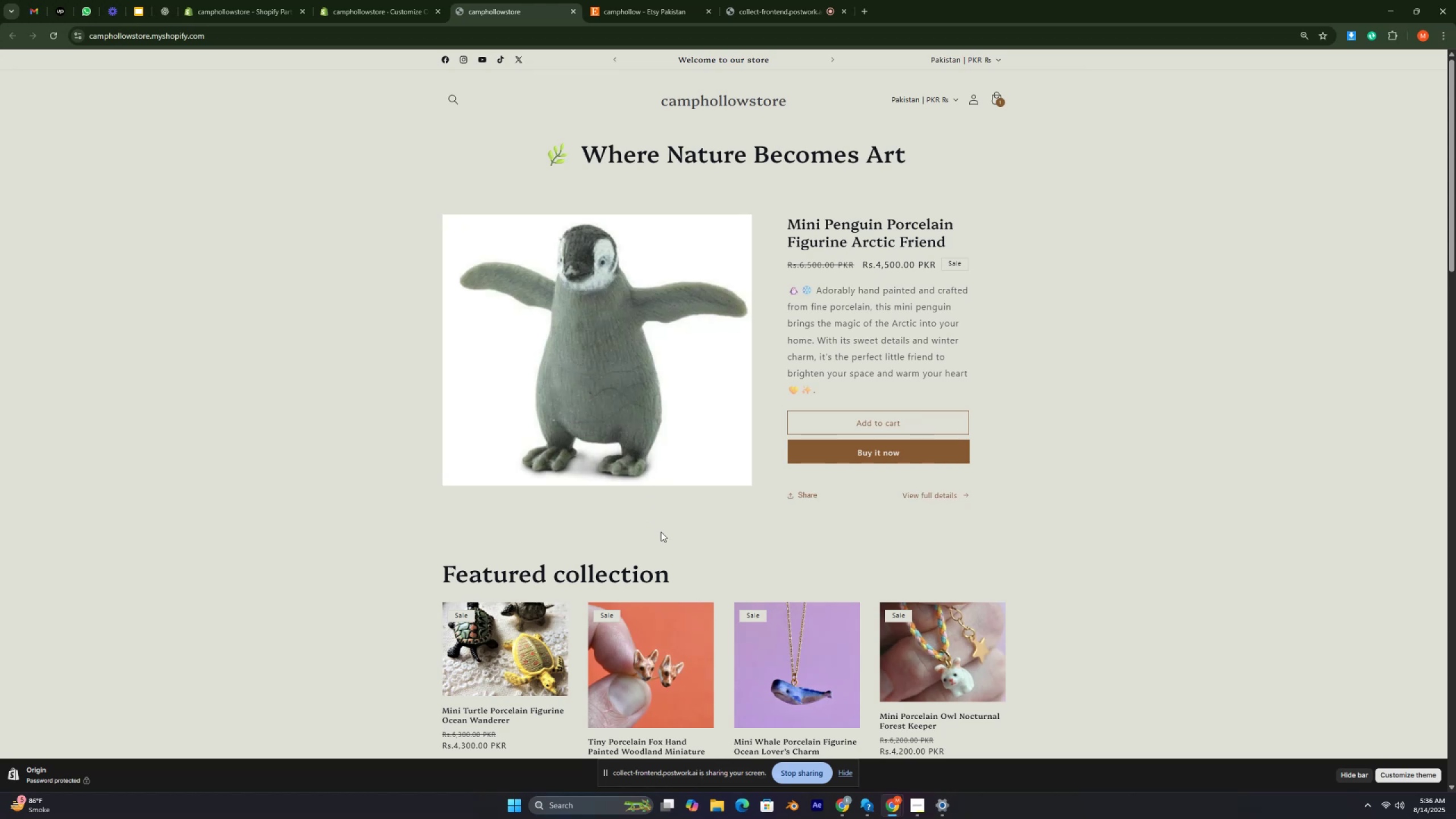 
key(Control+ControlRight)
 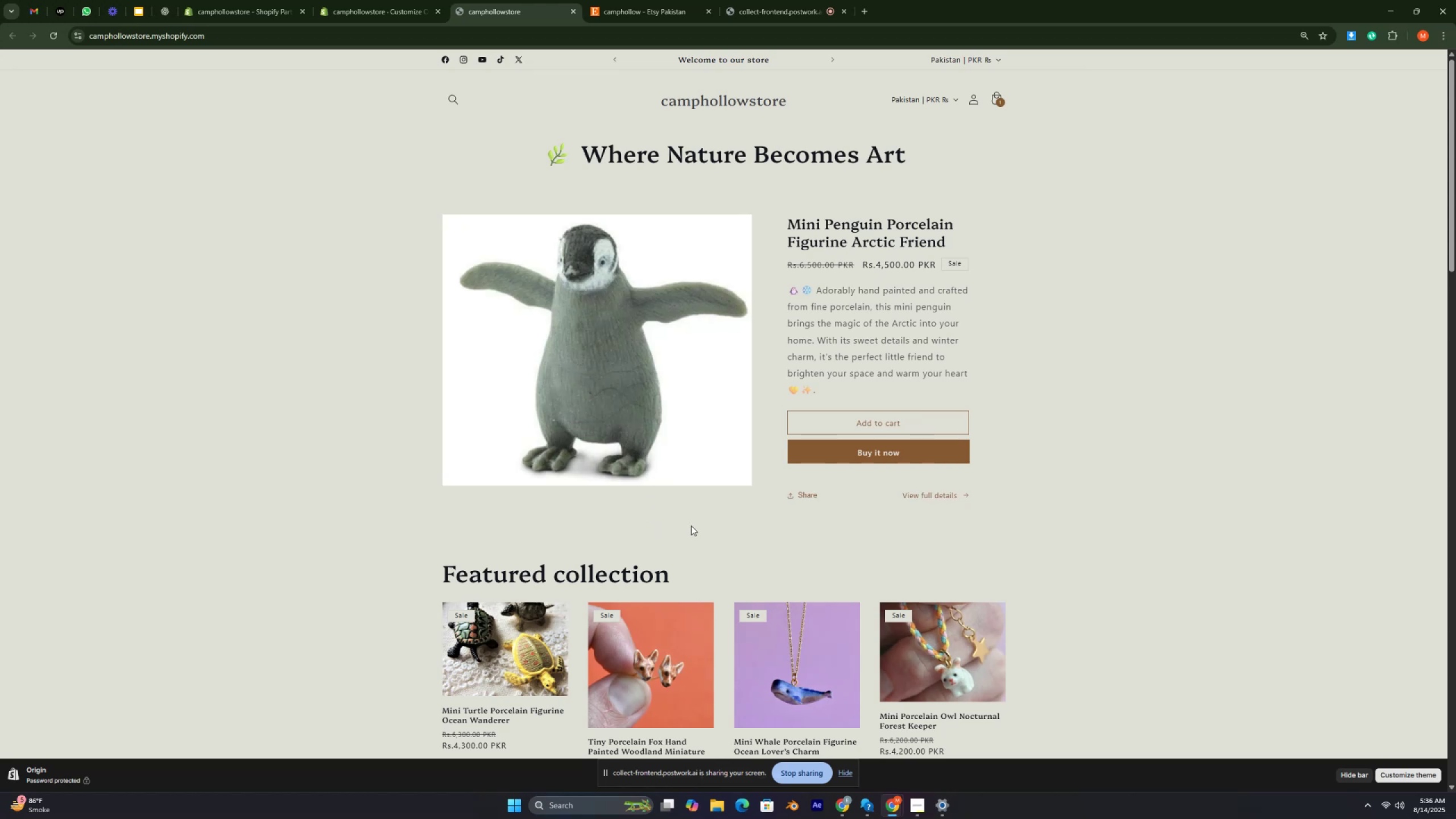 
scroll: coordinate [695, 523], scroll_direction: down, amount: 3.0
 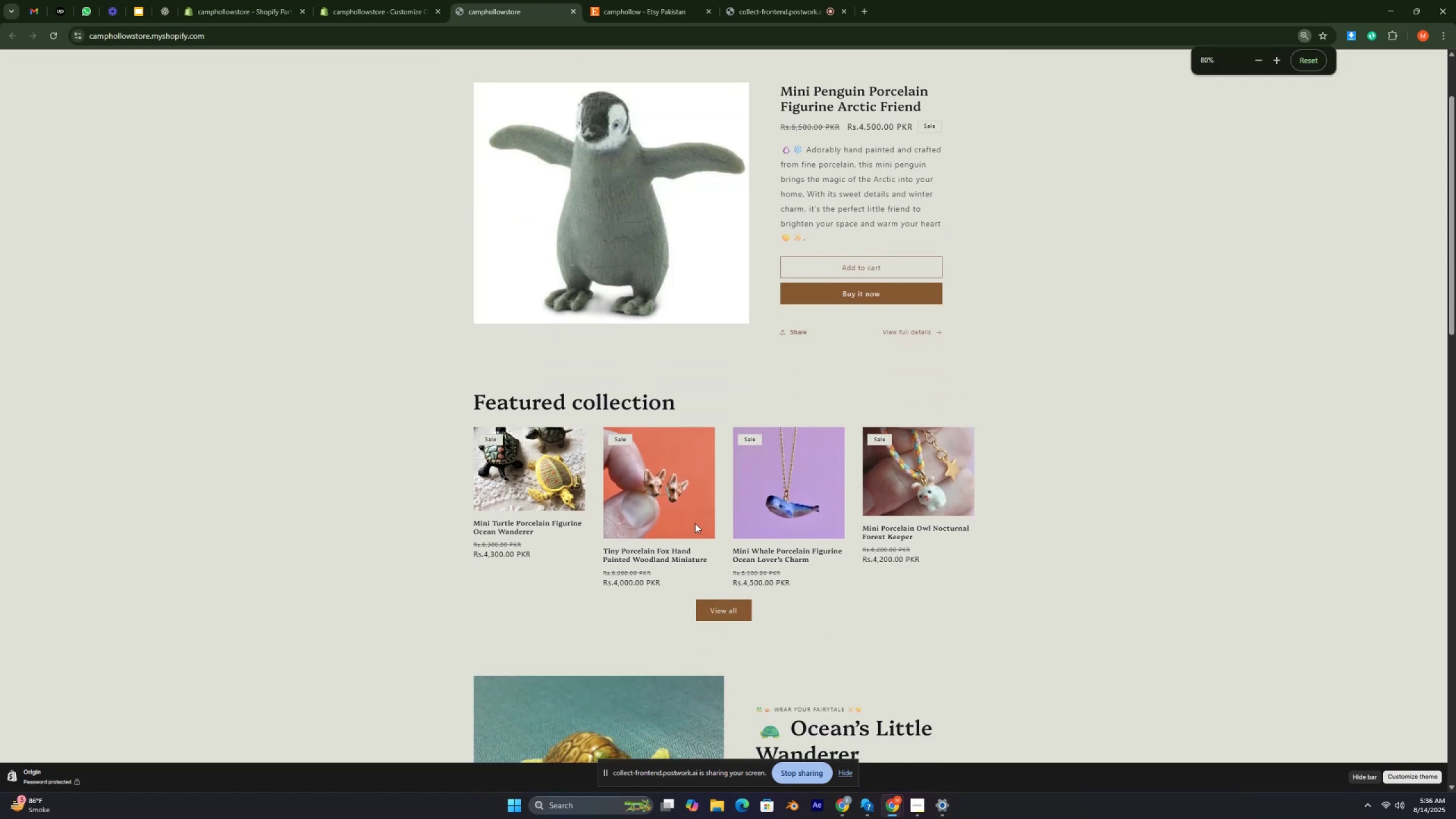 
key(Control+ControlRight)
 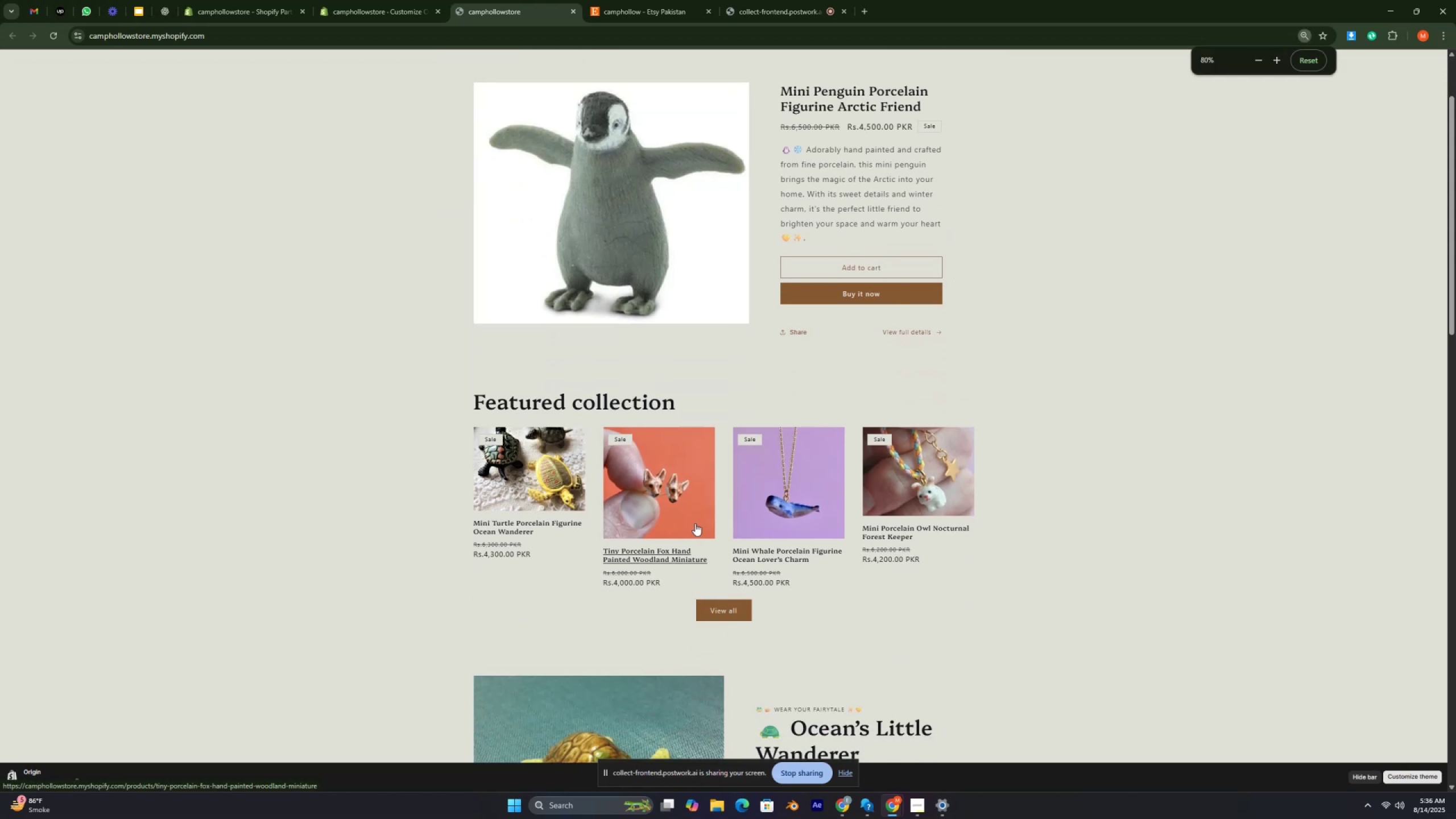 
key(Control+ControlRight)
 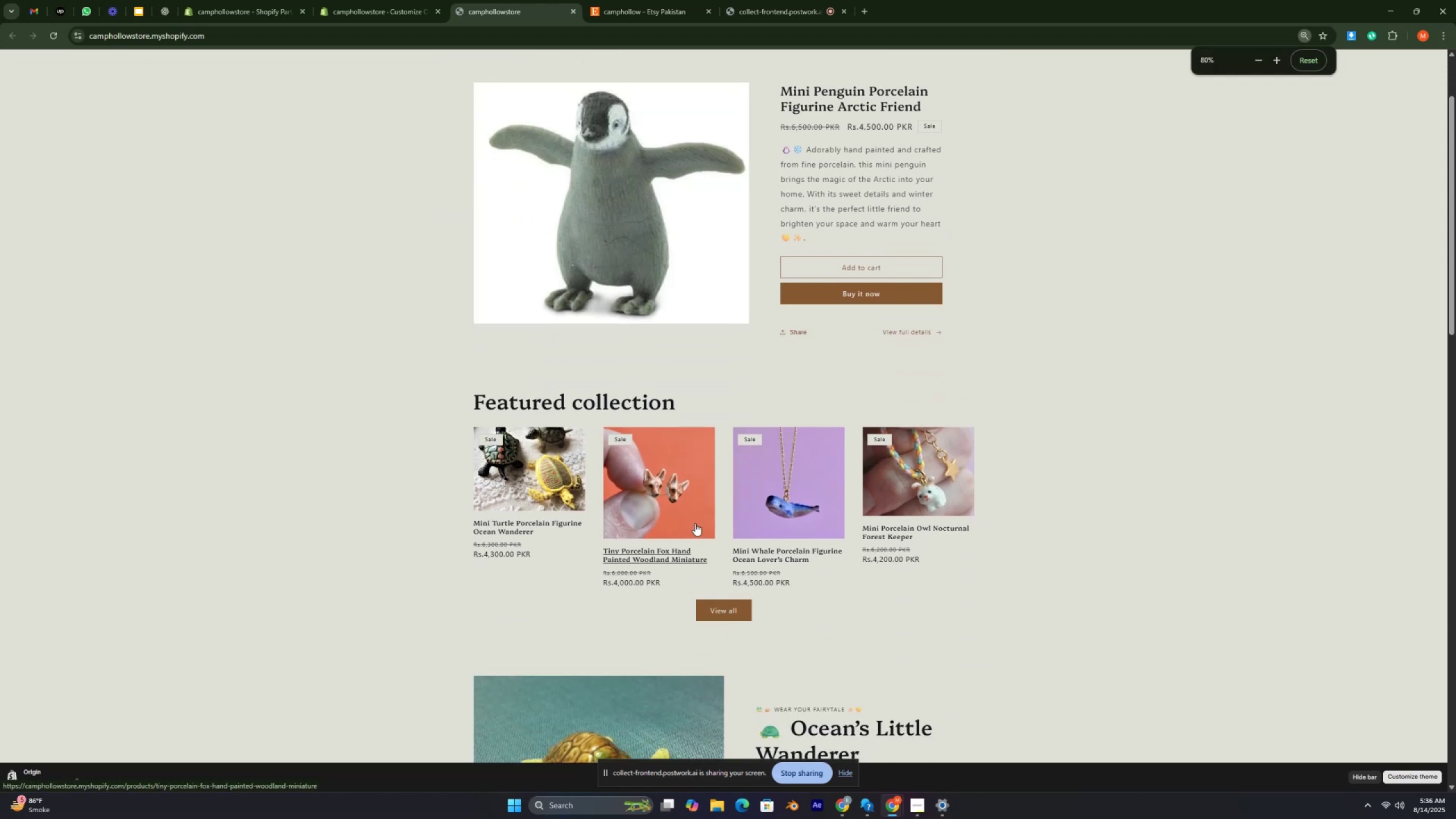 
key(Control+ControlRight)
 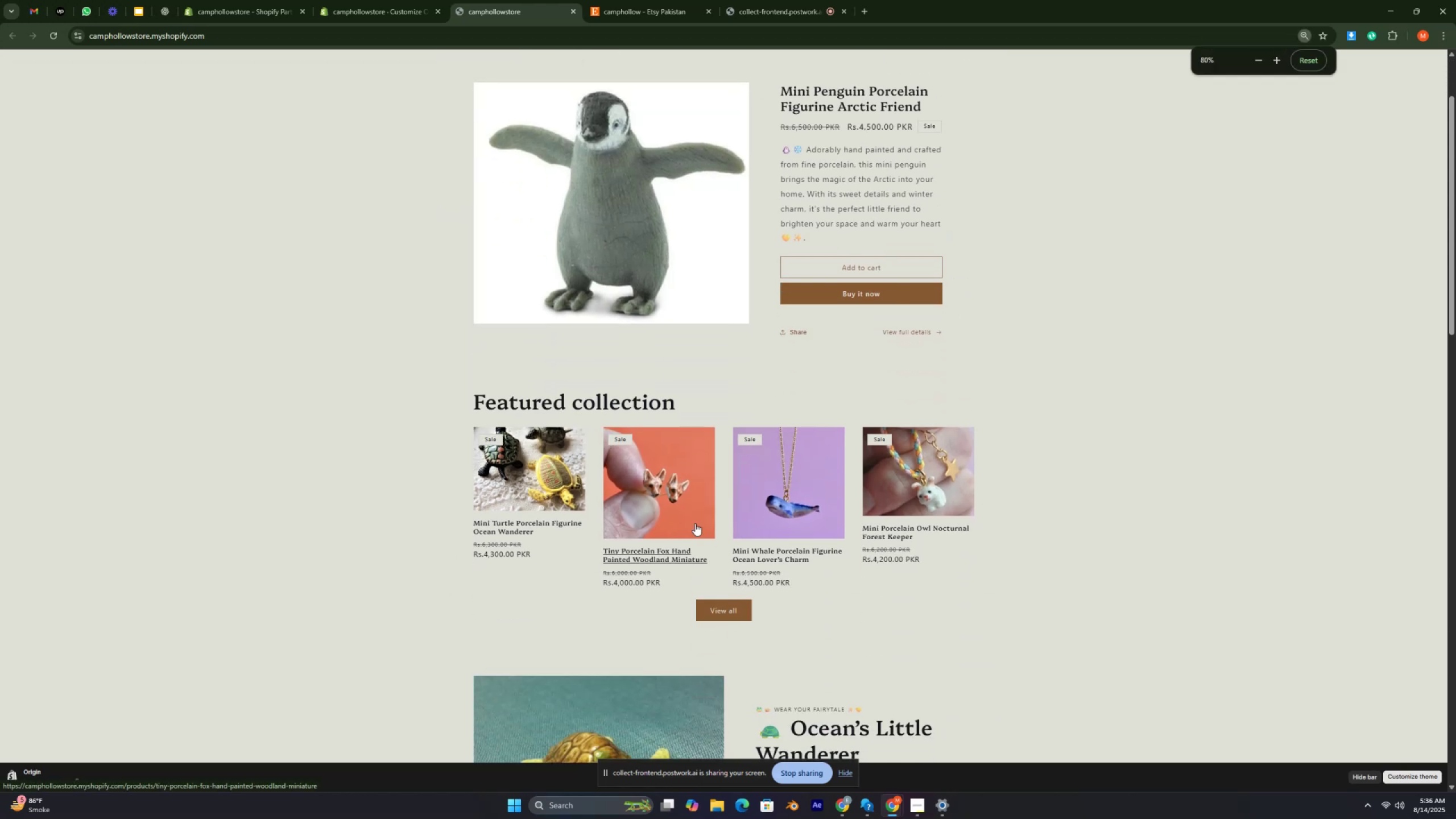 
key(Control+ControlRight)
 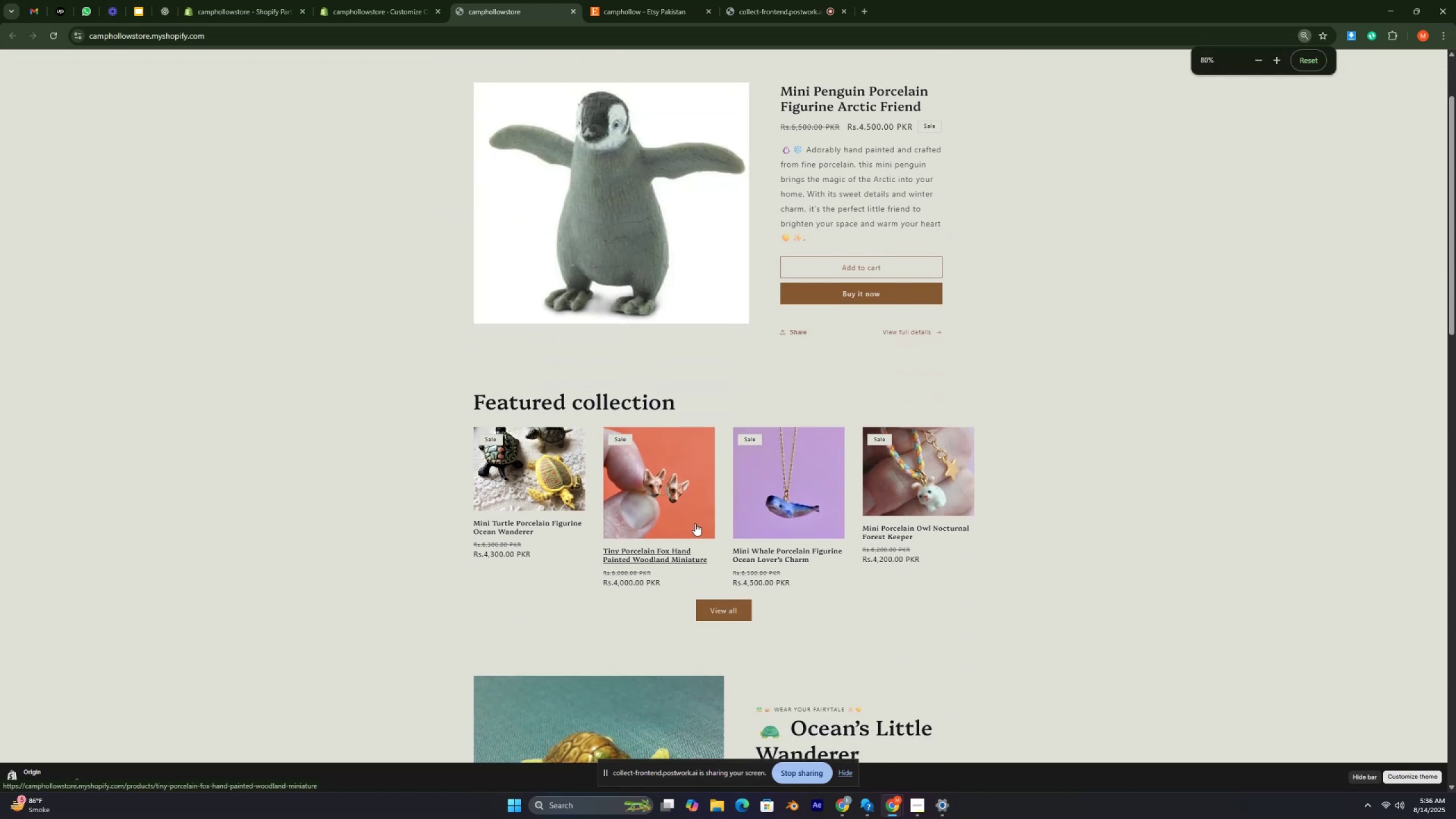 
key(Control+ControlRight)
 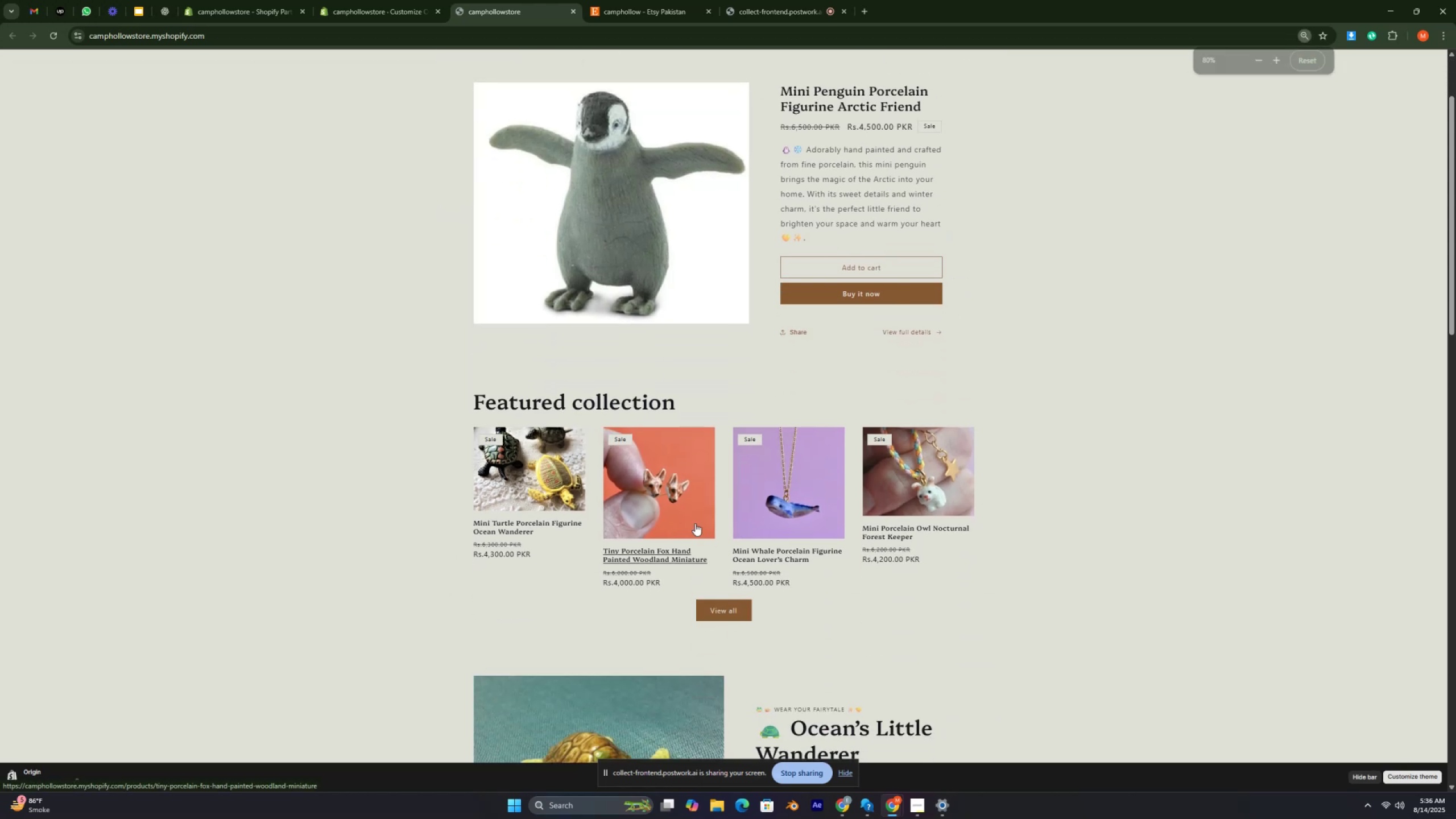 
key(Control+ControlRight)
 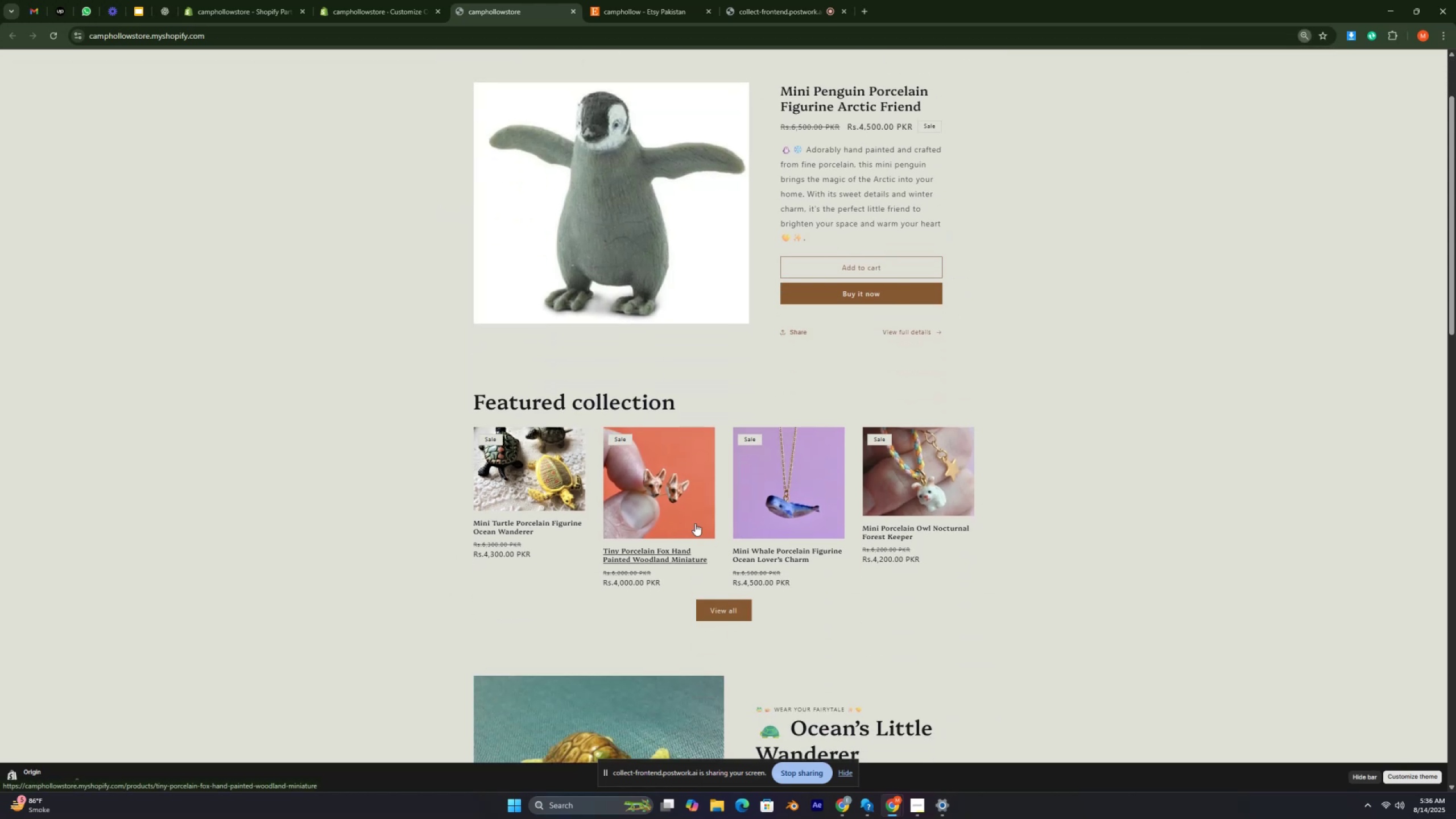 
key(Control+ControlRight)
 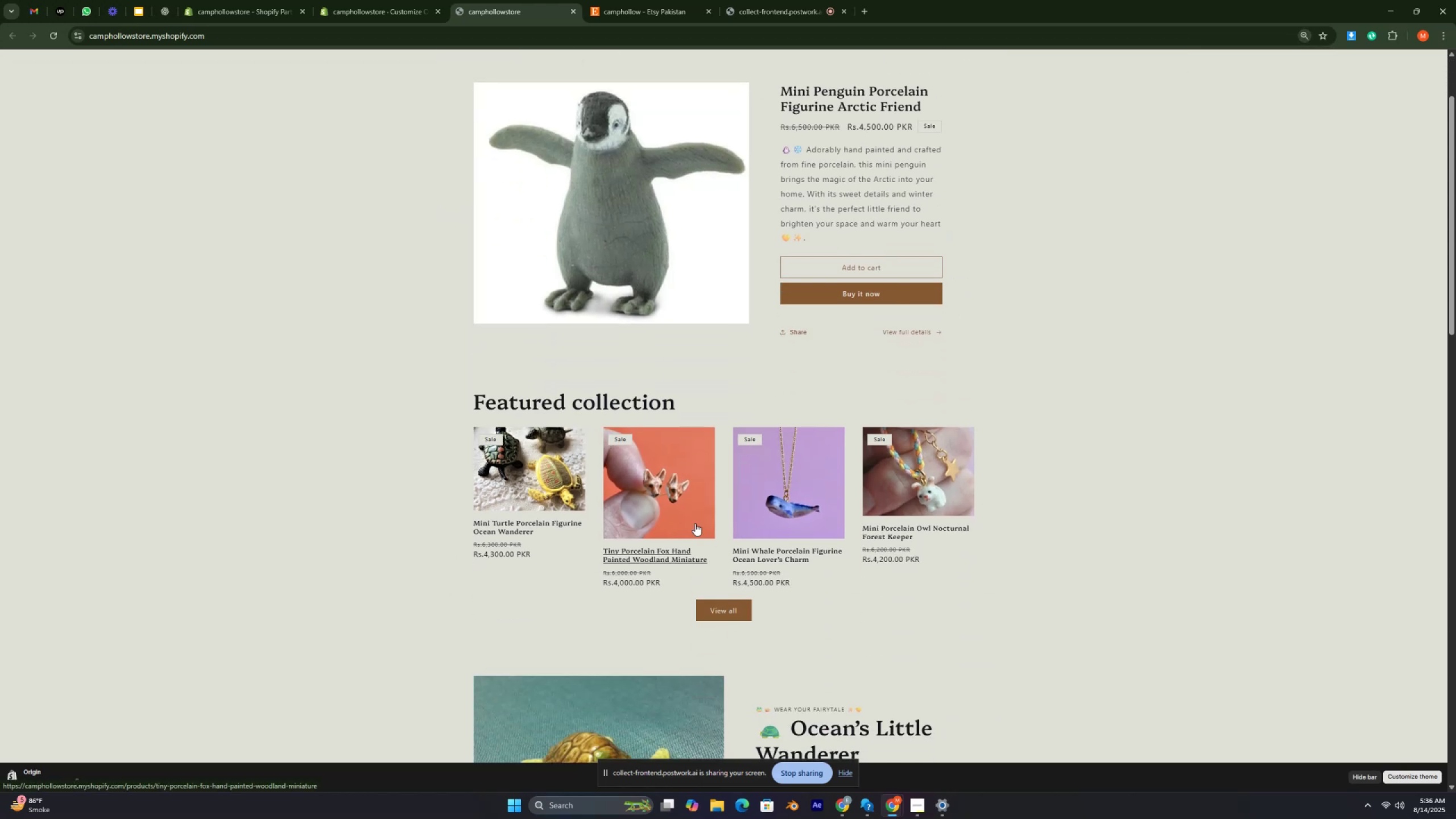 
key(Control+ControlRight)
 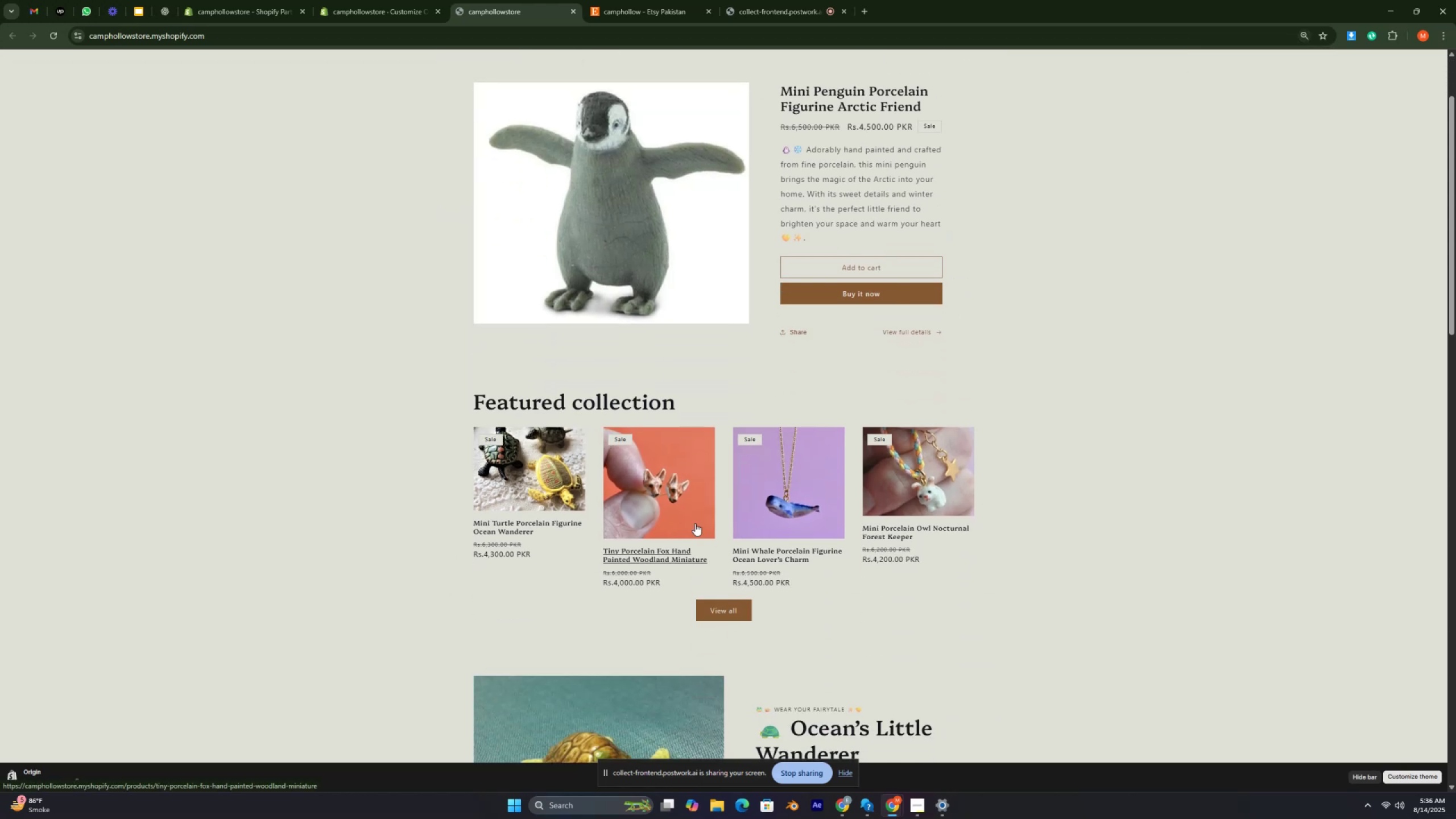 
scroll: coordinate [695, 523], scroll_direction: down, amount: 4.0
 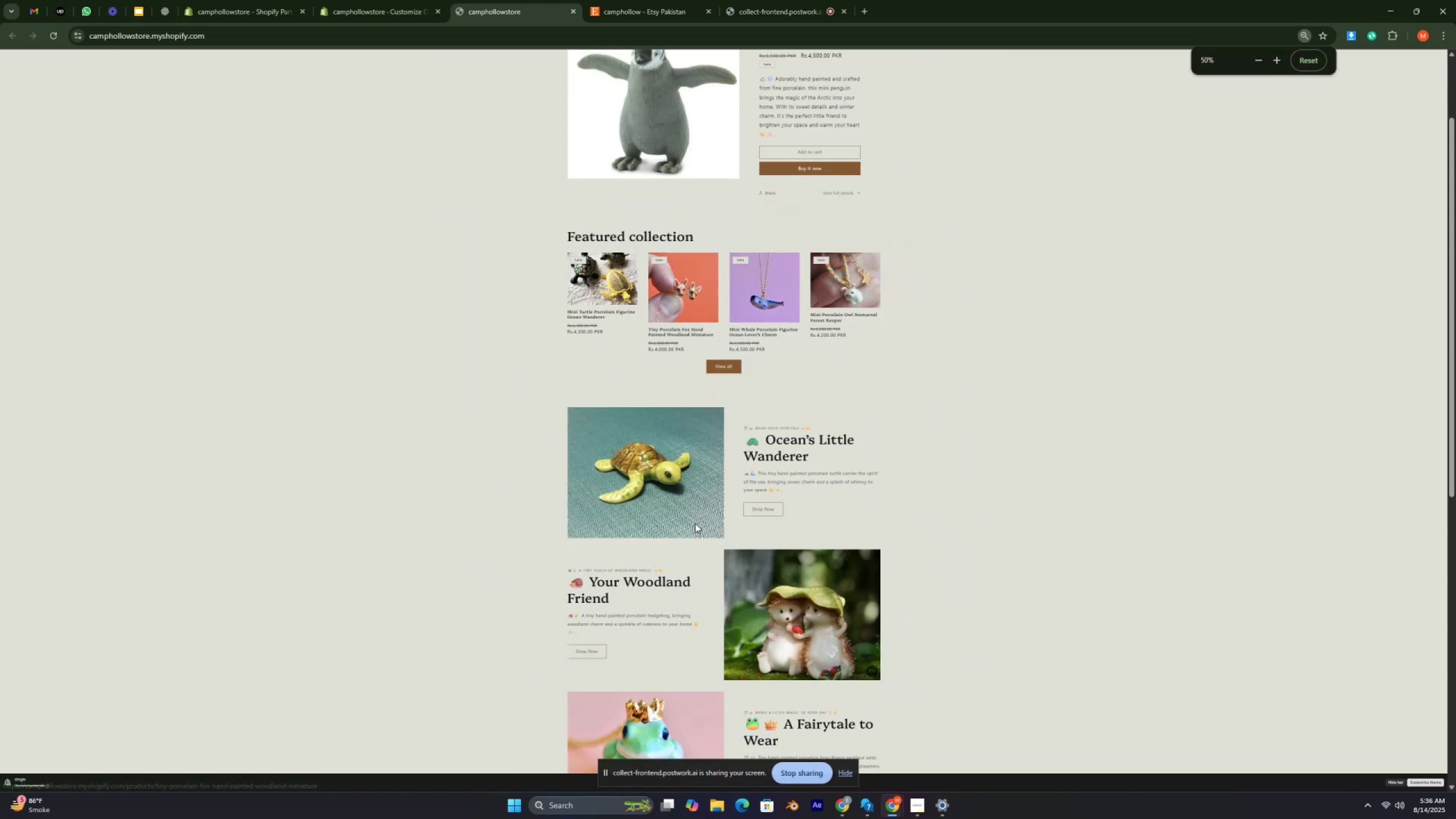 
key(Control+ControlRight)
 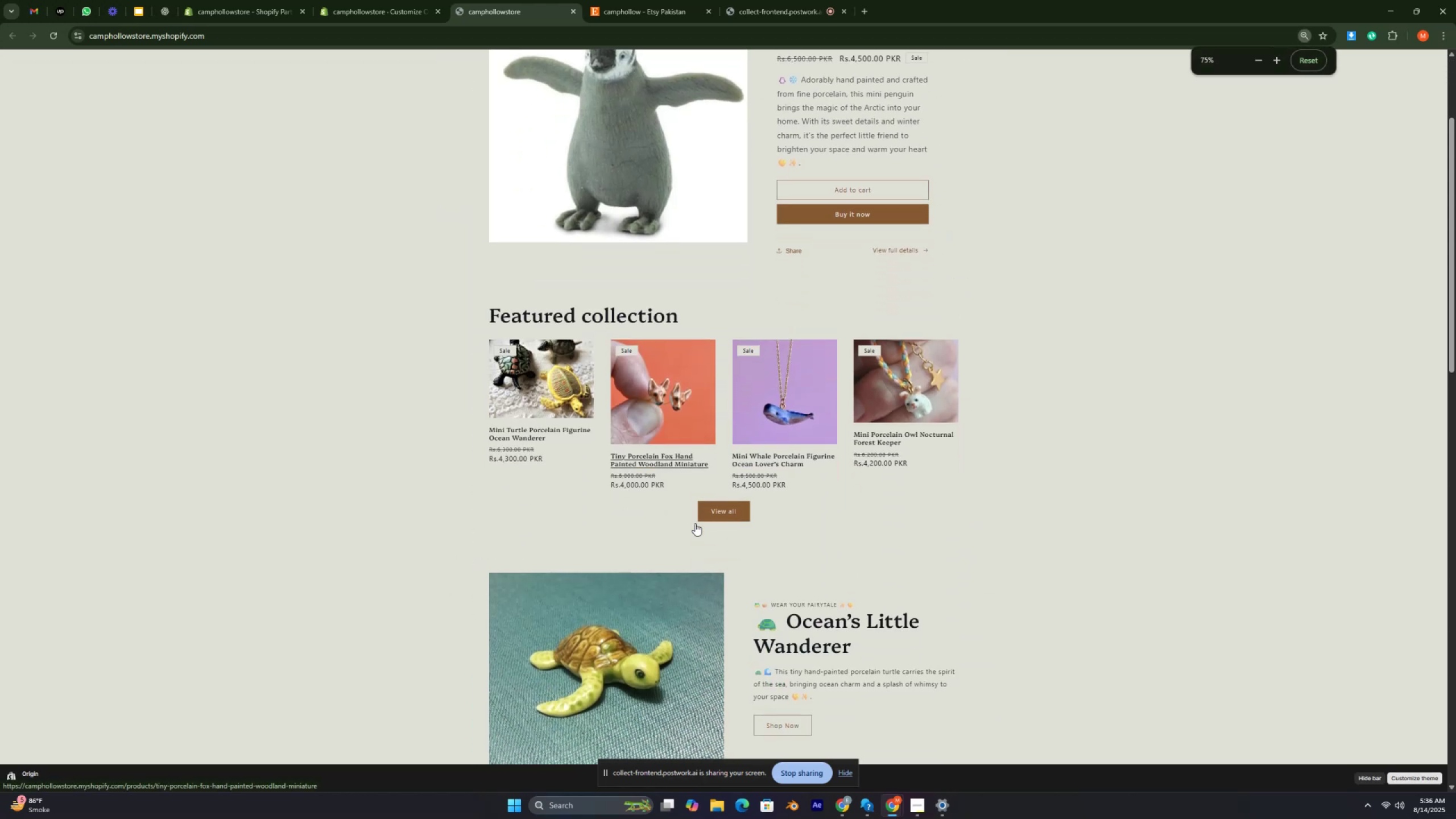 
key(Control+ControlRight)
 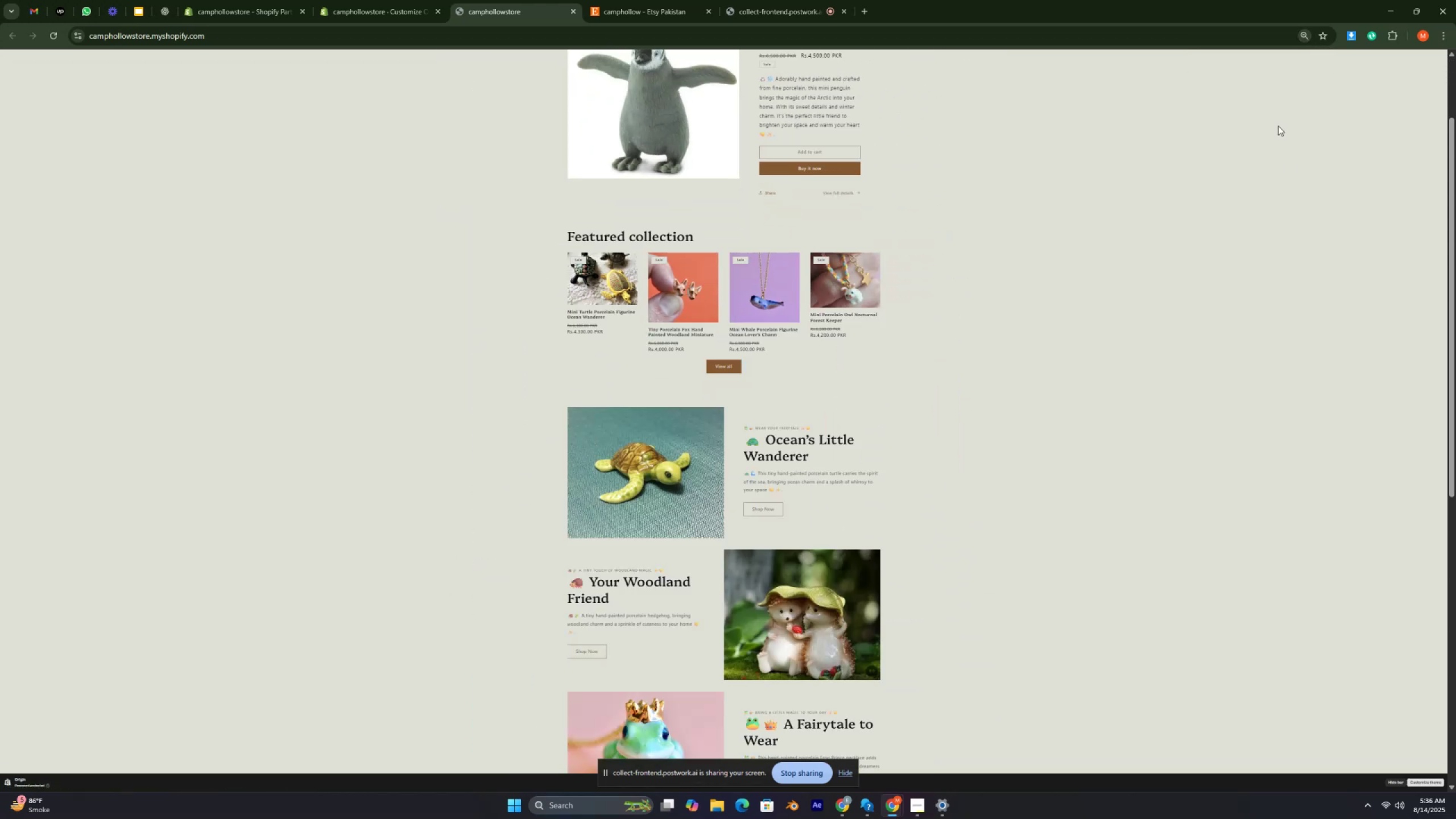 
left_click([1303, 36])
 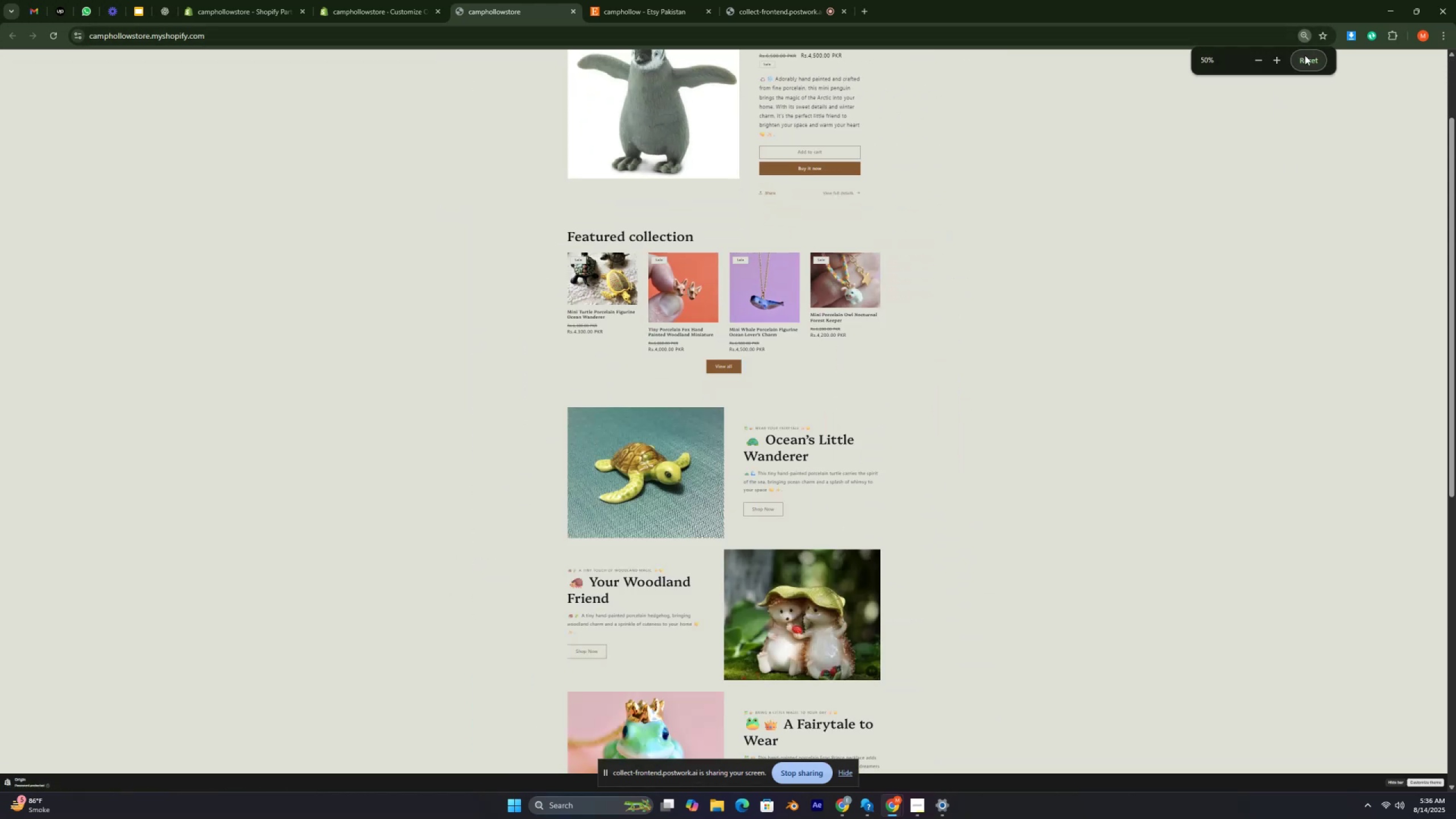 
left_click([1306, 57])
 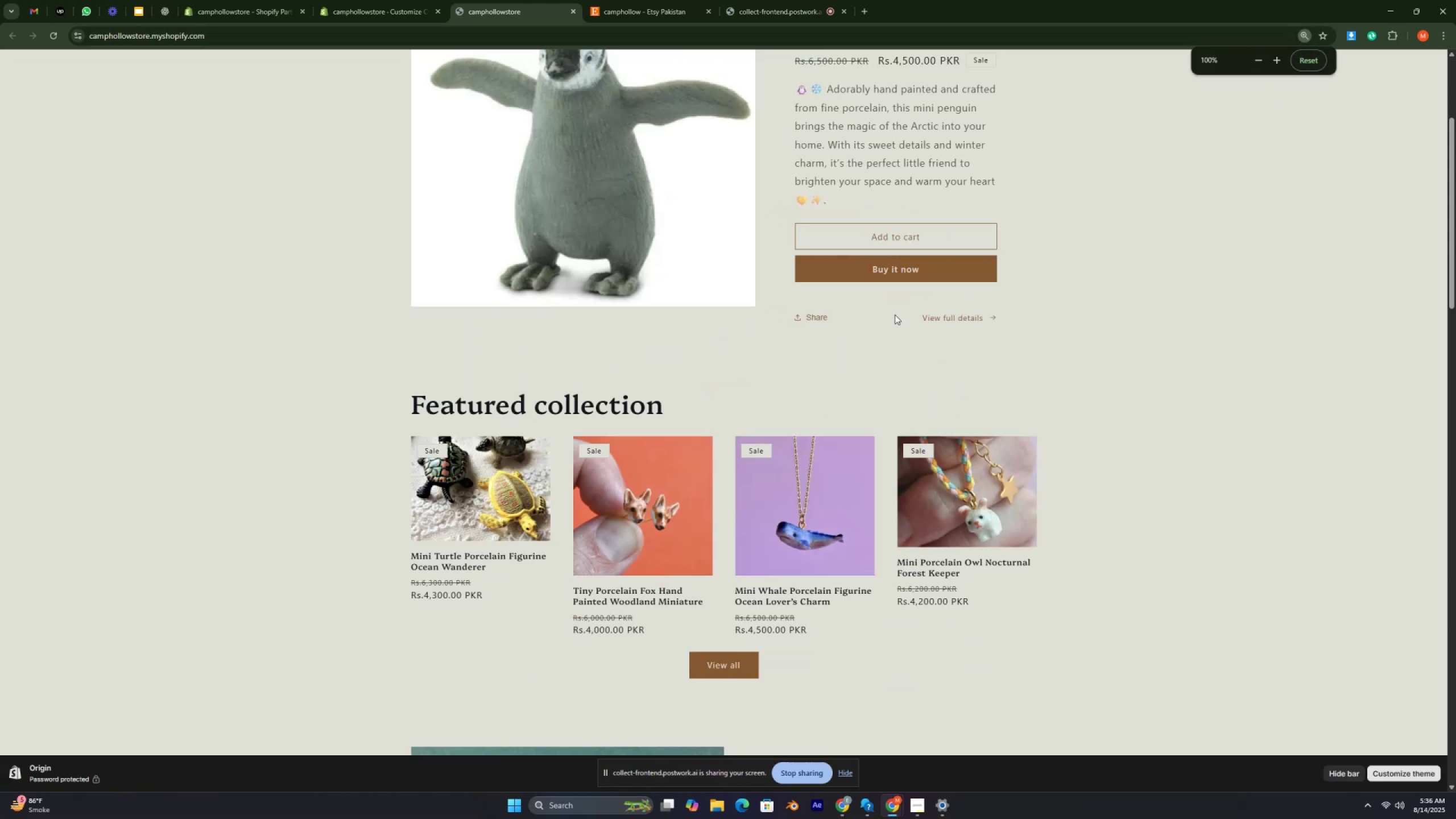 
scroll: coordinate [838, 464], scroll_direction: down, amount: 9.0
 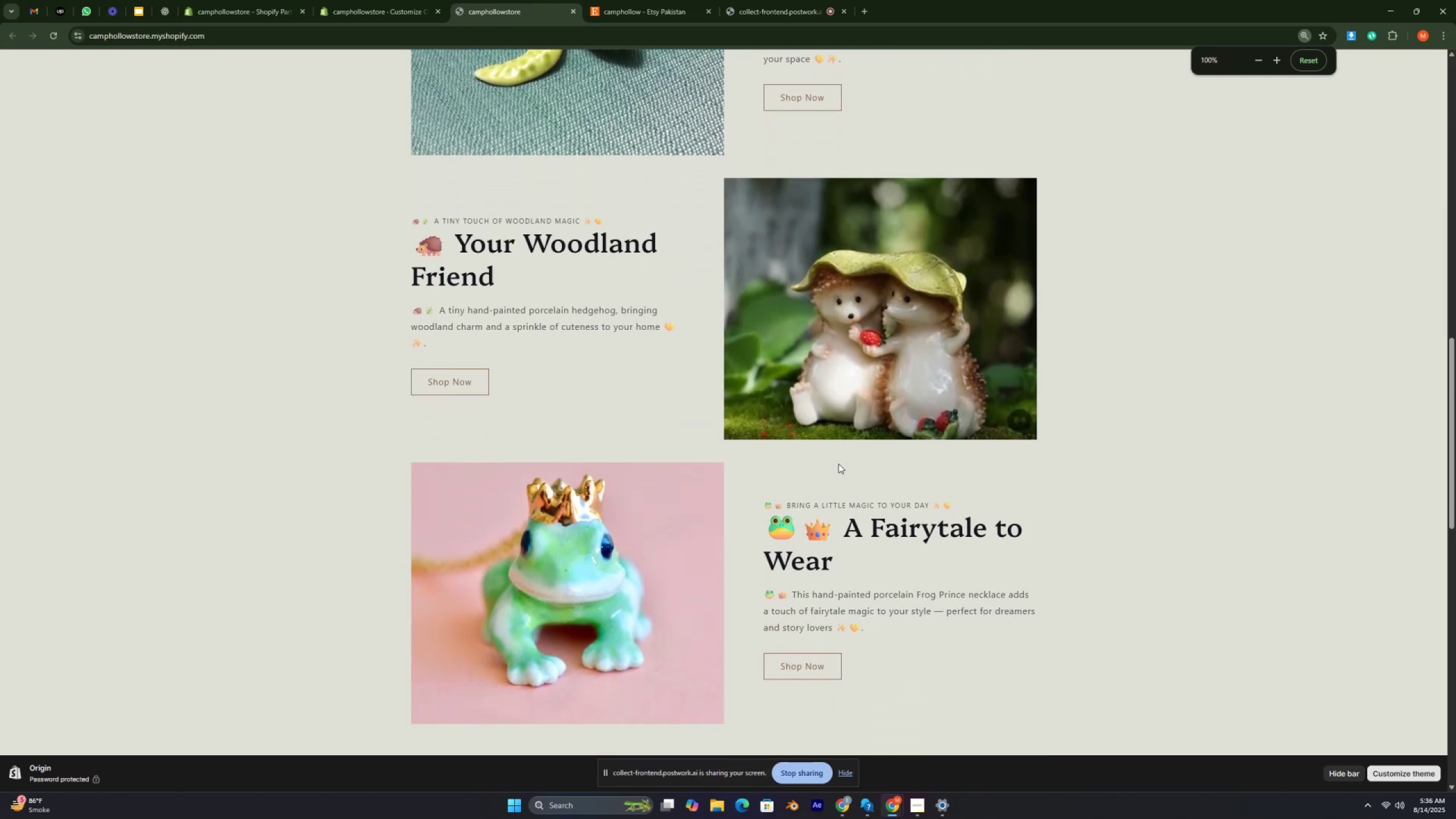 
key(Control+ControlRight)
 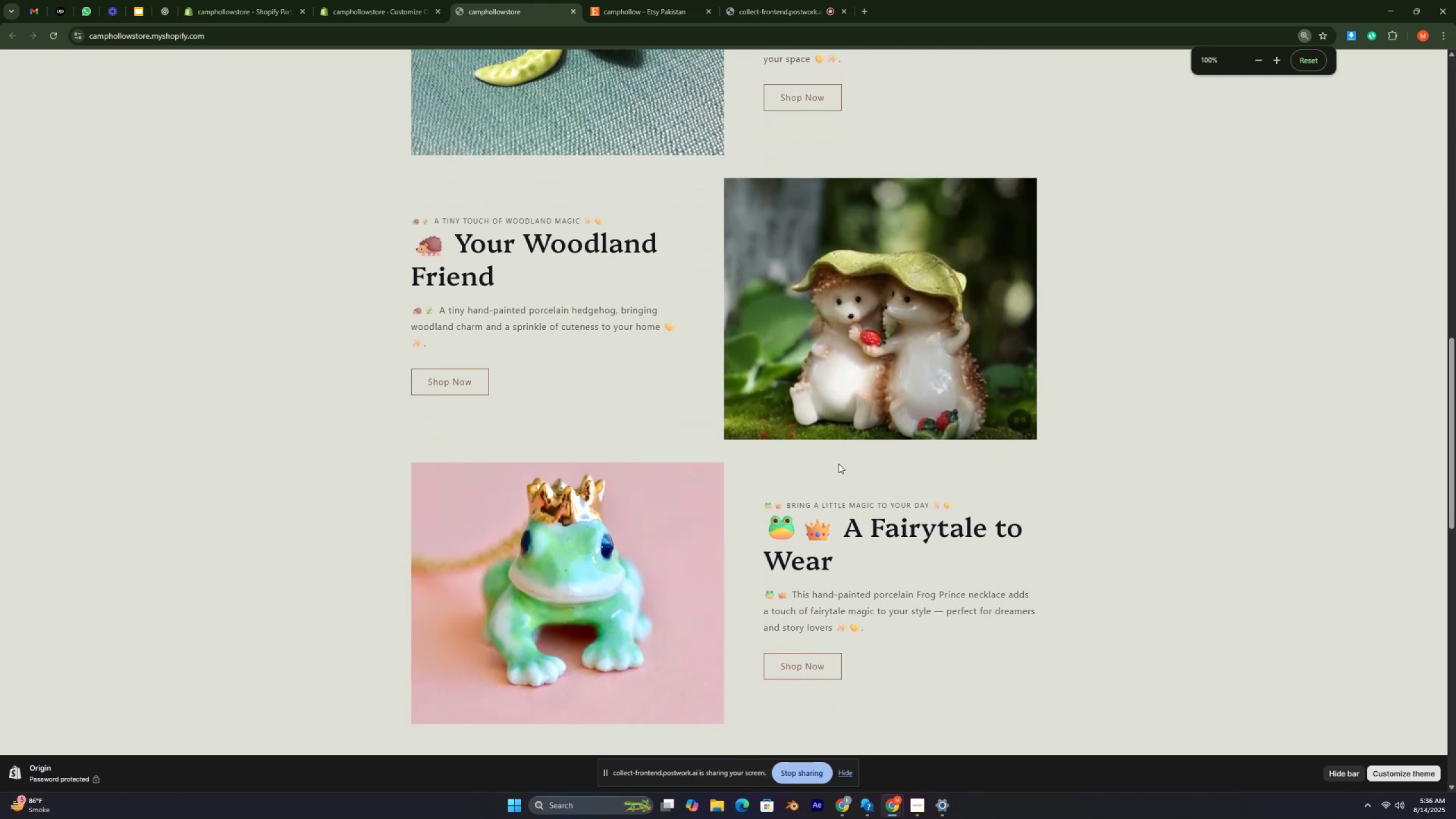 
key(Control+ControlRight)
 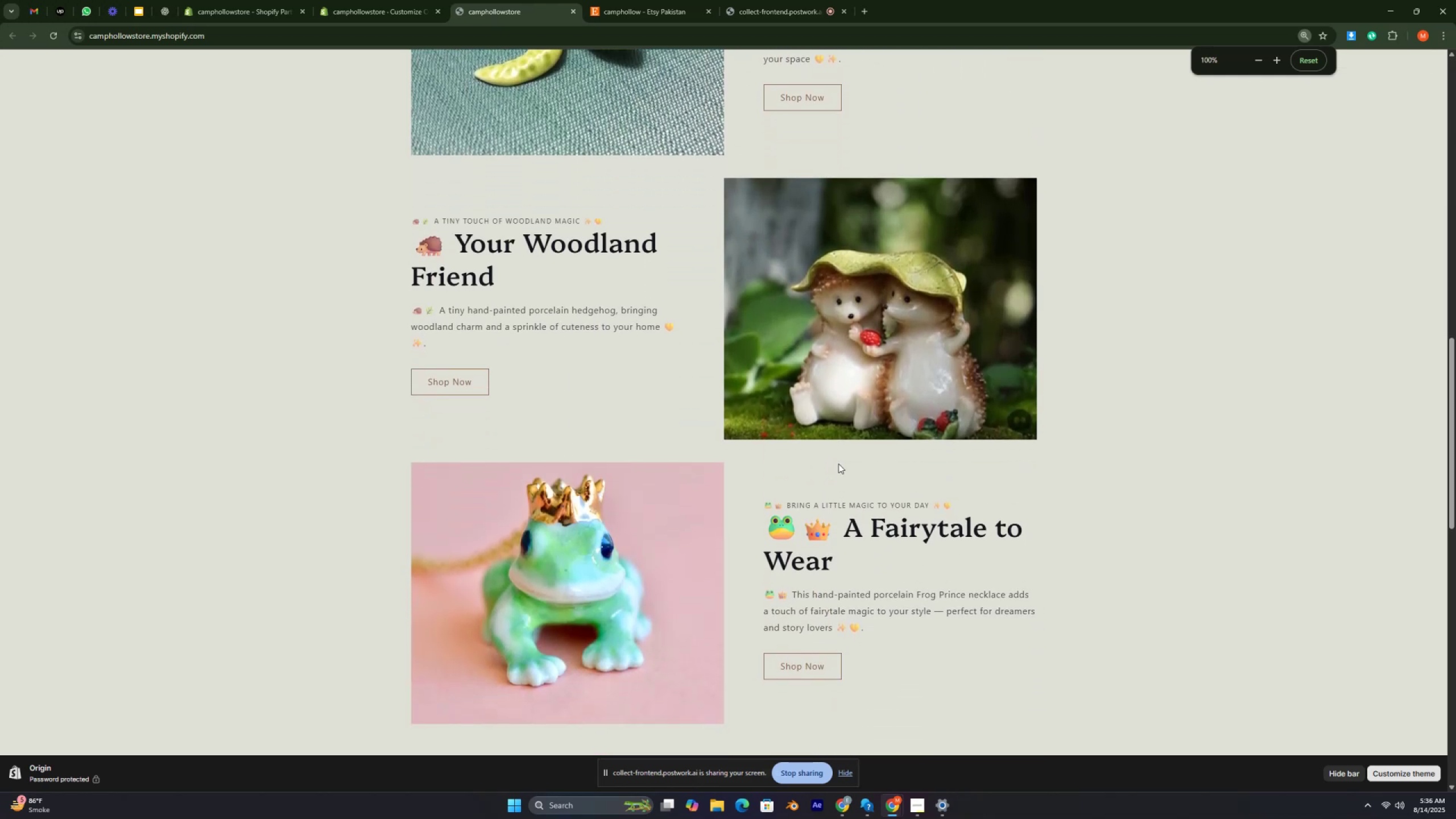 
key(Control+ControlRight)
 